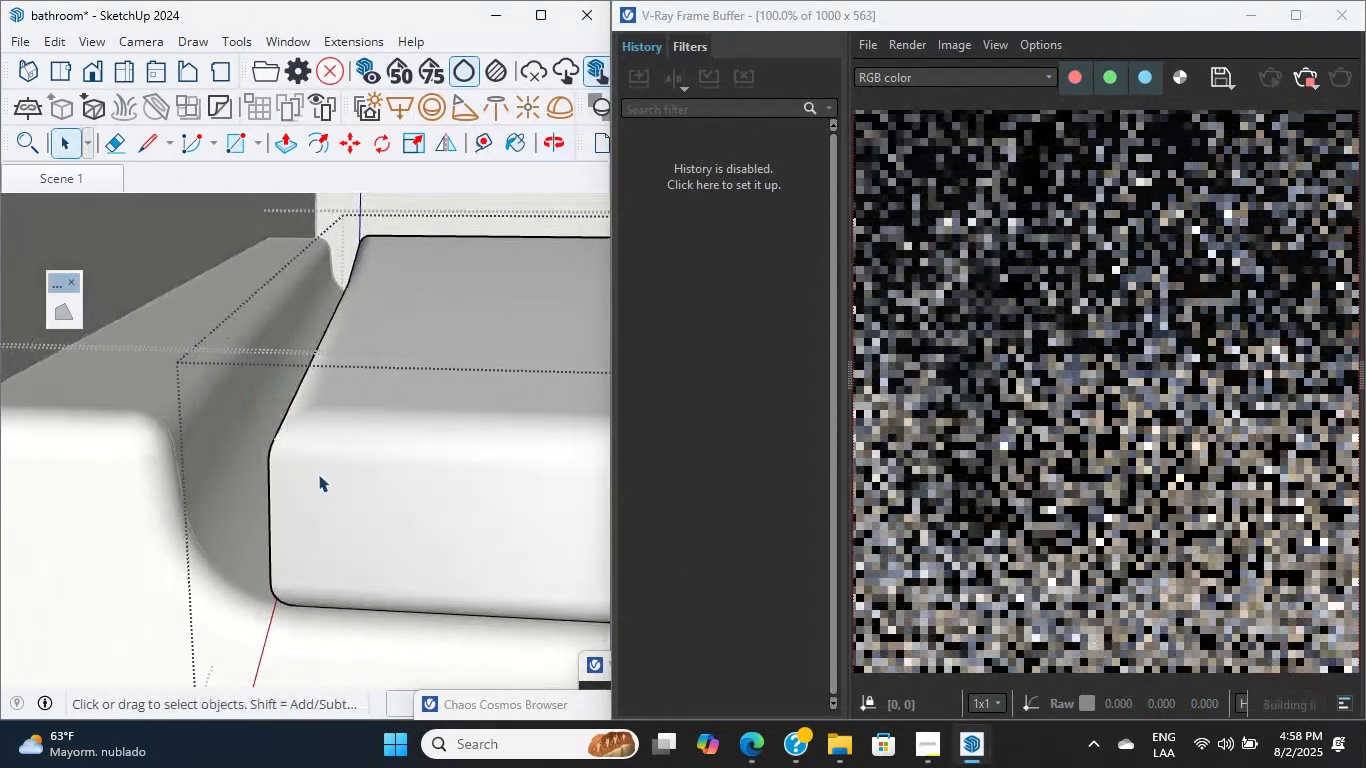 
double_click([321, 474])
 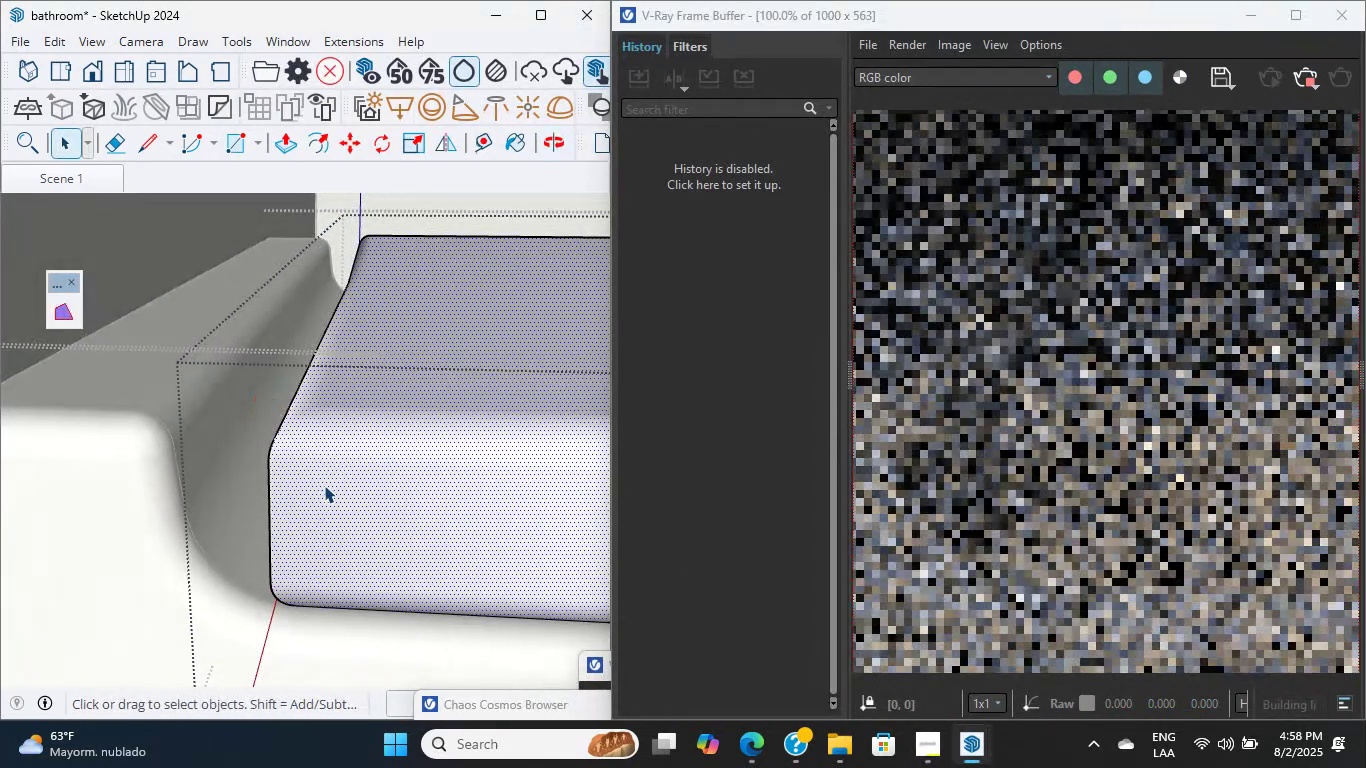 
hold_key(key=ShiftLeft, duration=0.88)
scroll: coordinate [393, 470], scroll_direction: up, amount: 9.0
 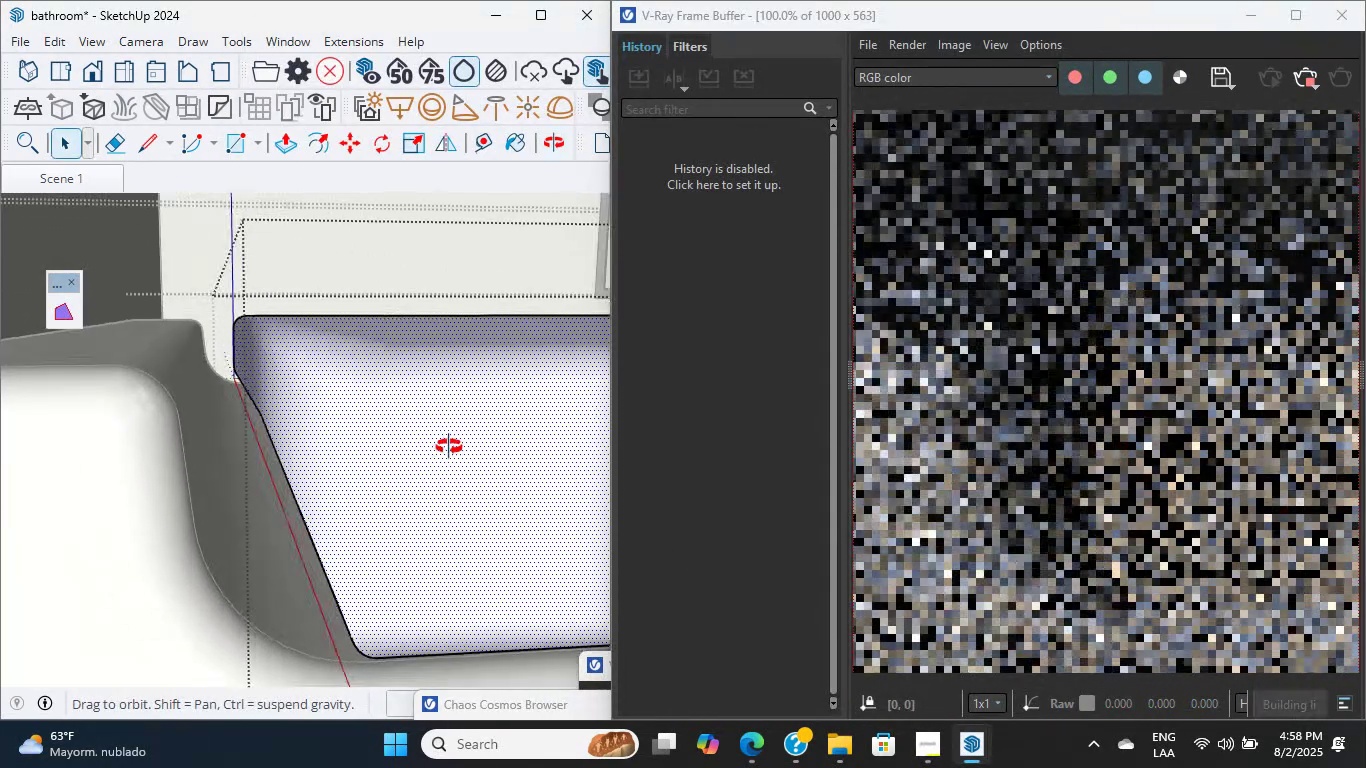 
hold_key(key=ShiftLeft, duration=3.96)
scroll: coordinate [467, 457], scroll_direction: up, amount: 1.0
 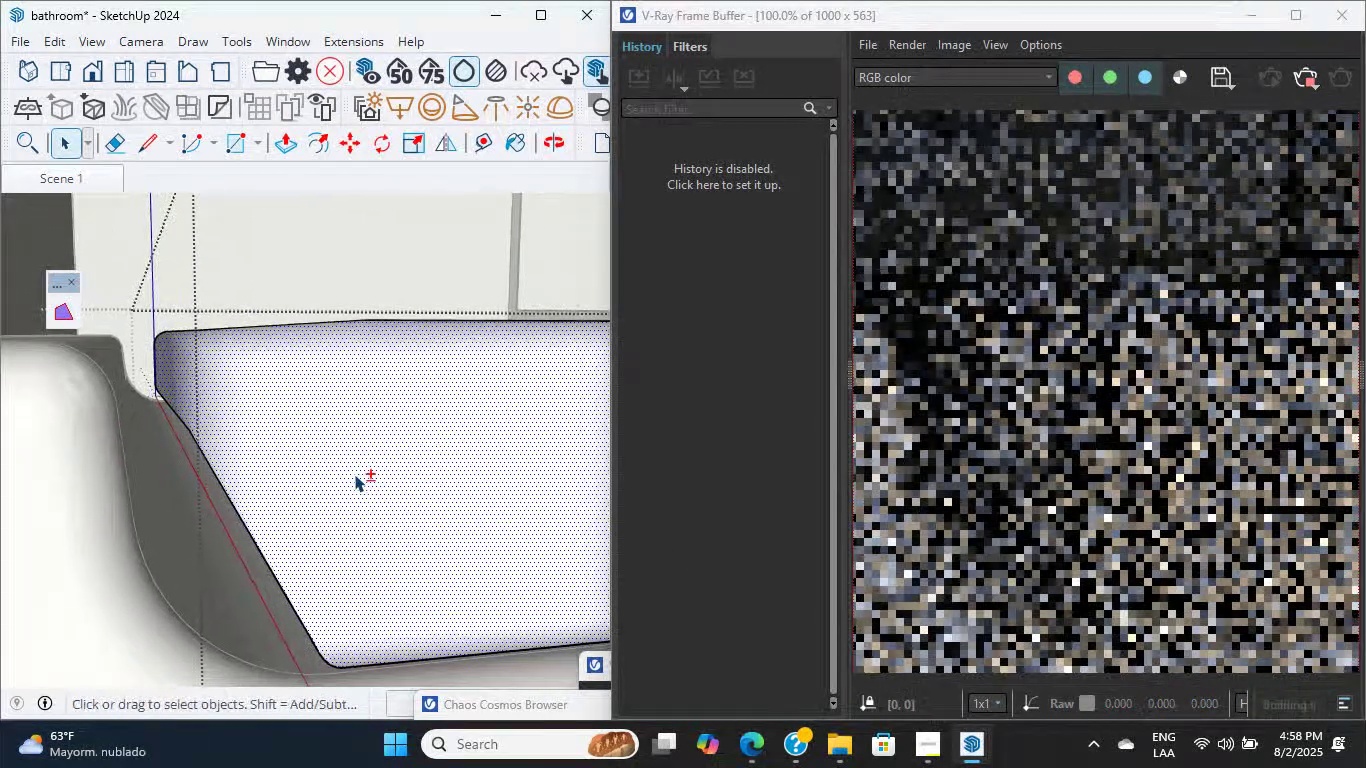 
double_click([361, 466])
 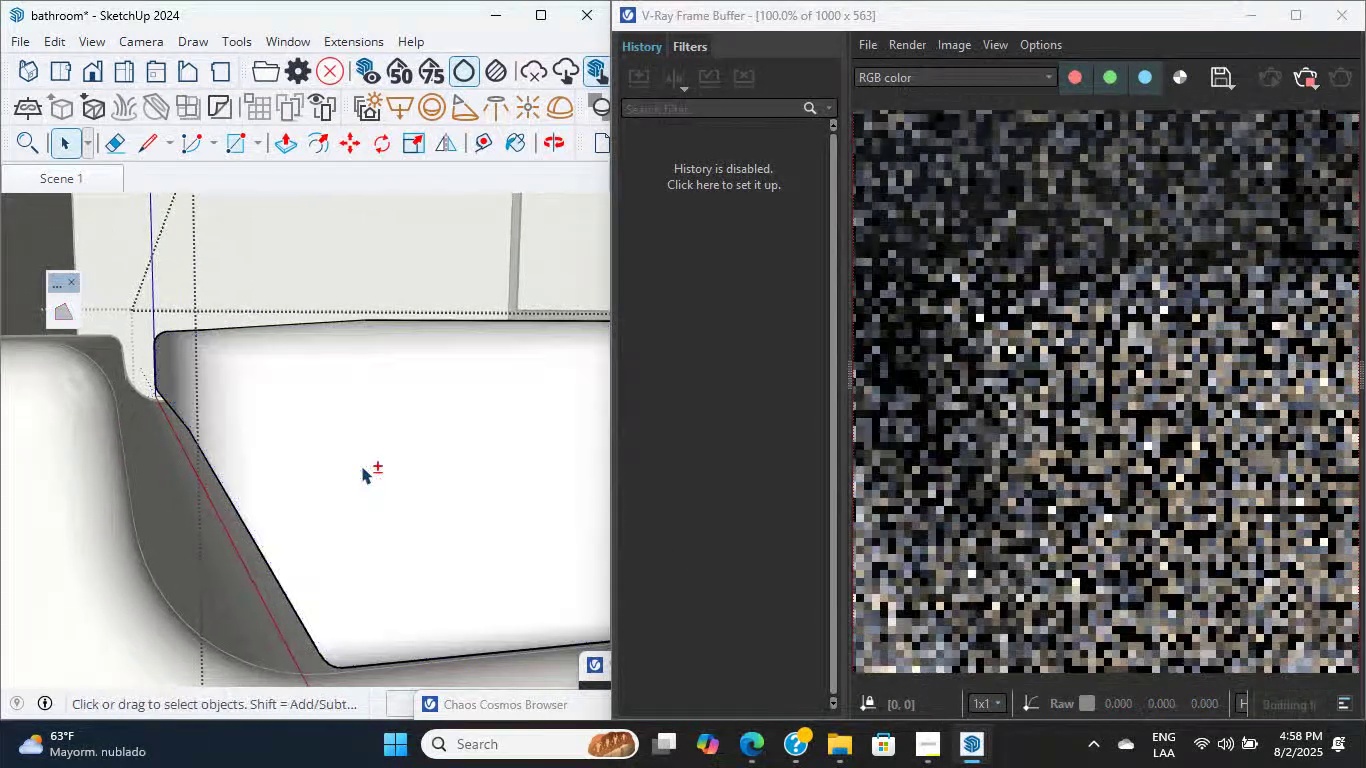 
triple_click([361, 466])
 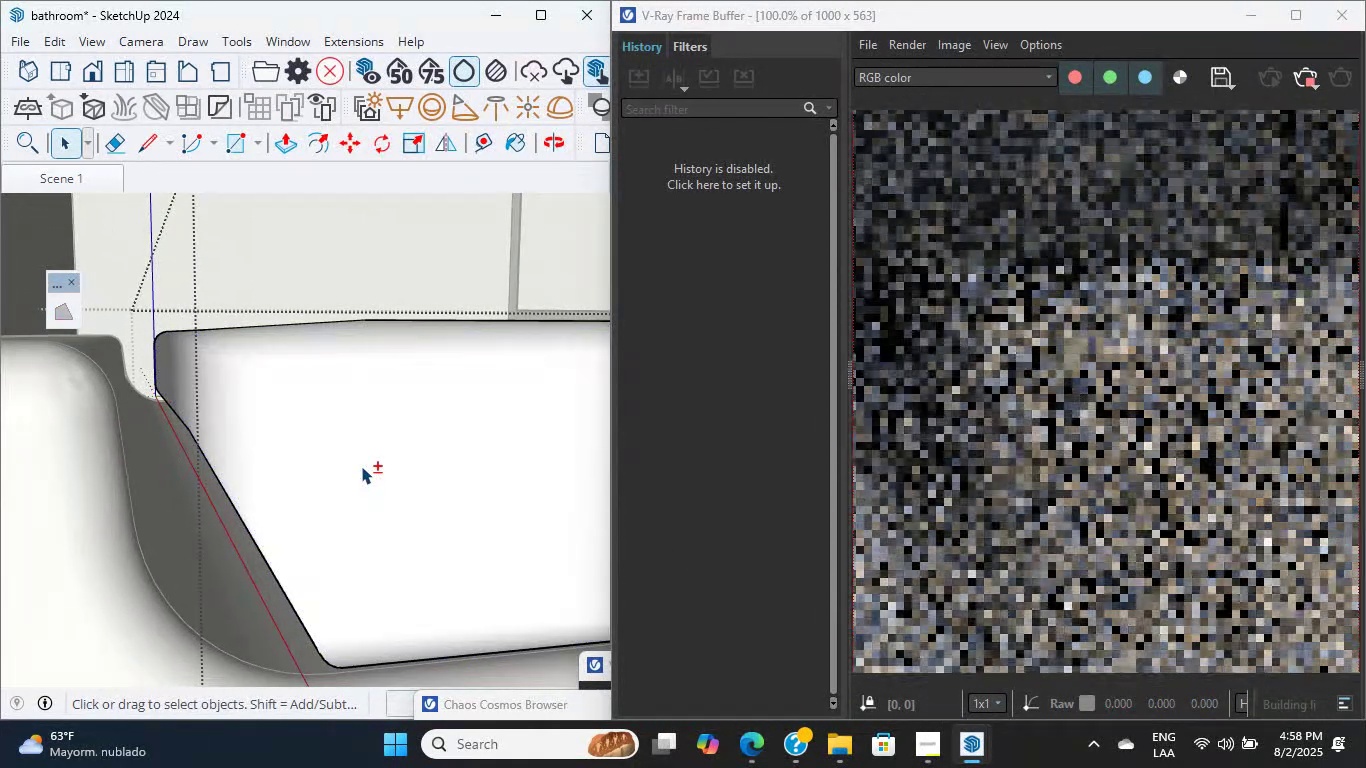 
triple_click([361, 466])
 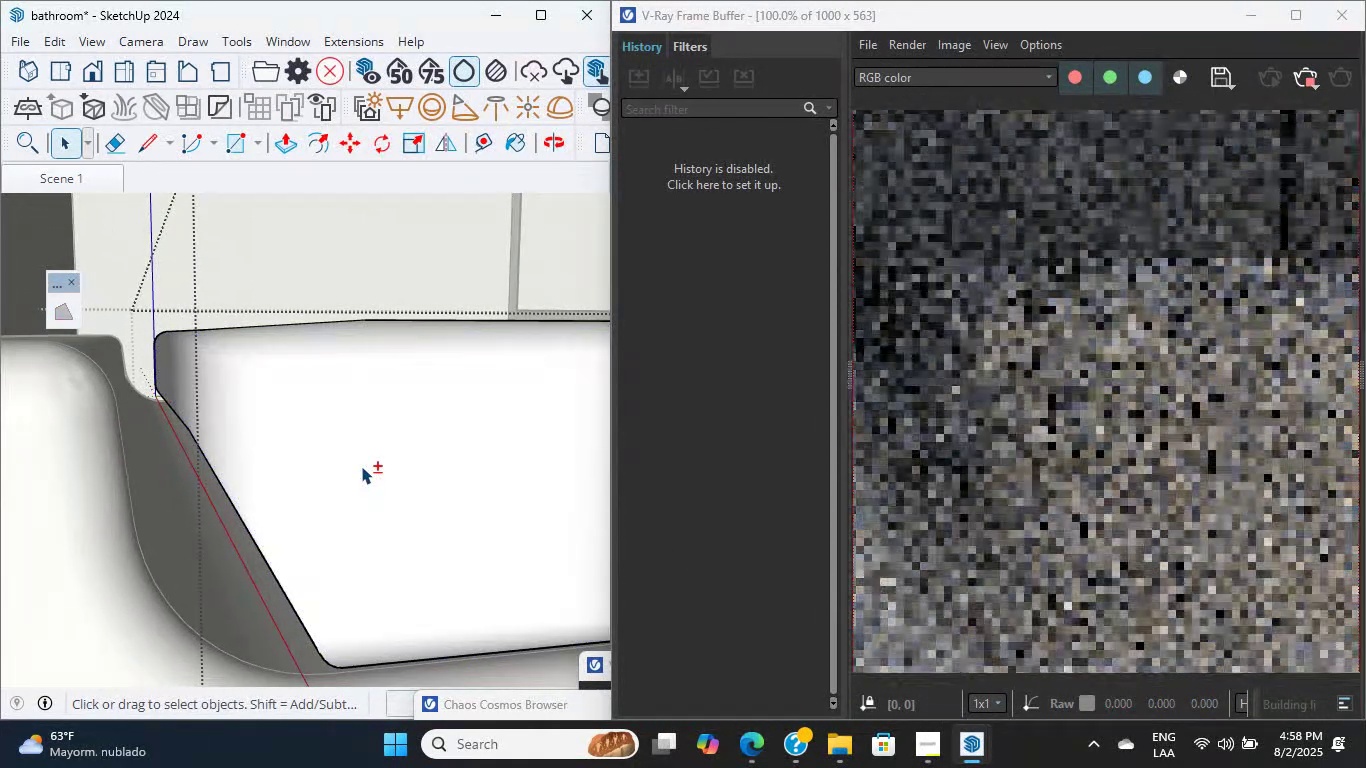 
triple_click([361, 466])
 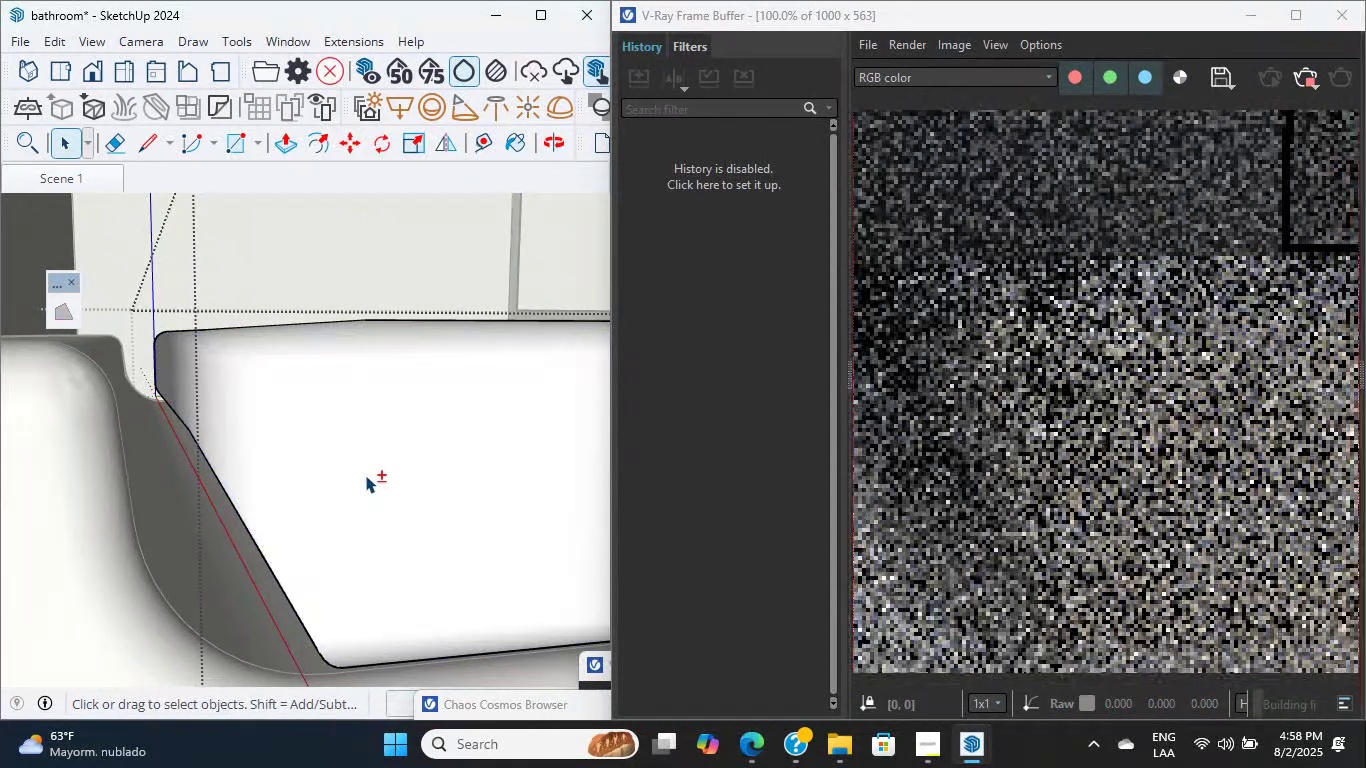 
triple_click([365, 475])
 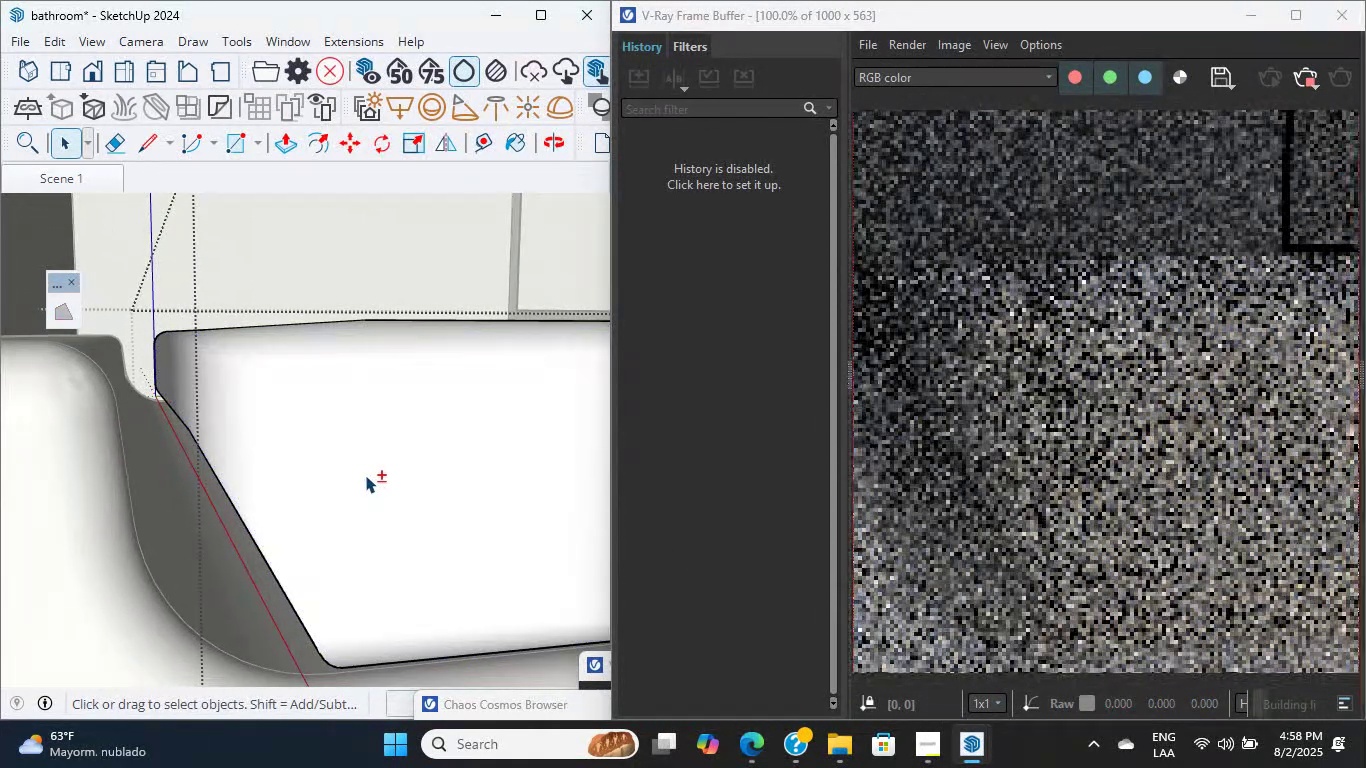 
triple_click([365, 475])
 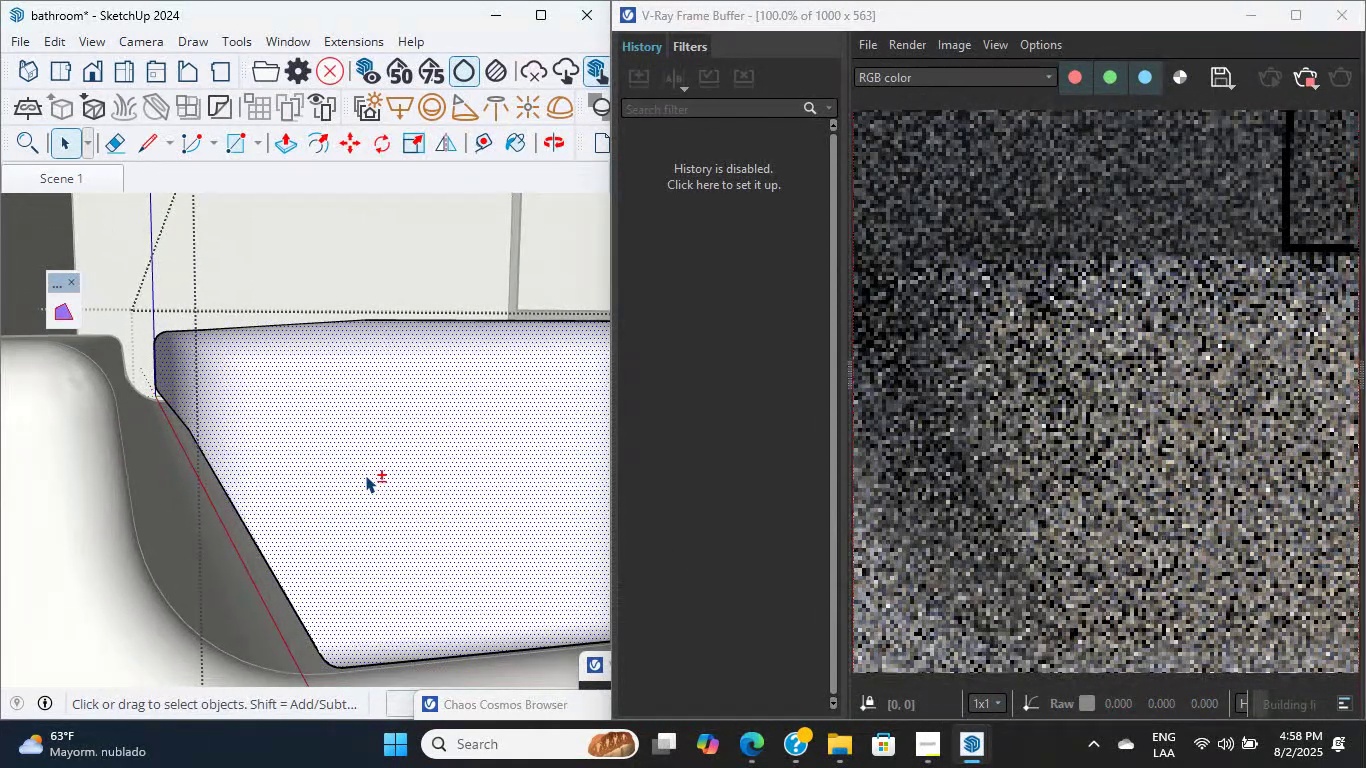 
triple_click([365, 475])
 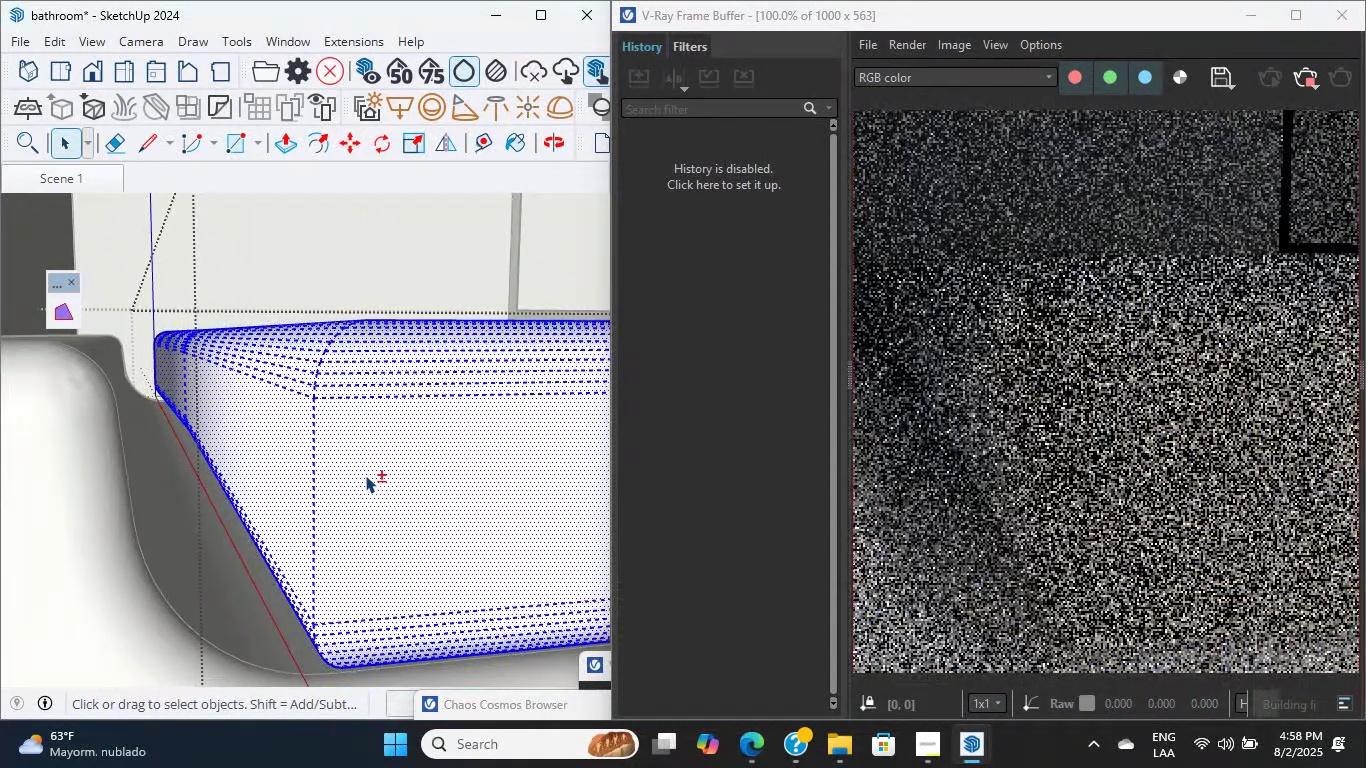 
scroll: coordinate [368, 481], scroll_direction: up, amount: 13.0
 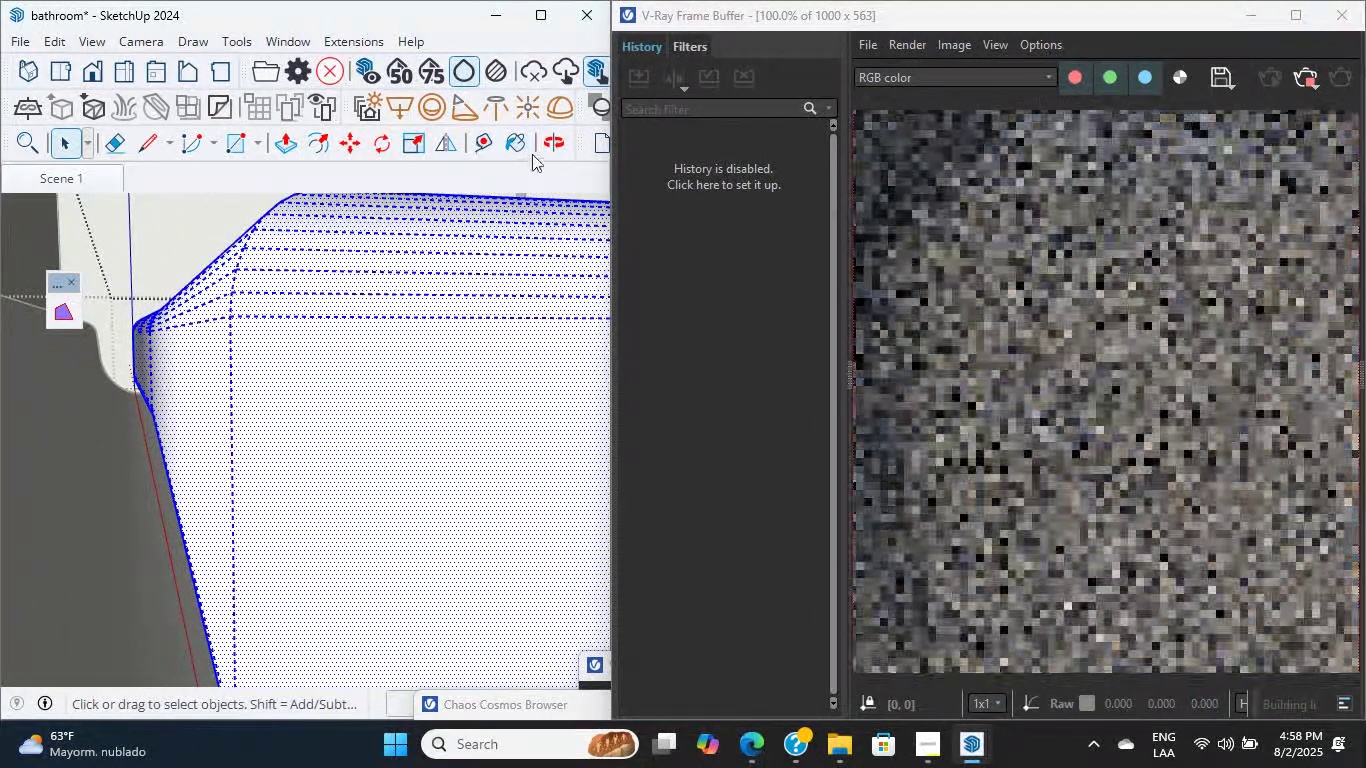 
double_click([518, 144])
 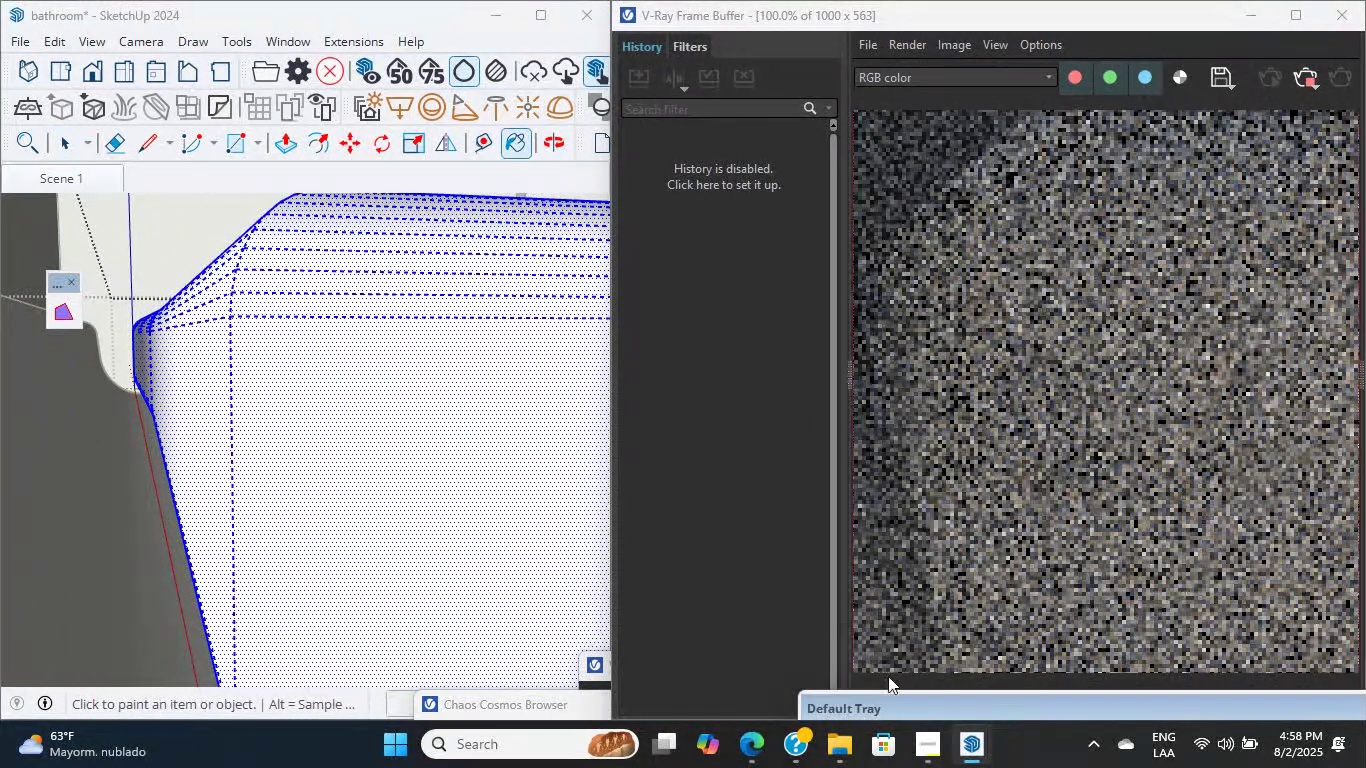 
left_click_drag(start_coordinate=[897, 706], to_coordinate=[329, 251])
 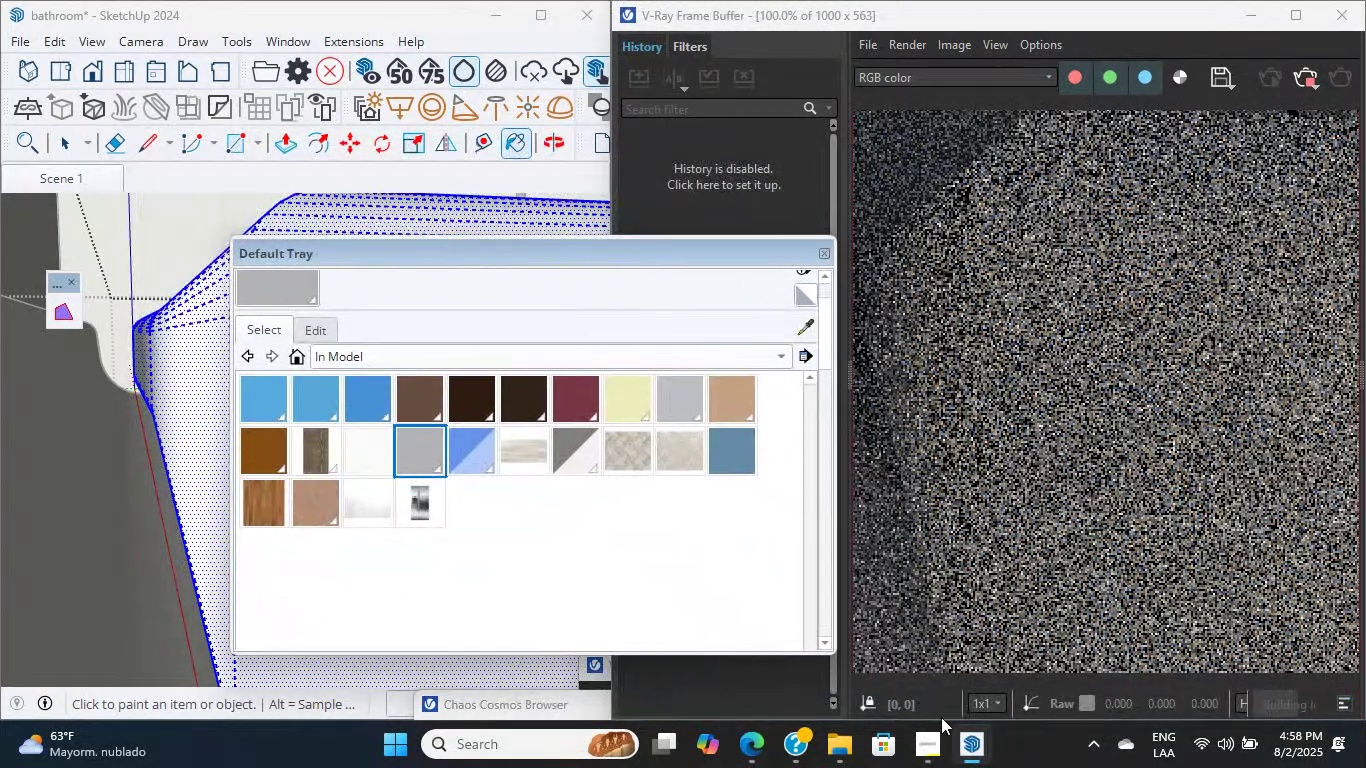 
left_click([969, 745])
 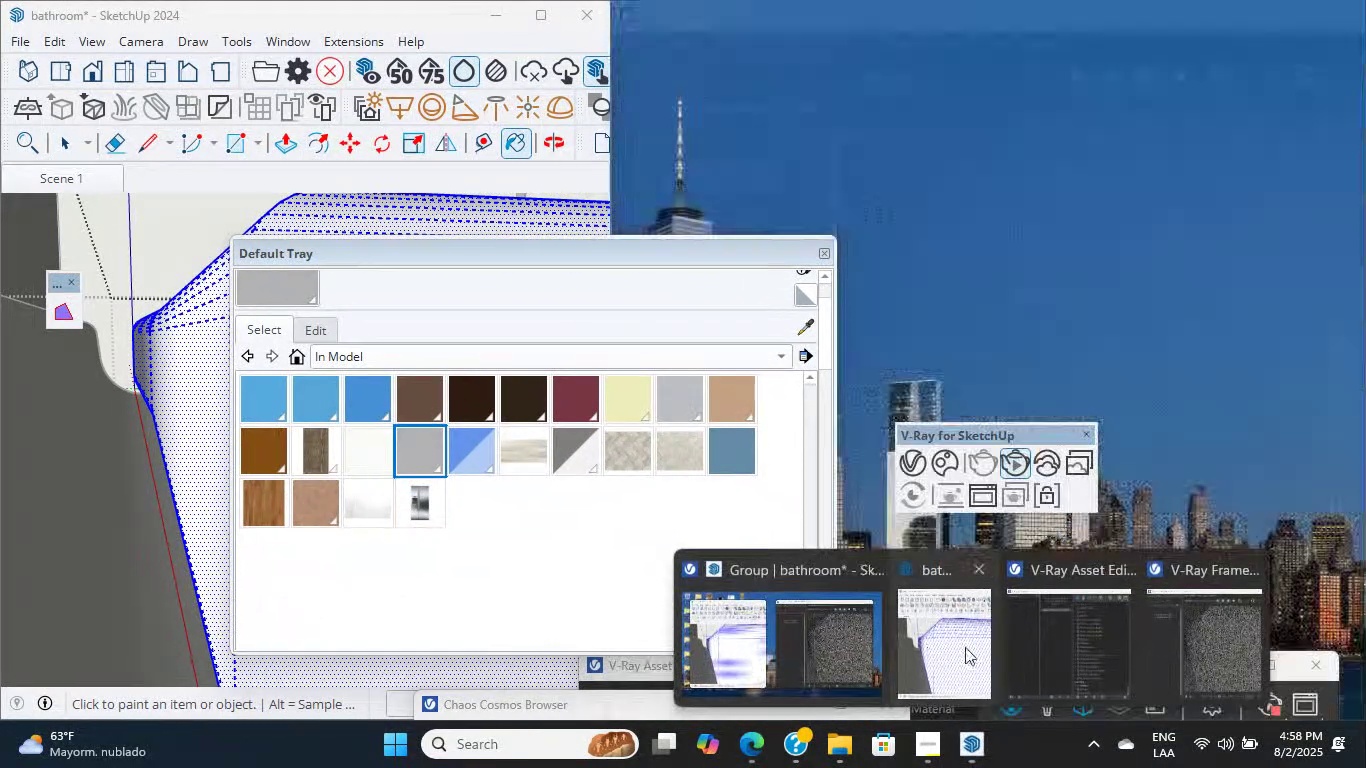 
left_click([1035, 626])
 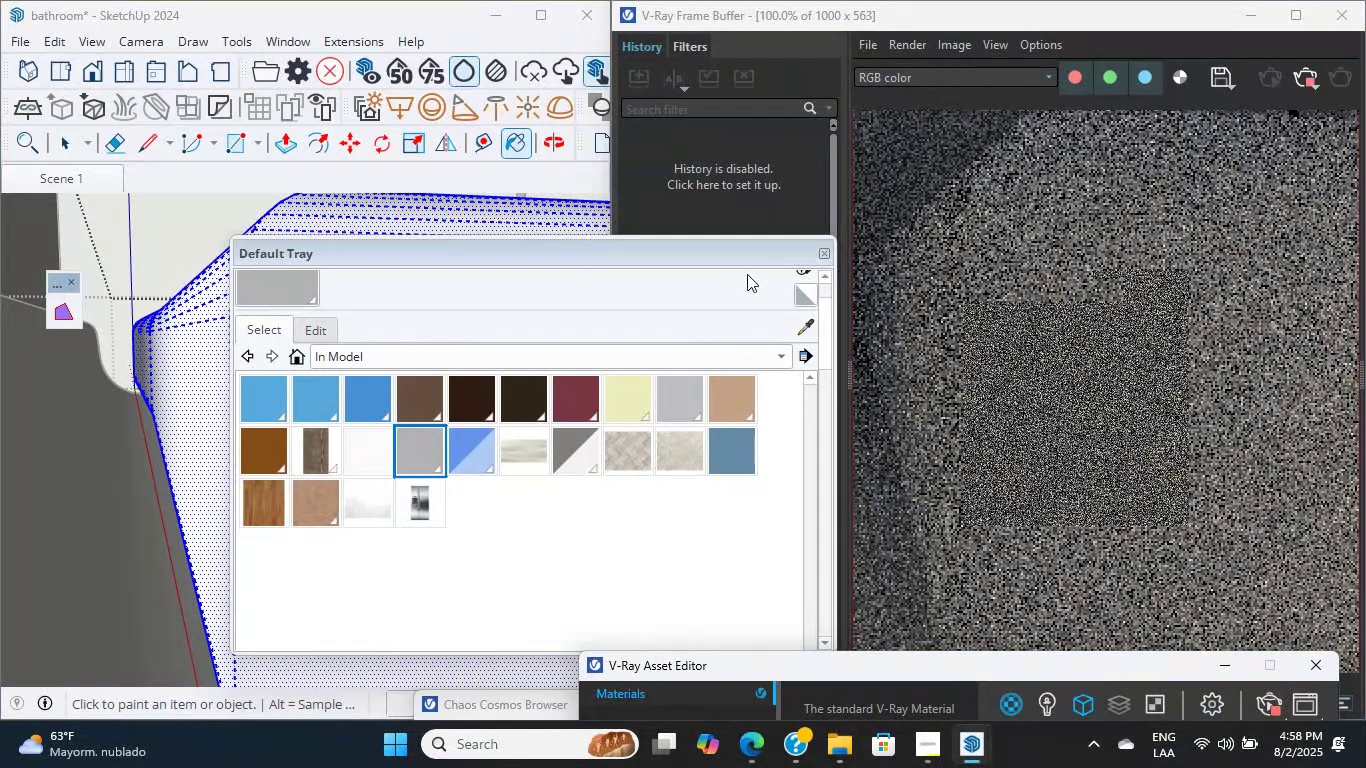 
left_click_drag(start_coordinate=[715, 262], to_coordinate=[657, 485])
 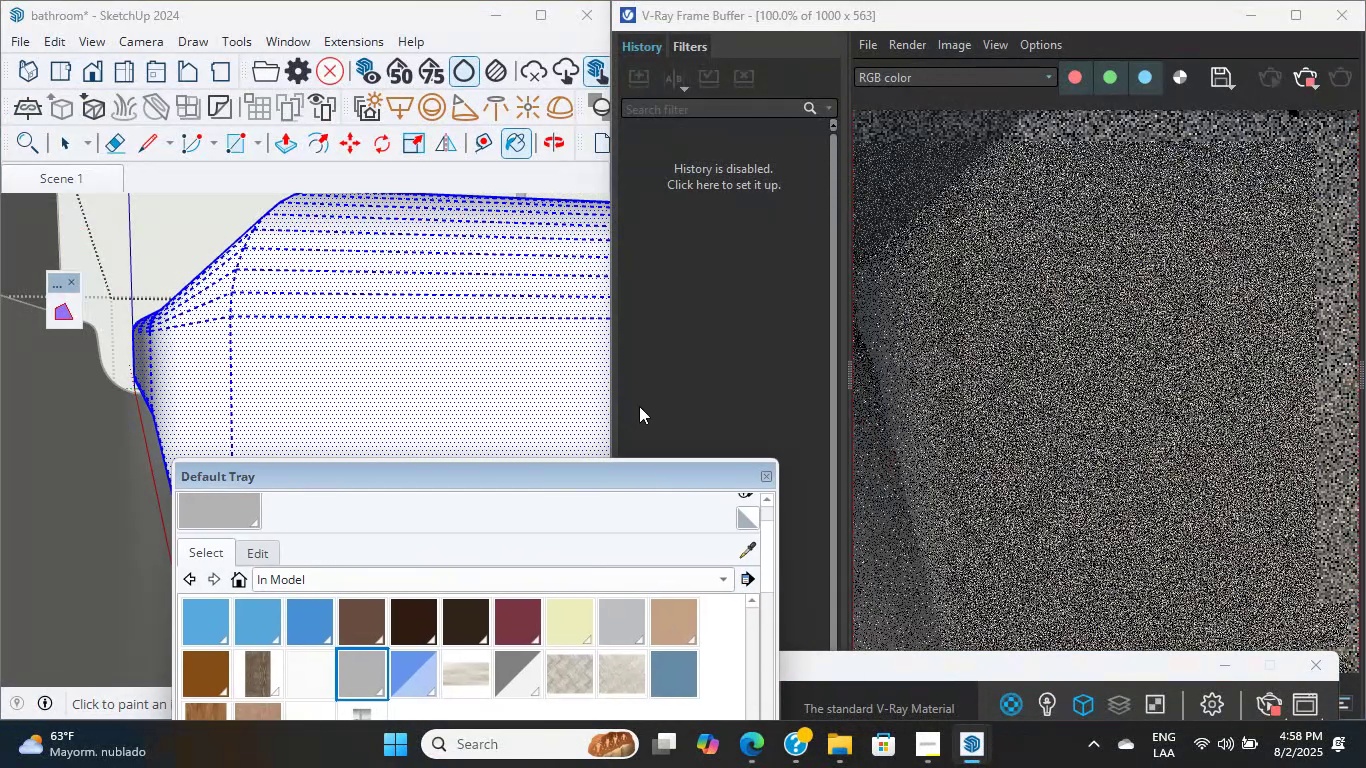 
hold_key(key=ShiftLeft, duration=1.54)
scroll: coordinate [414, 379], scroll_direction: up, amount: 3.0
 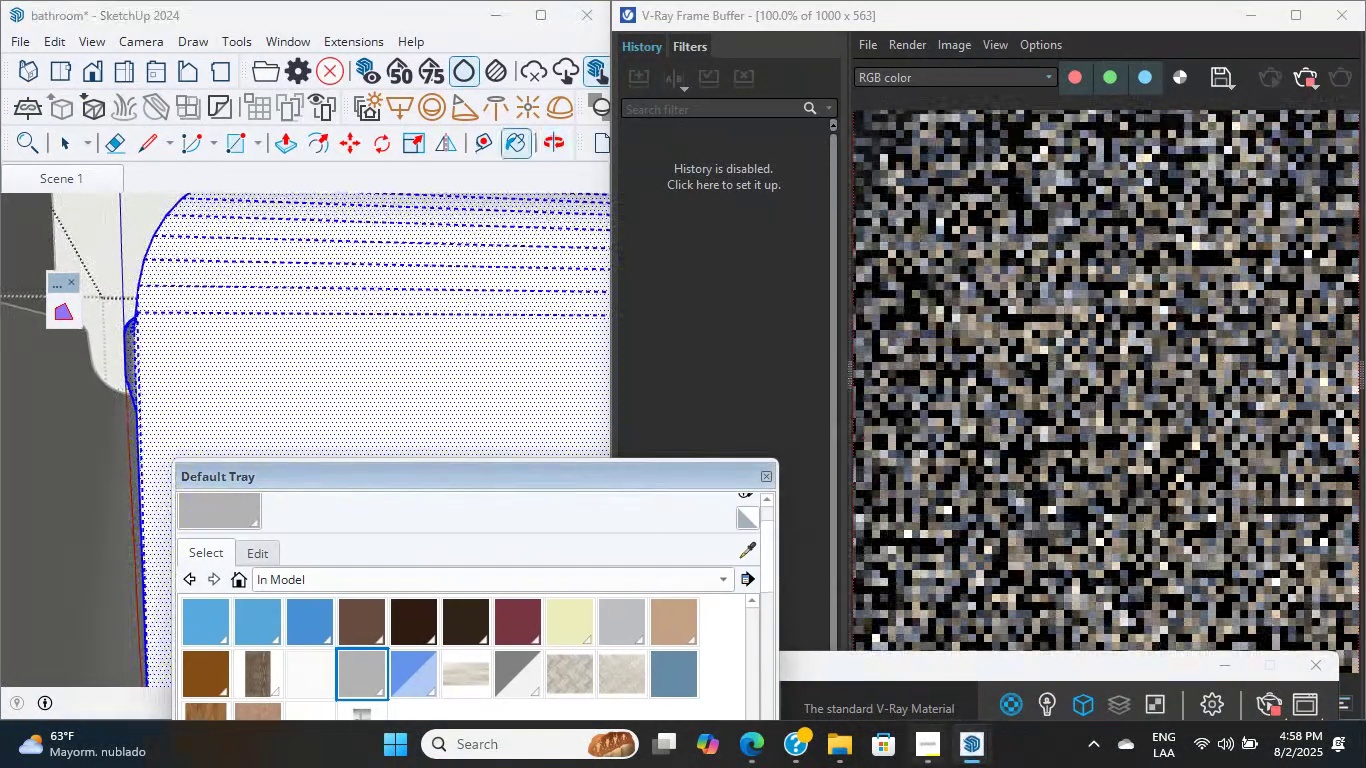 
left_click([918, 742])
 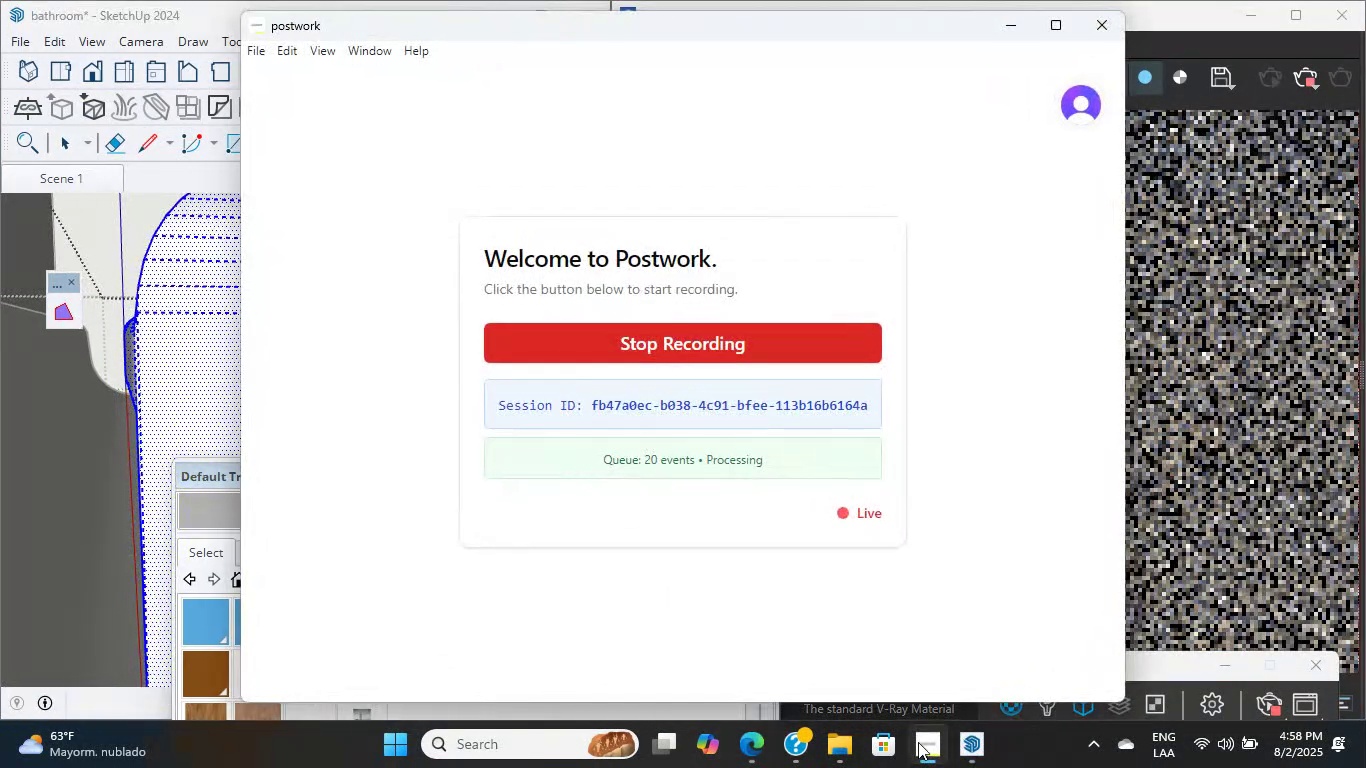 
left_click([918, 743])
 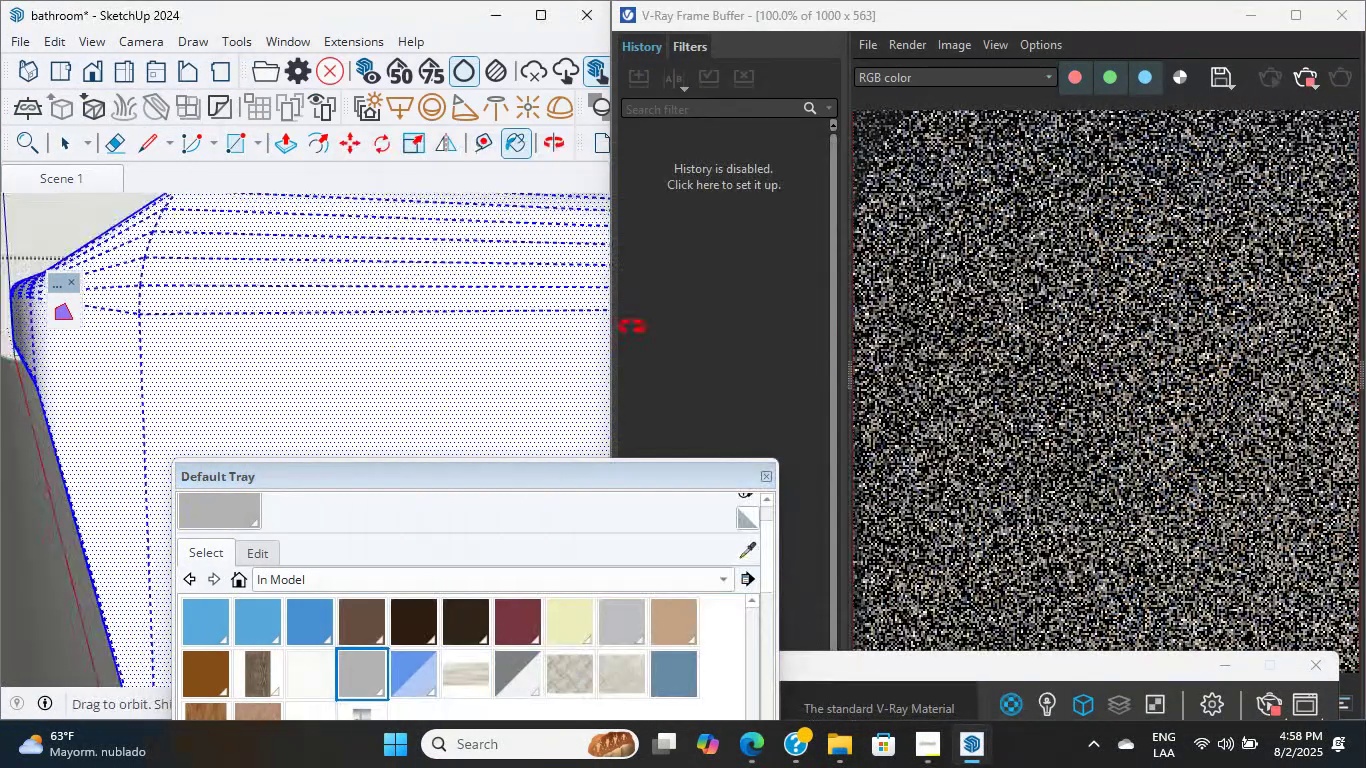 
hold_key(key=ShiftLeft, duration=1.11)
scroll: coordinate [331, 376], scroll_direction: down, amount: 6.0
 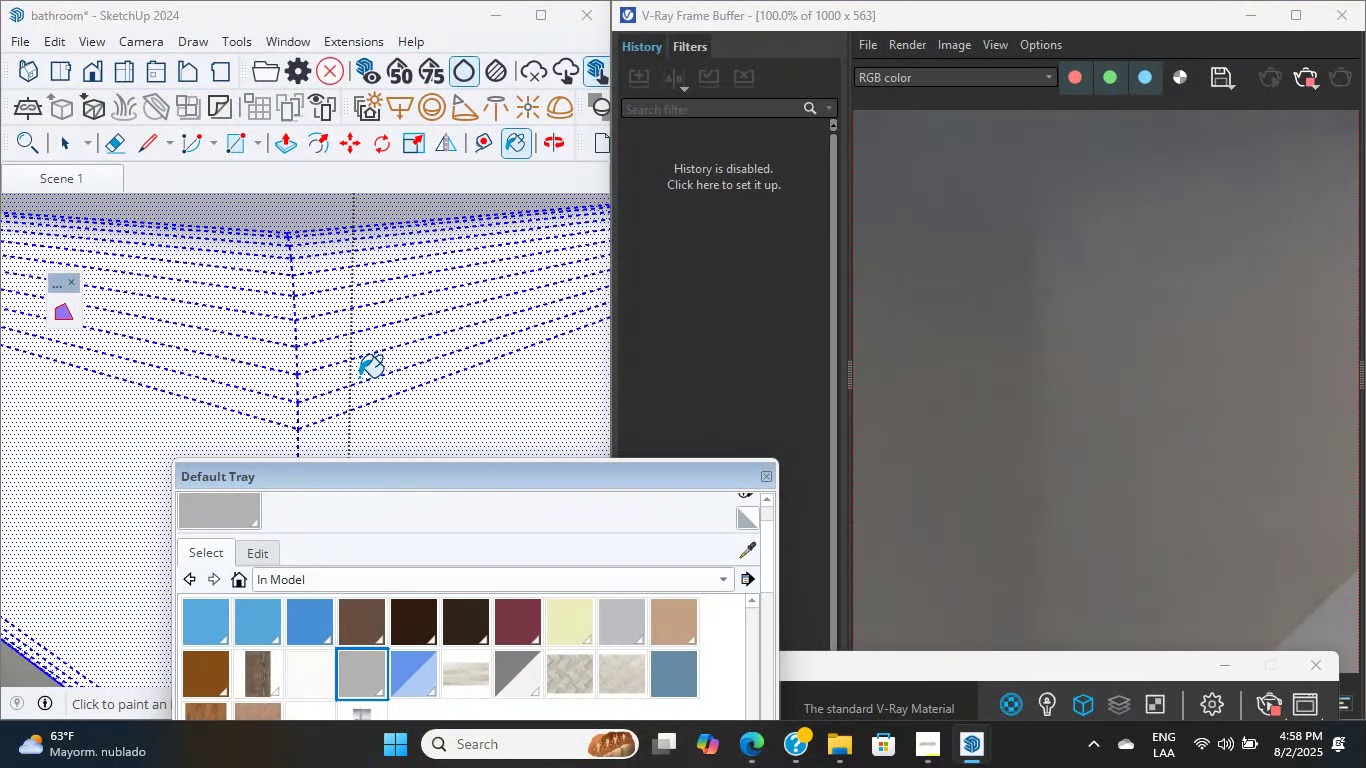 
wait(12.96)
 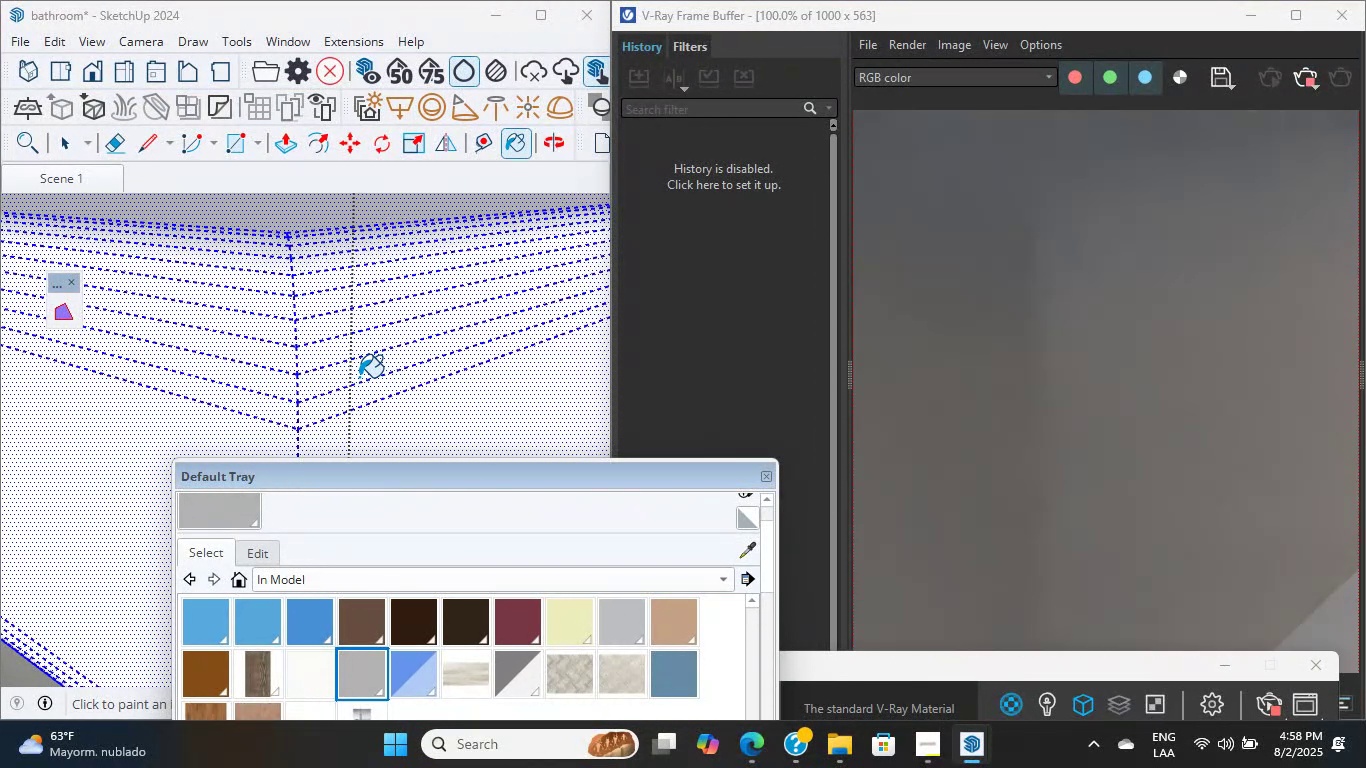 
scroll: coordinate [333, 382], scroll_direction: down, amount: 11.0
 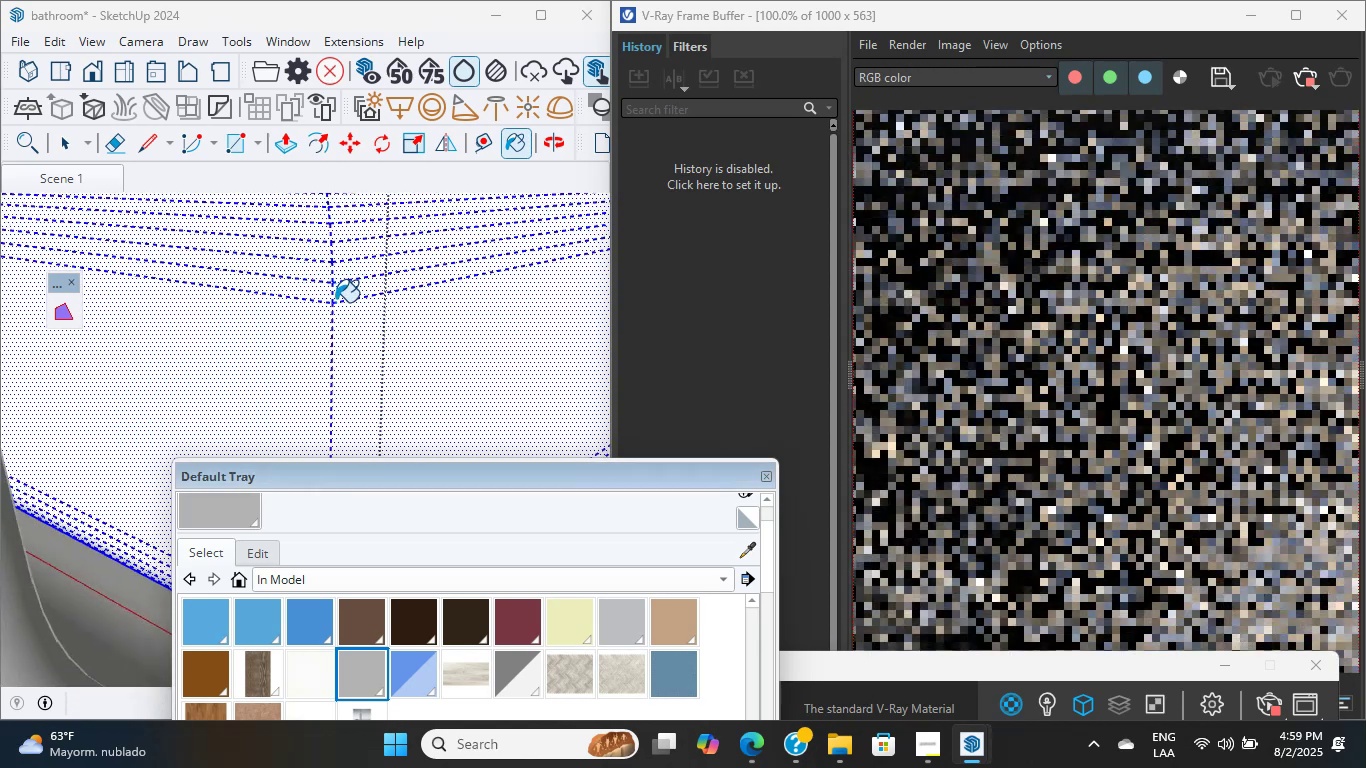 
hold_key(key=ShiftLeft, duration=1.28)
scroll: coordinate [335, 304], scroll_direction: up, amount: 1.0
 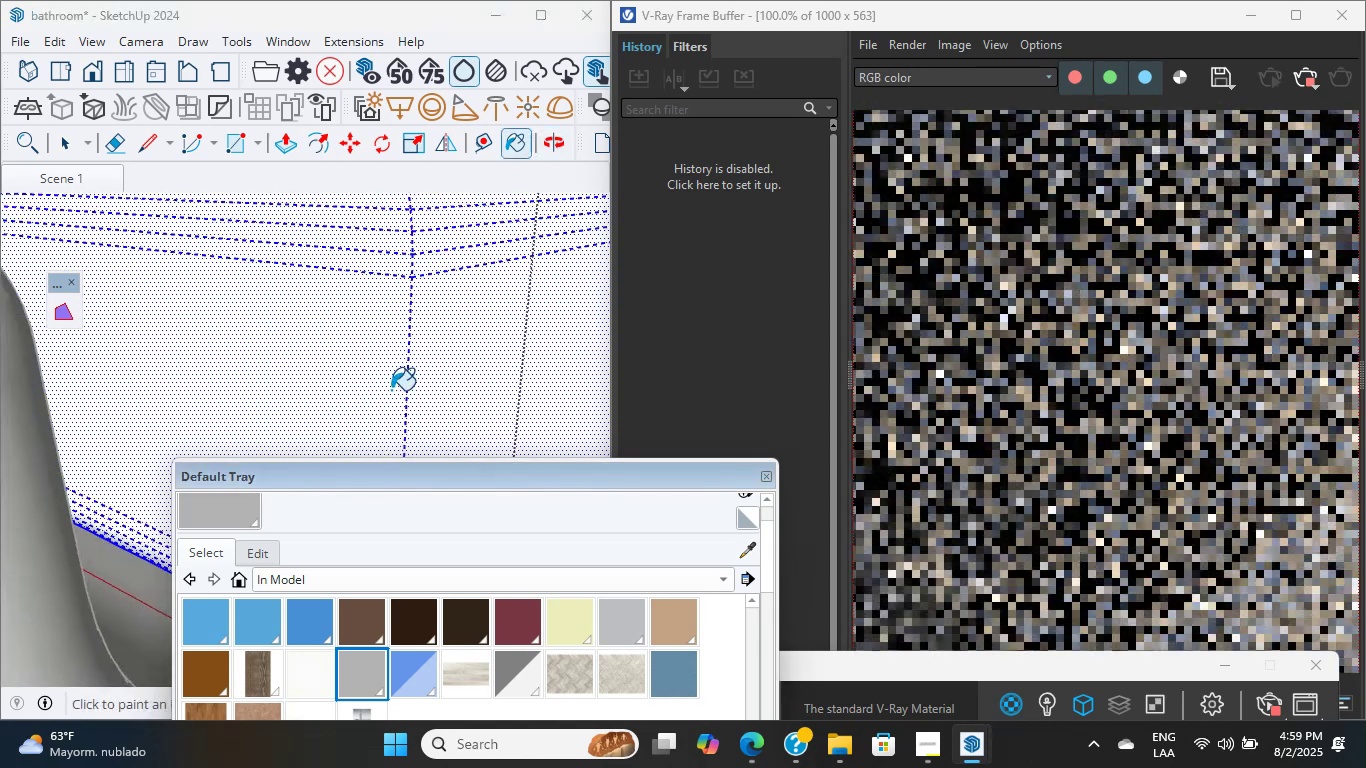 
scroll: coordinate [378, 333], scroll_direction: down, amount: 10.0
 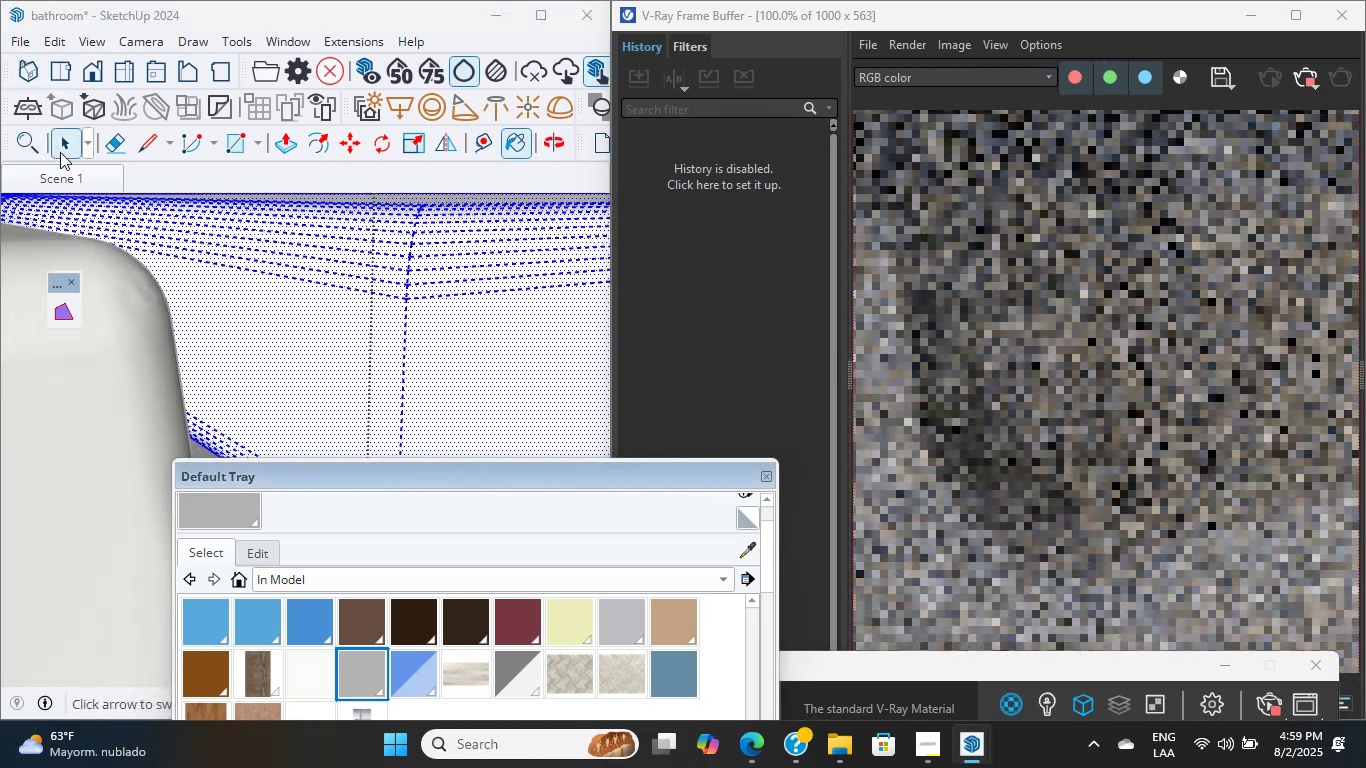 
double_click([72, 436])
 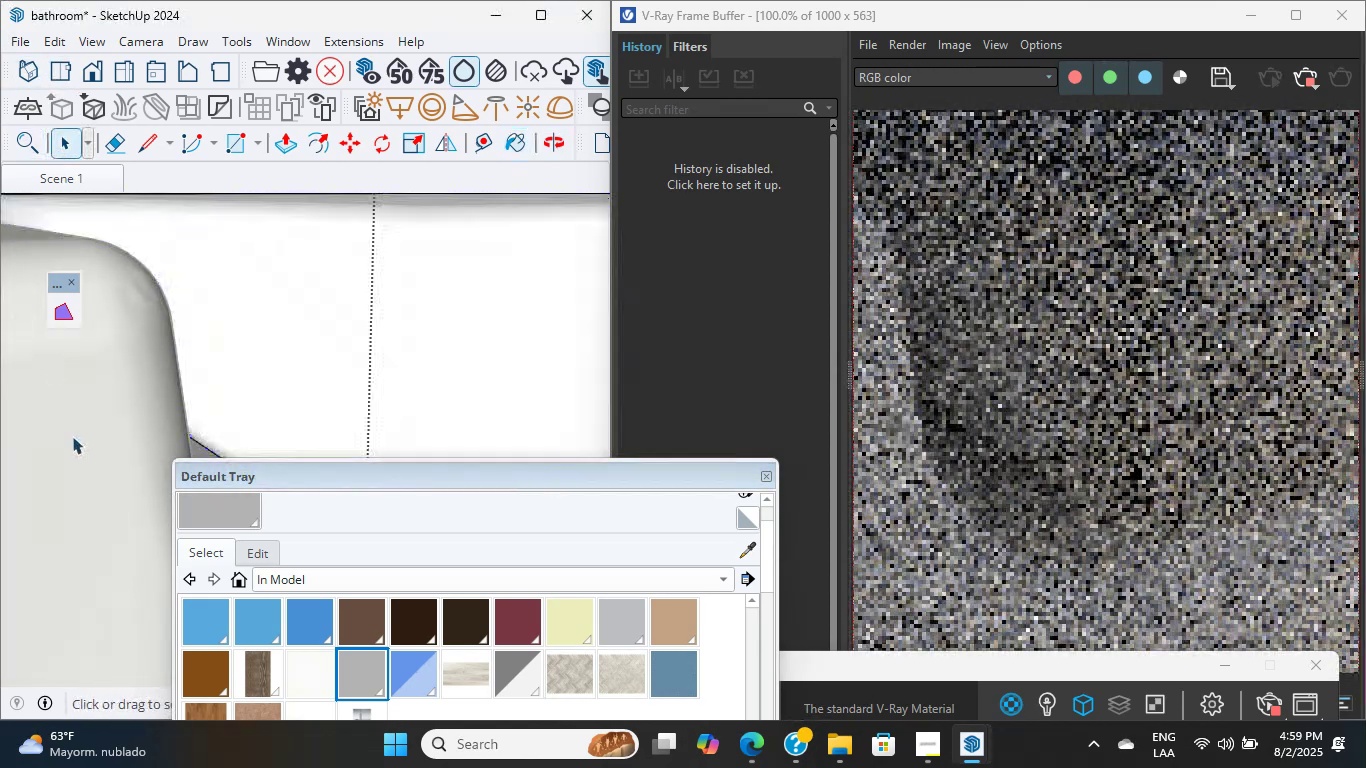 
triple_click([72, 436])
 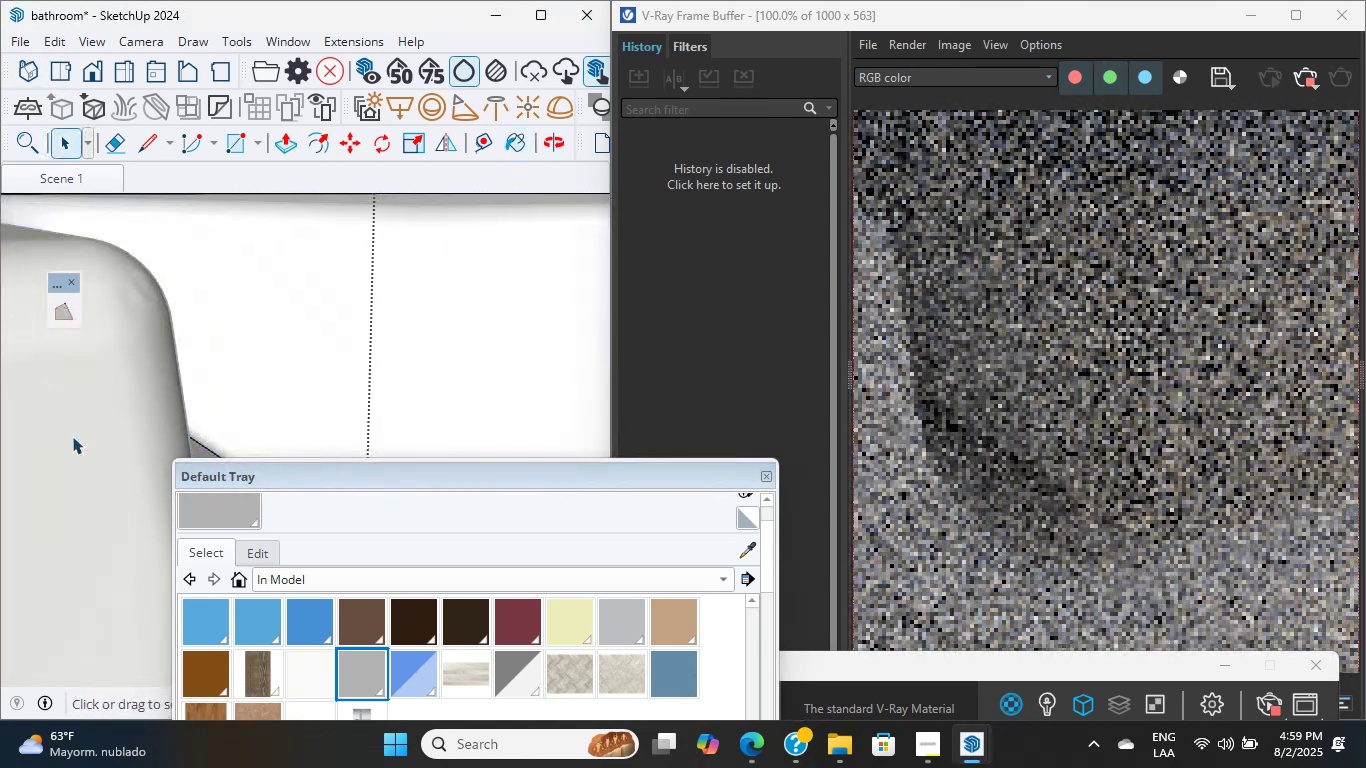 
triple_click([72, 436])
 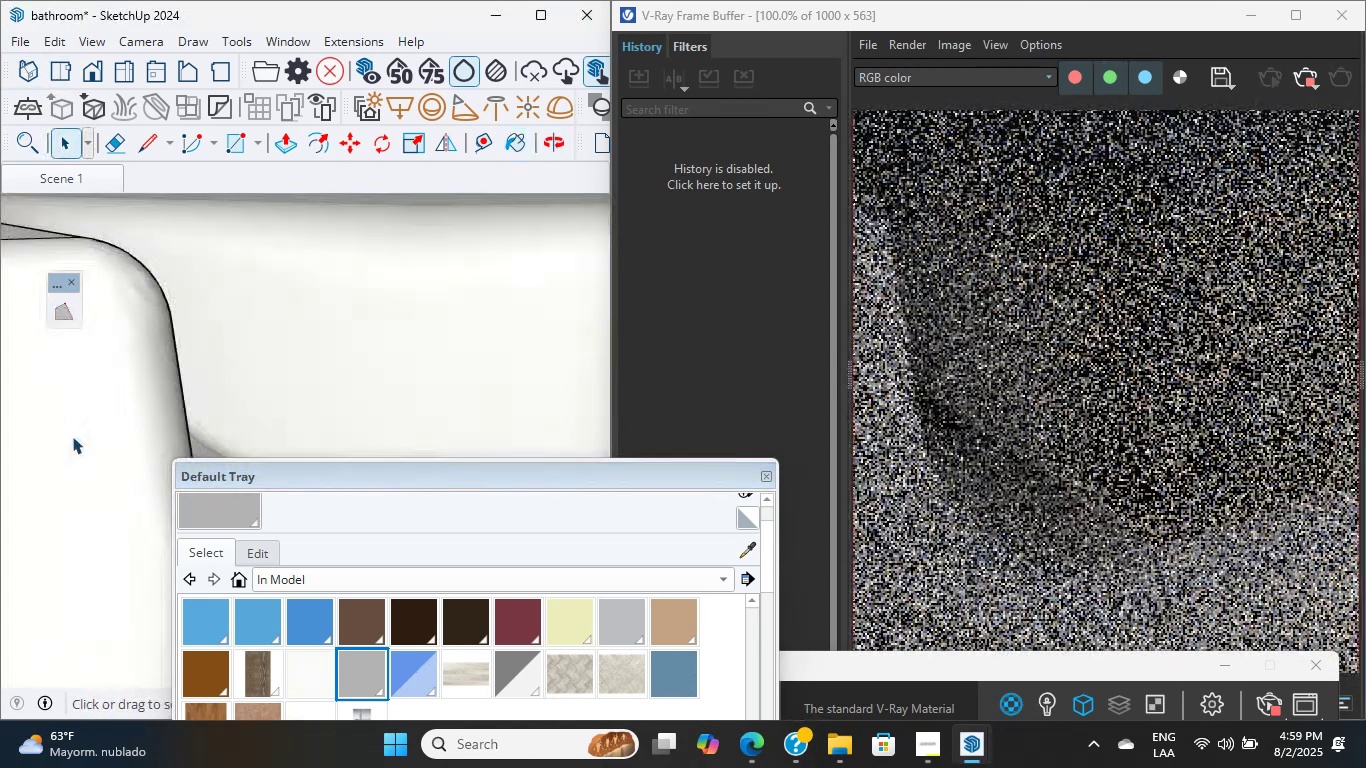 
triple_click([72, 436])
 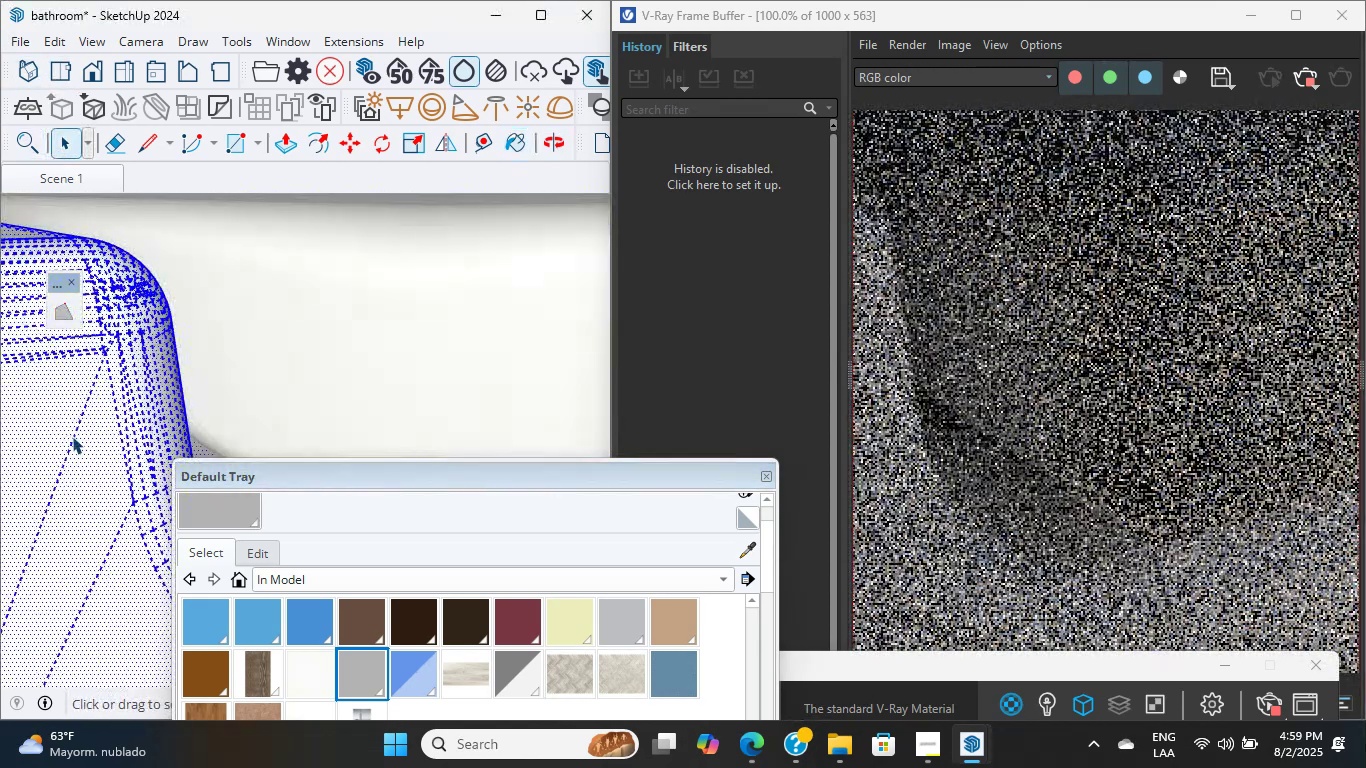 
triple_click([72, 436])
 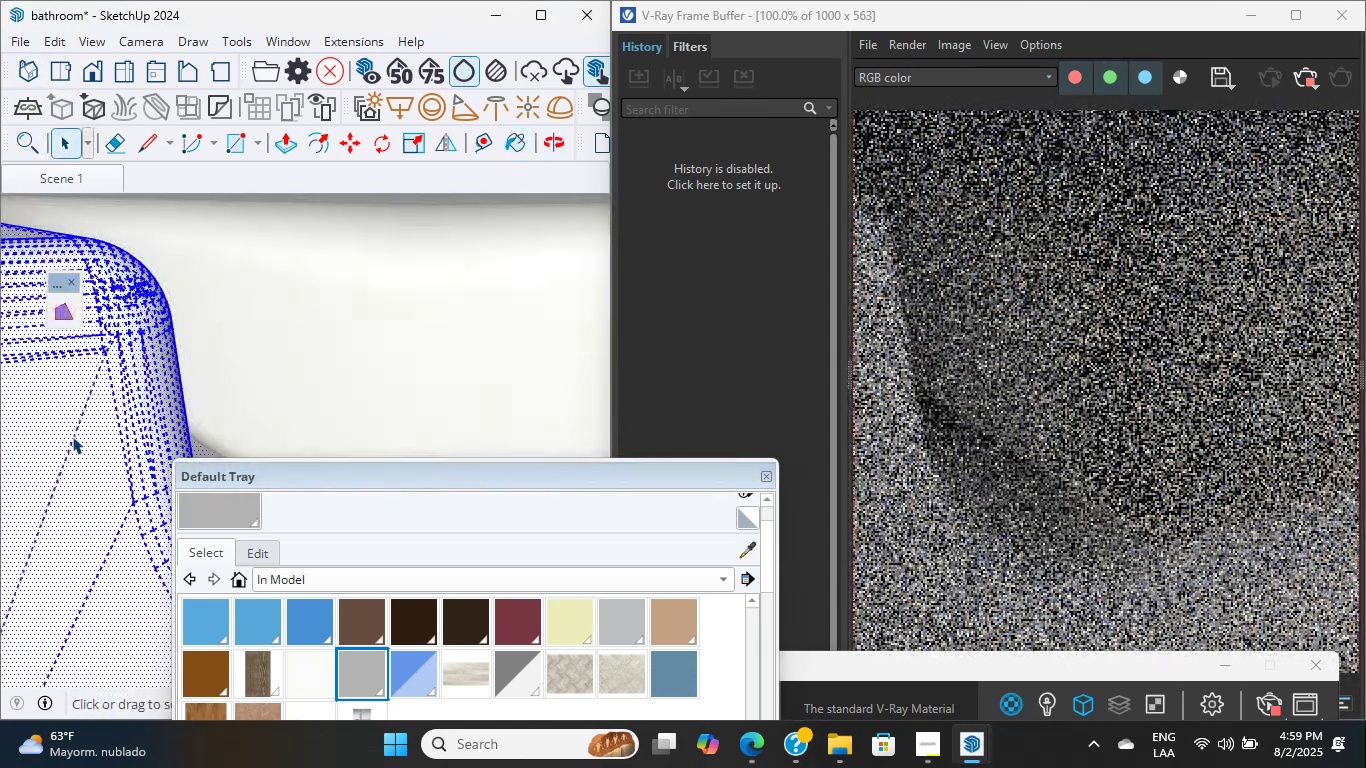 
triple_click([72, 436])
 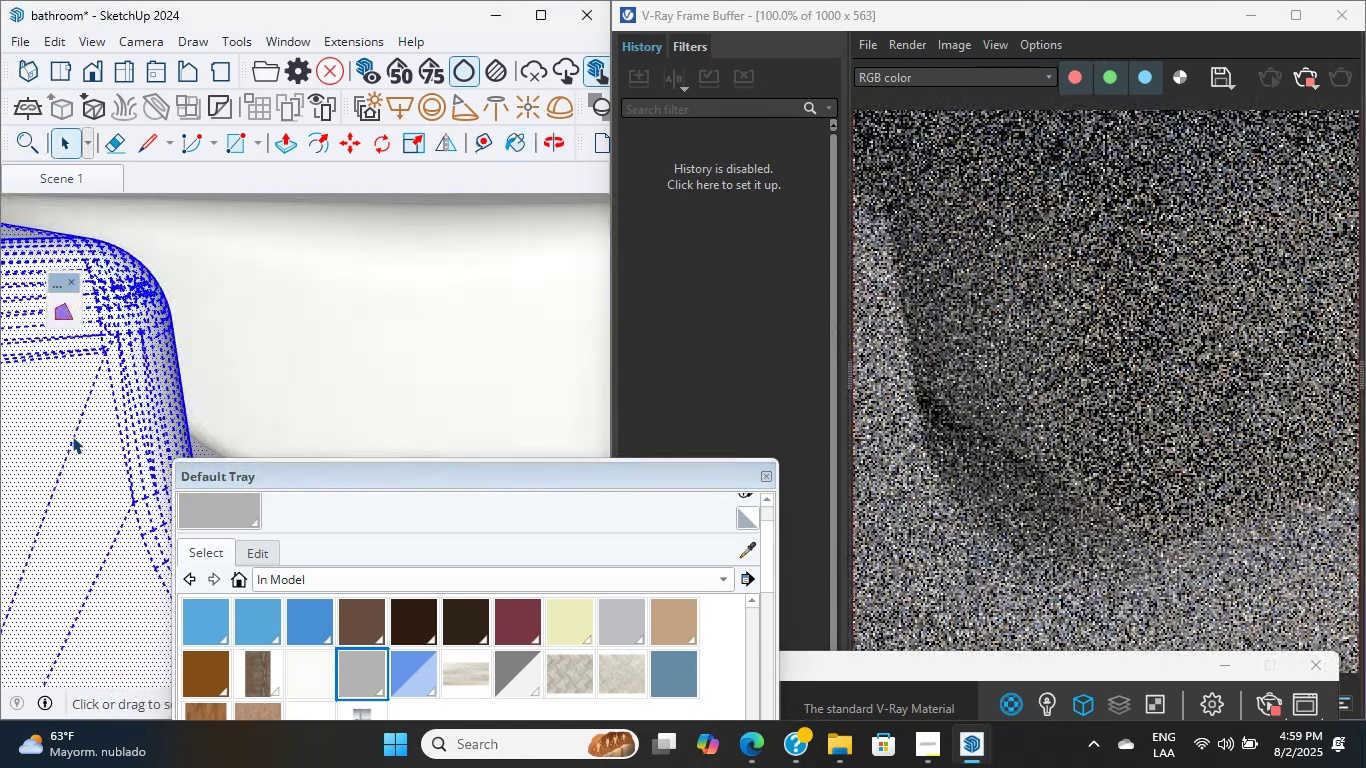 
triple_click([72, 436])
 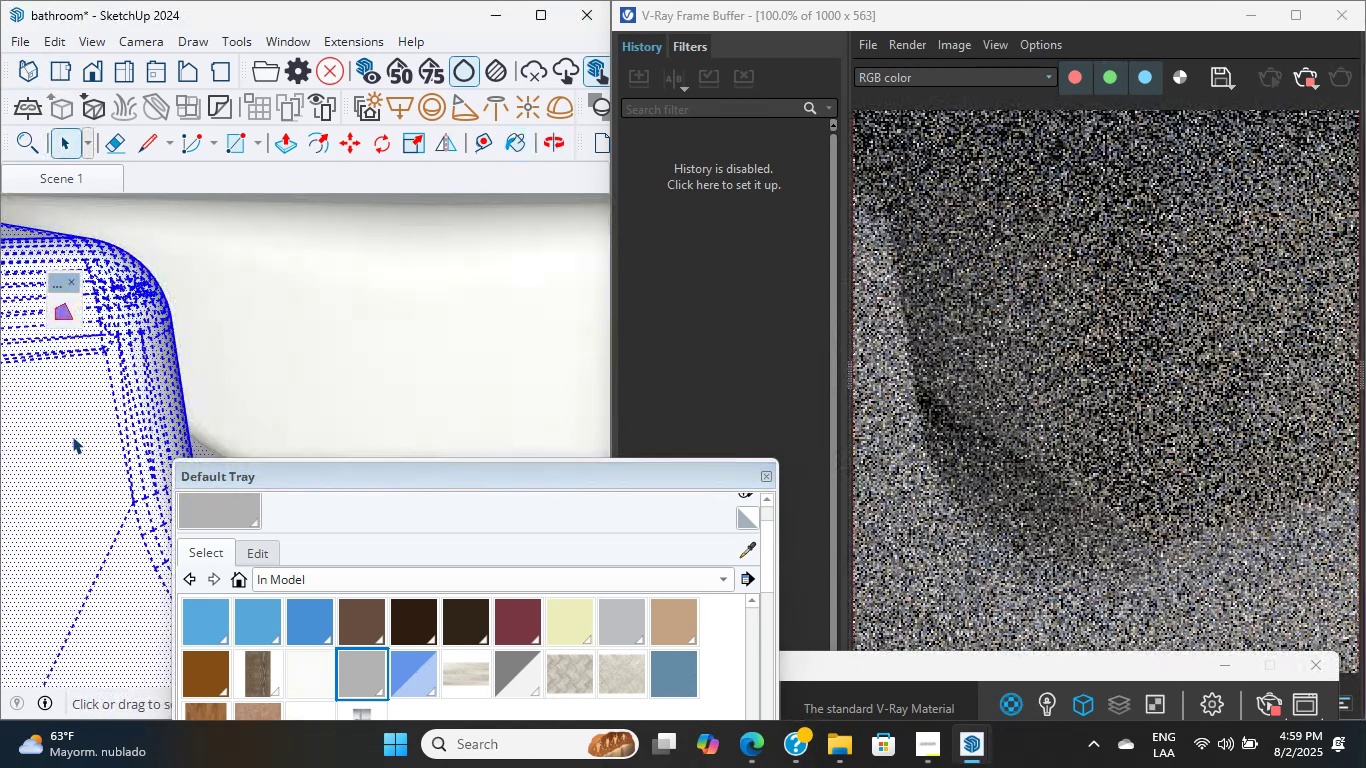 
triple_click([72, 436])
 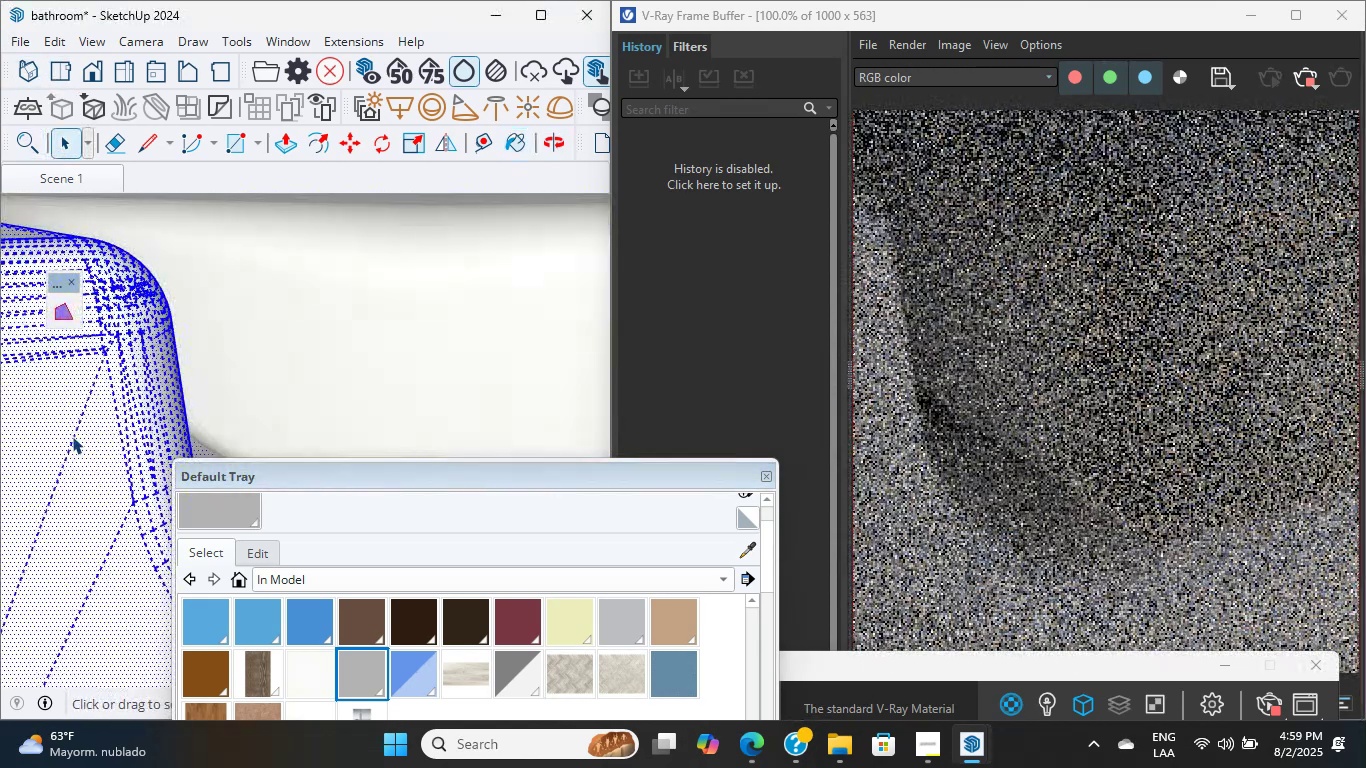 
triple_click([72, 436])
 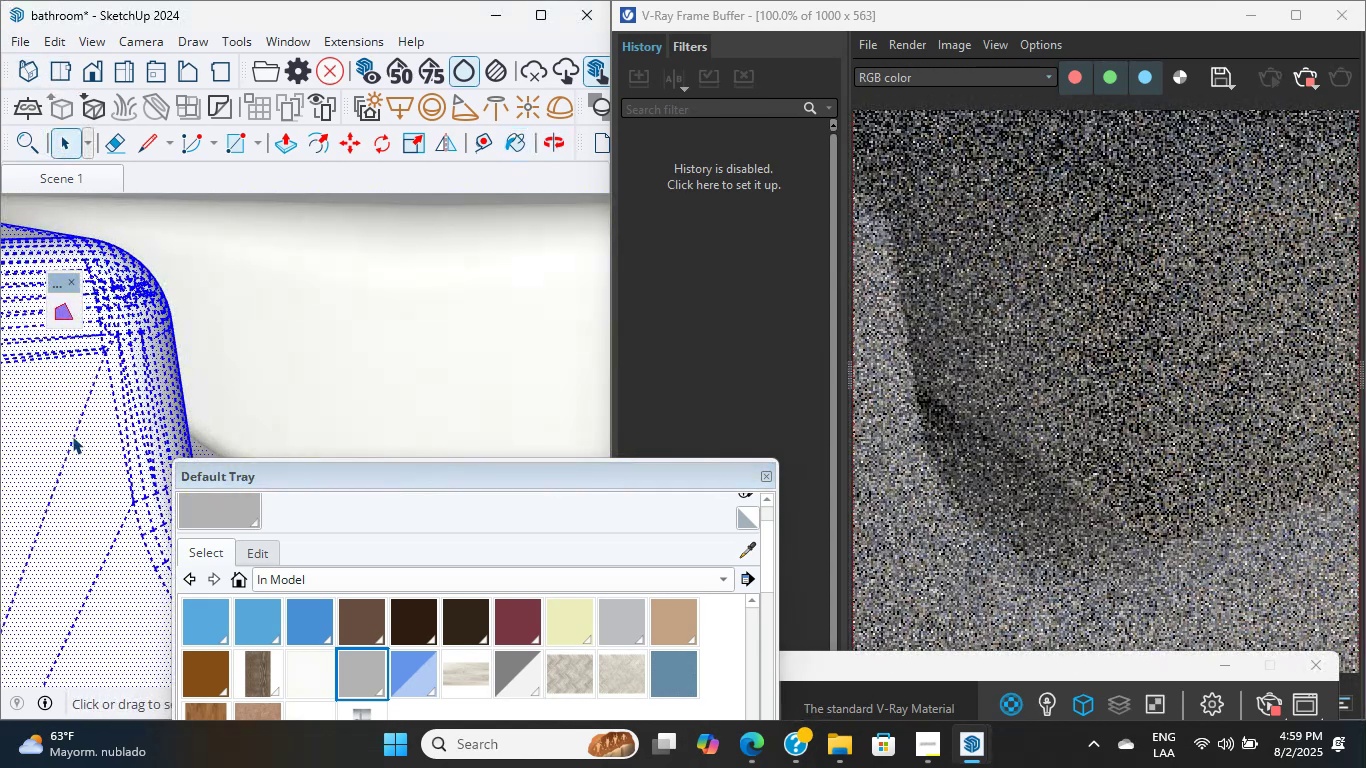 
double_click([72, 436])
 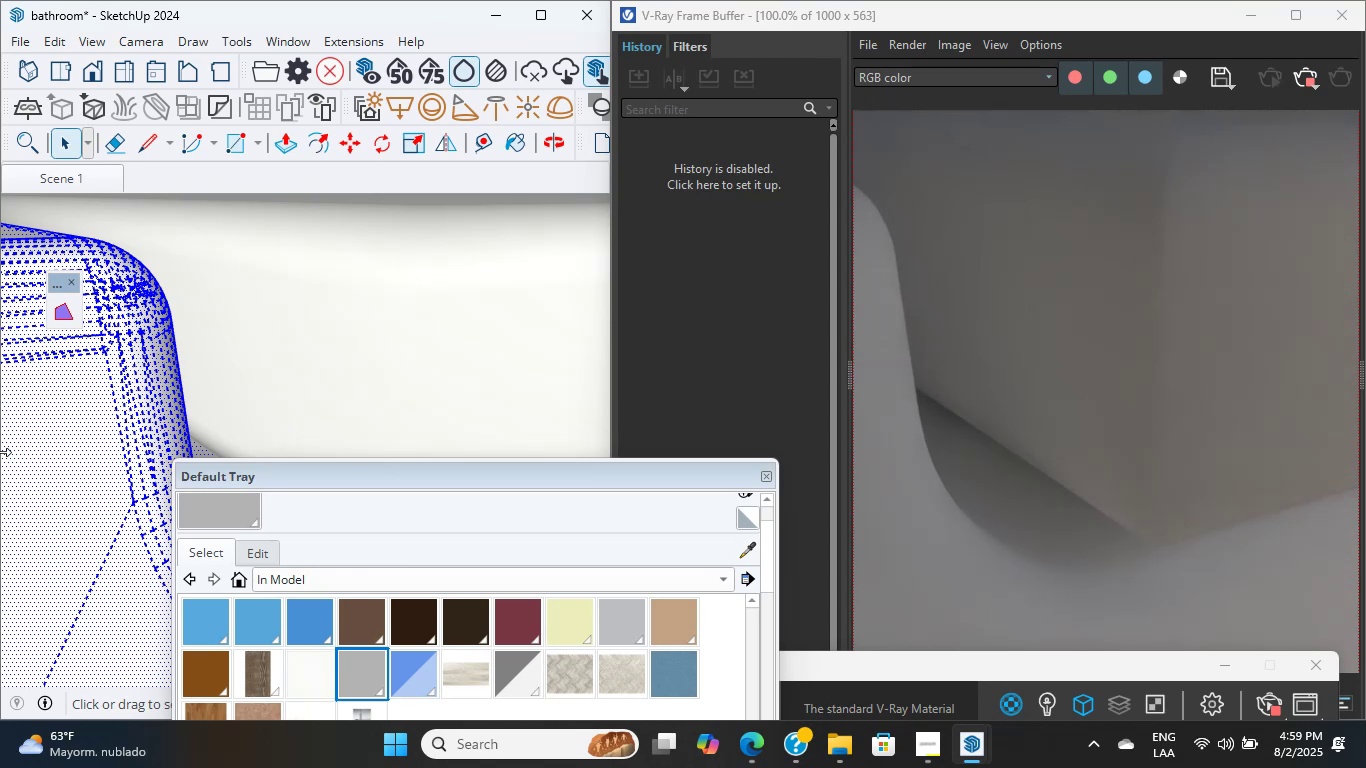 
wait(18.52)
 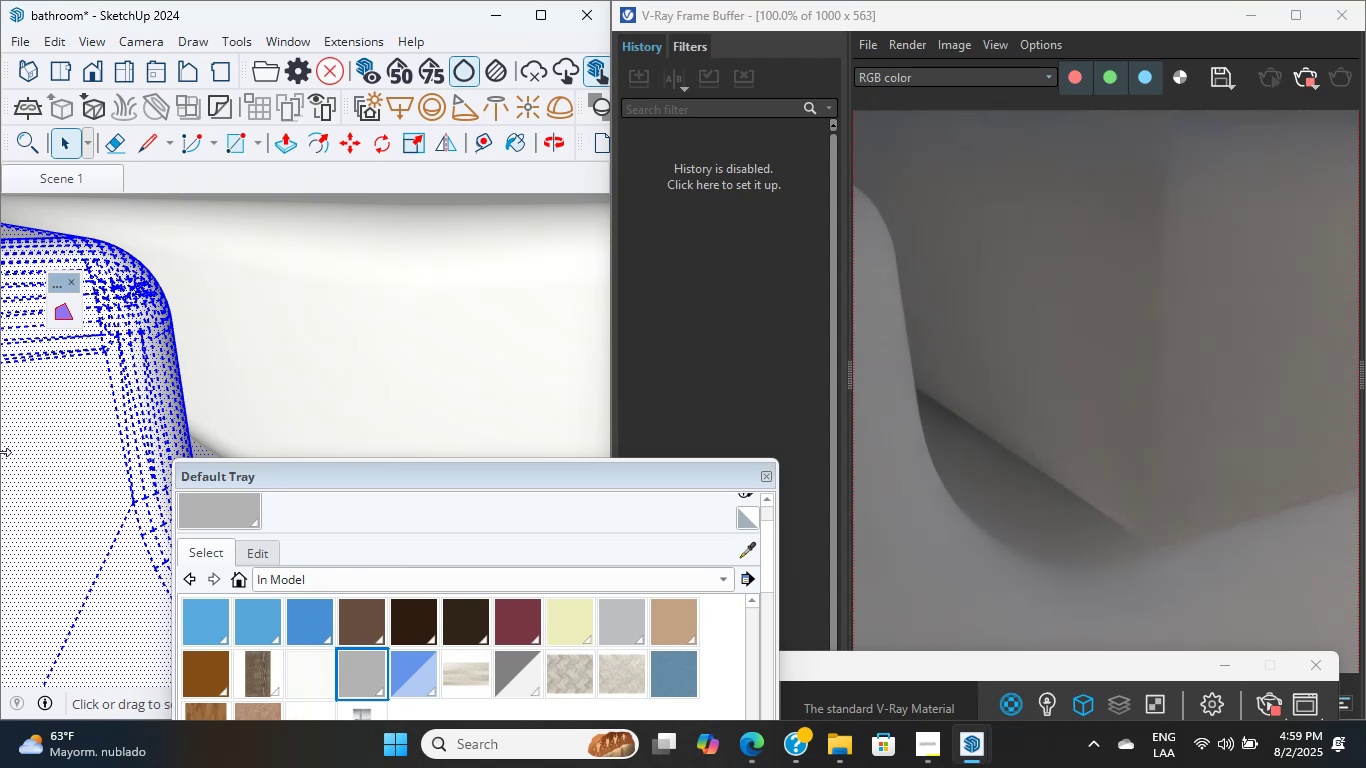 
scroll: coordinate [80, 388], scroll_direction: up, amount: 5.0
 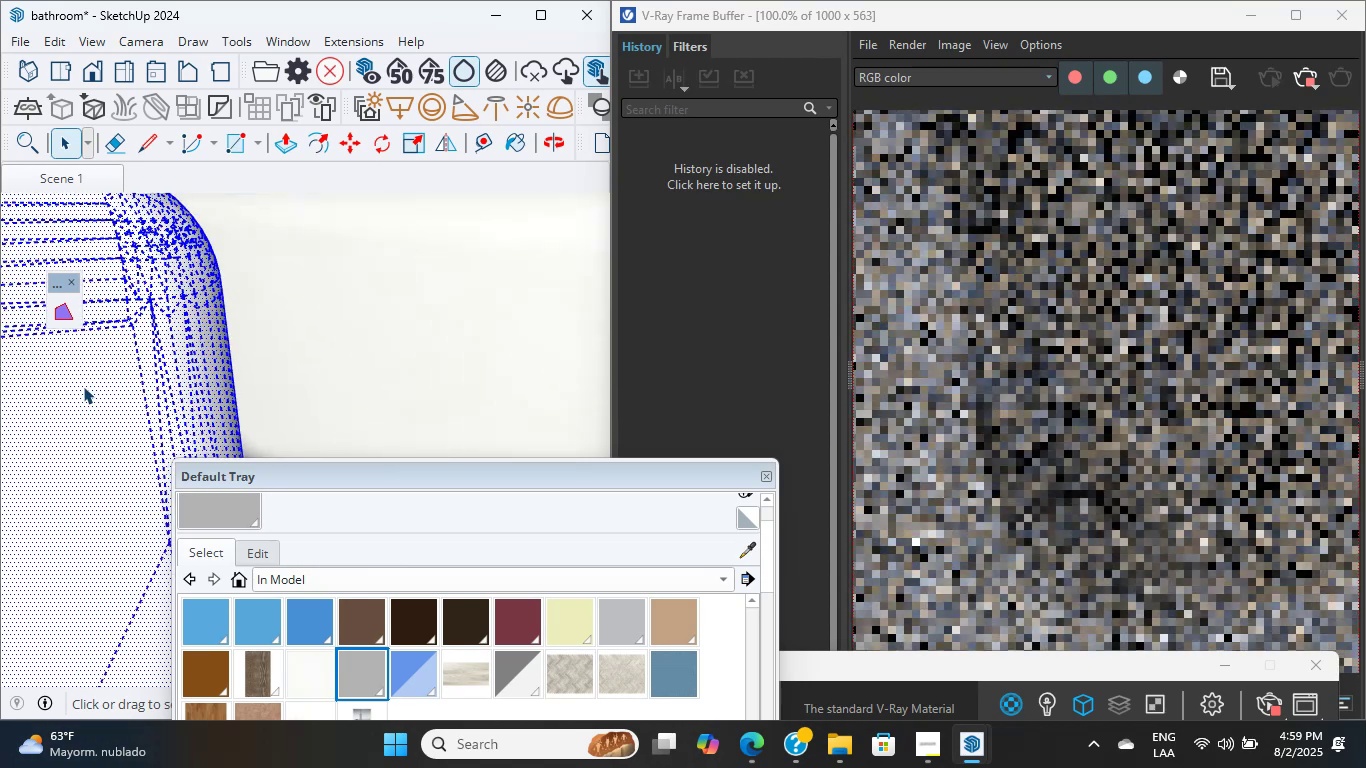 
double_click([83, 386])
 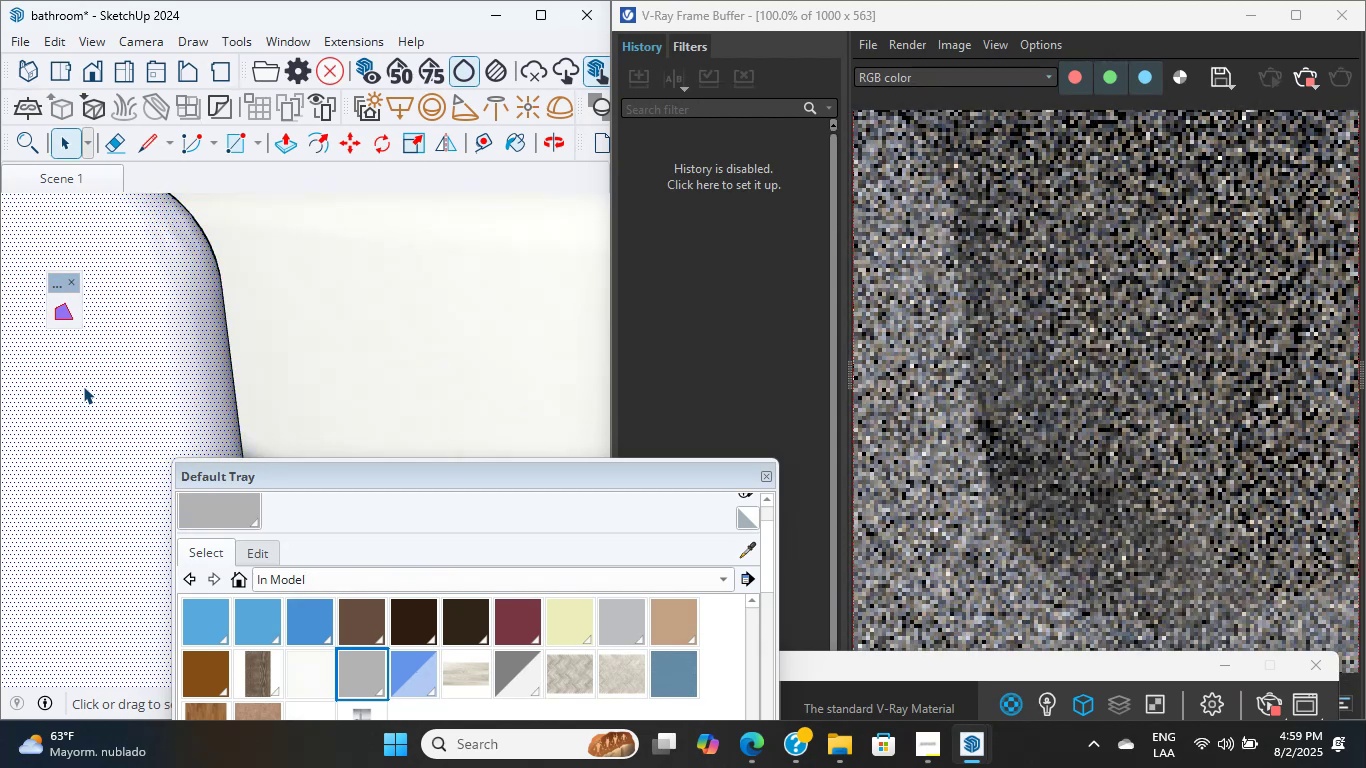 
double_click([83, 386])
 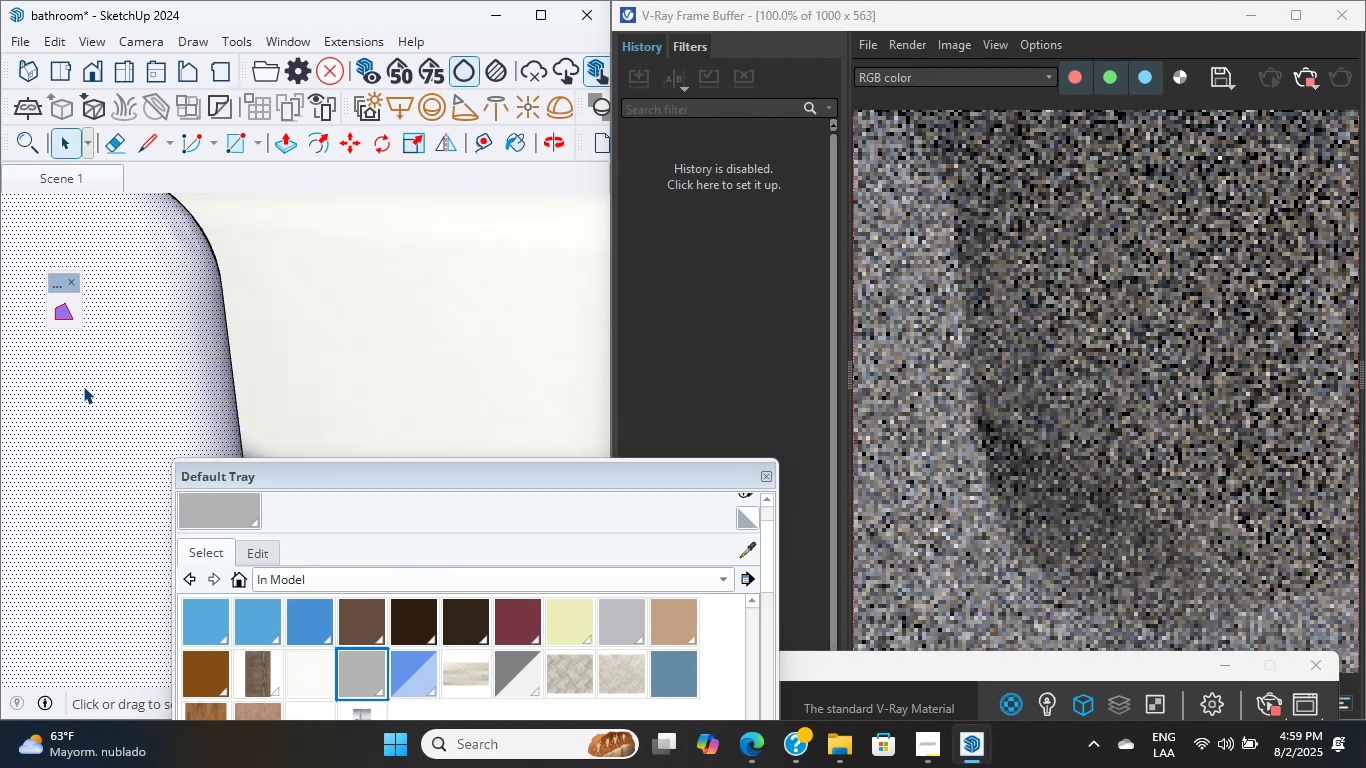 
triple_click([83, 386])
 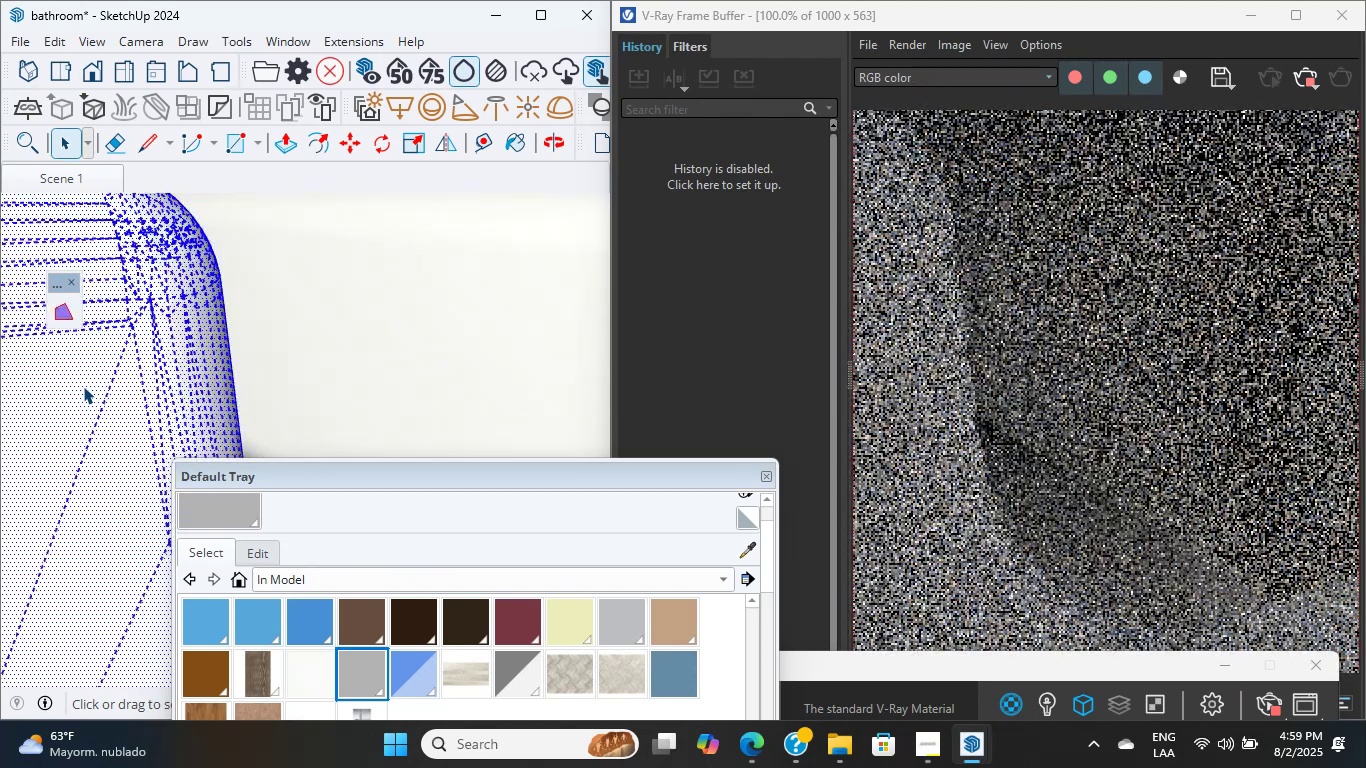 
double_click([83, 386])
 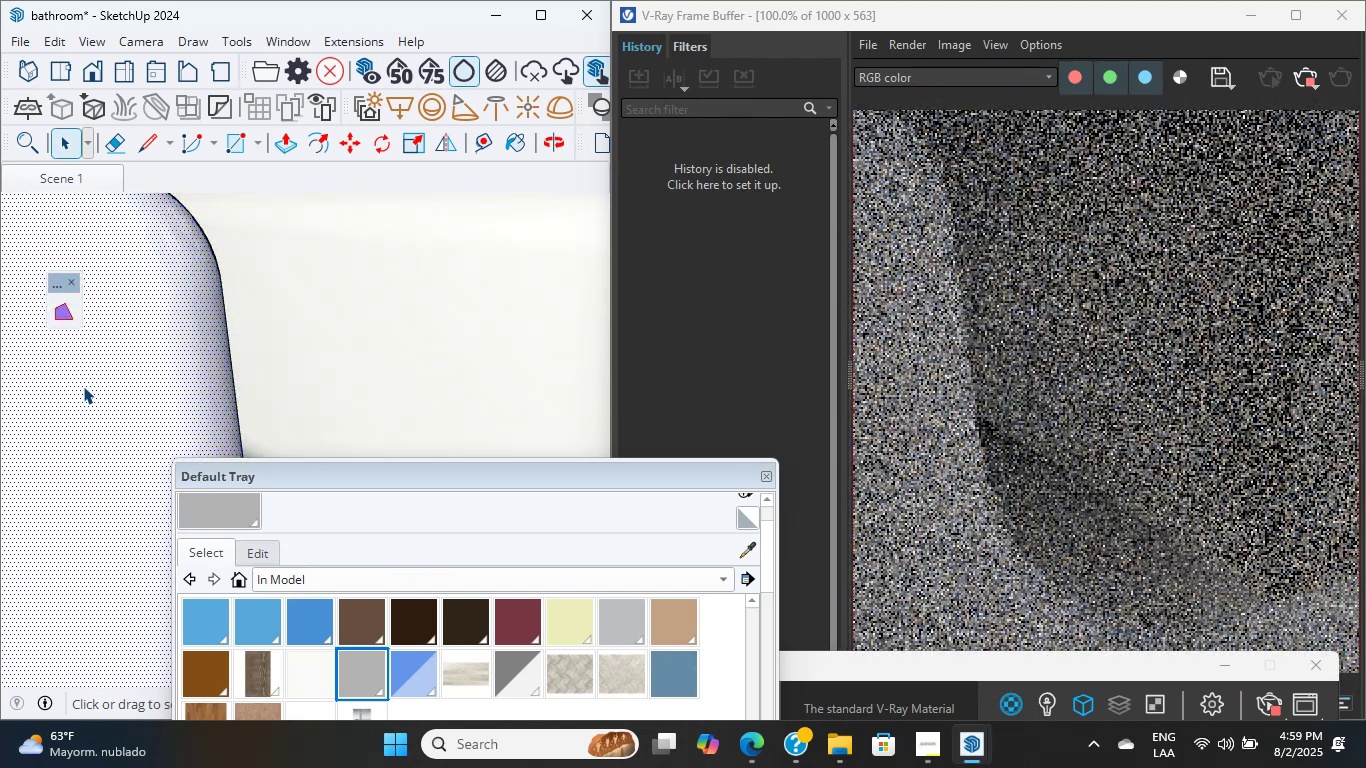 
double_click([83, 386])
 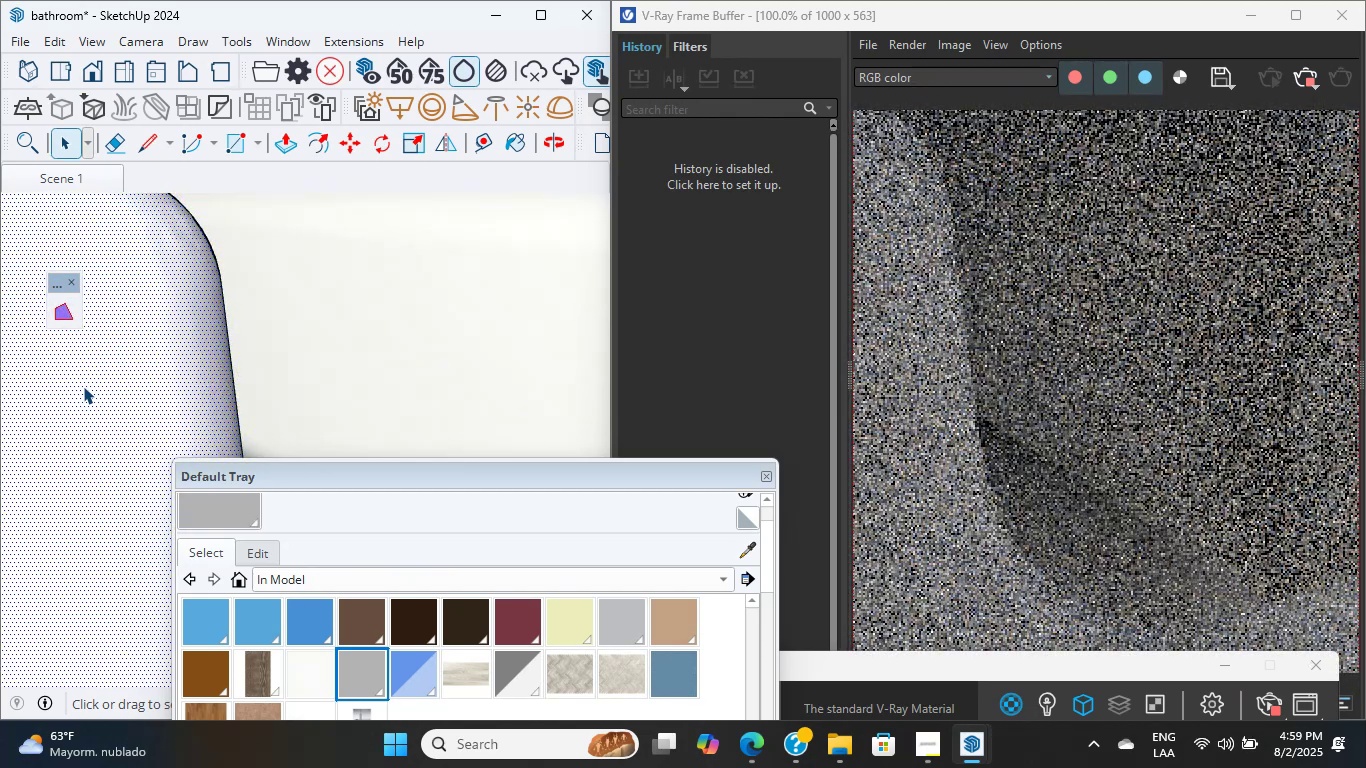 
triple_click([83, 386])
 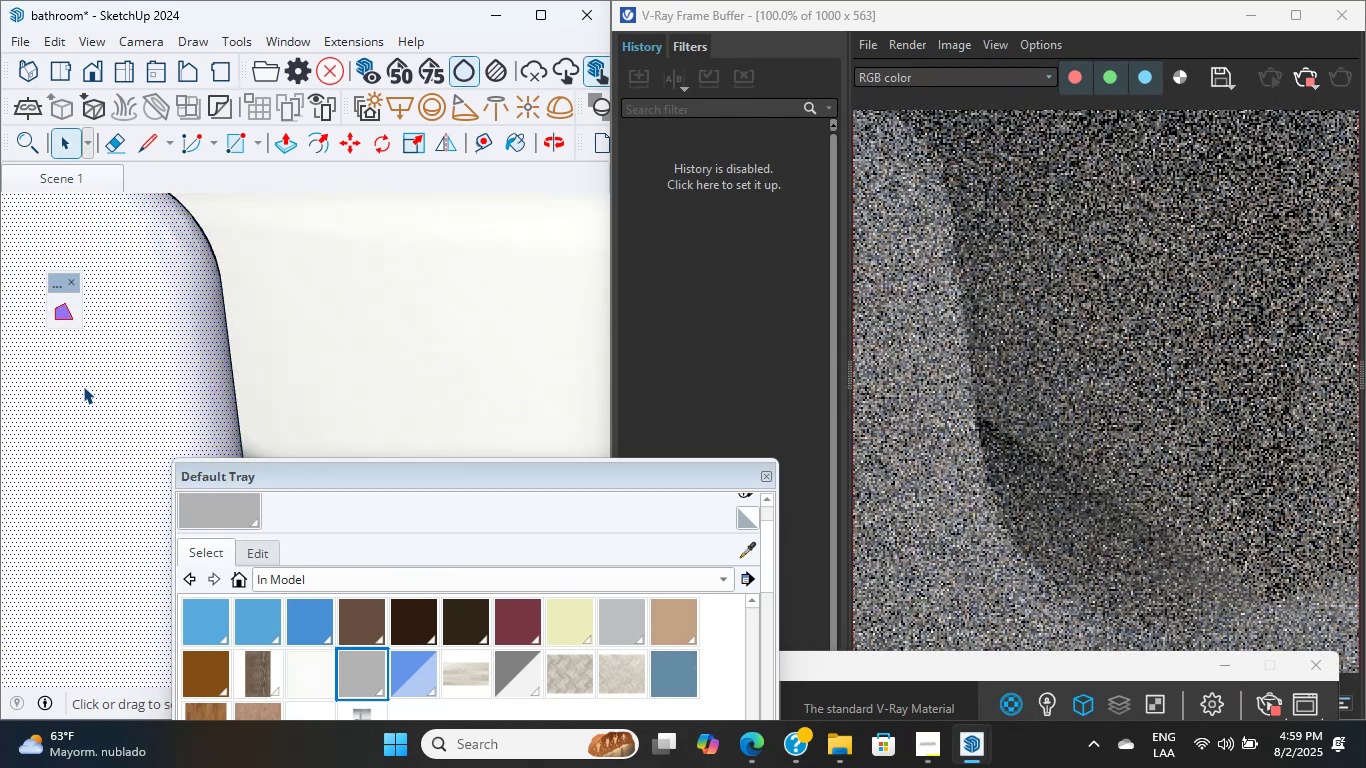 
triple_click([83, 386])
 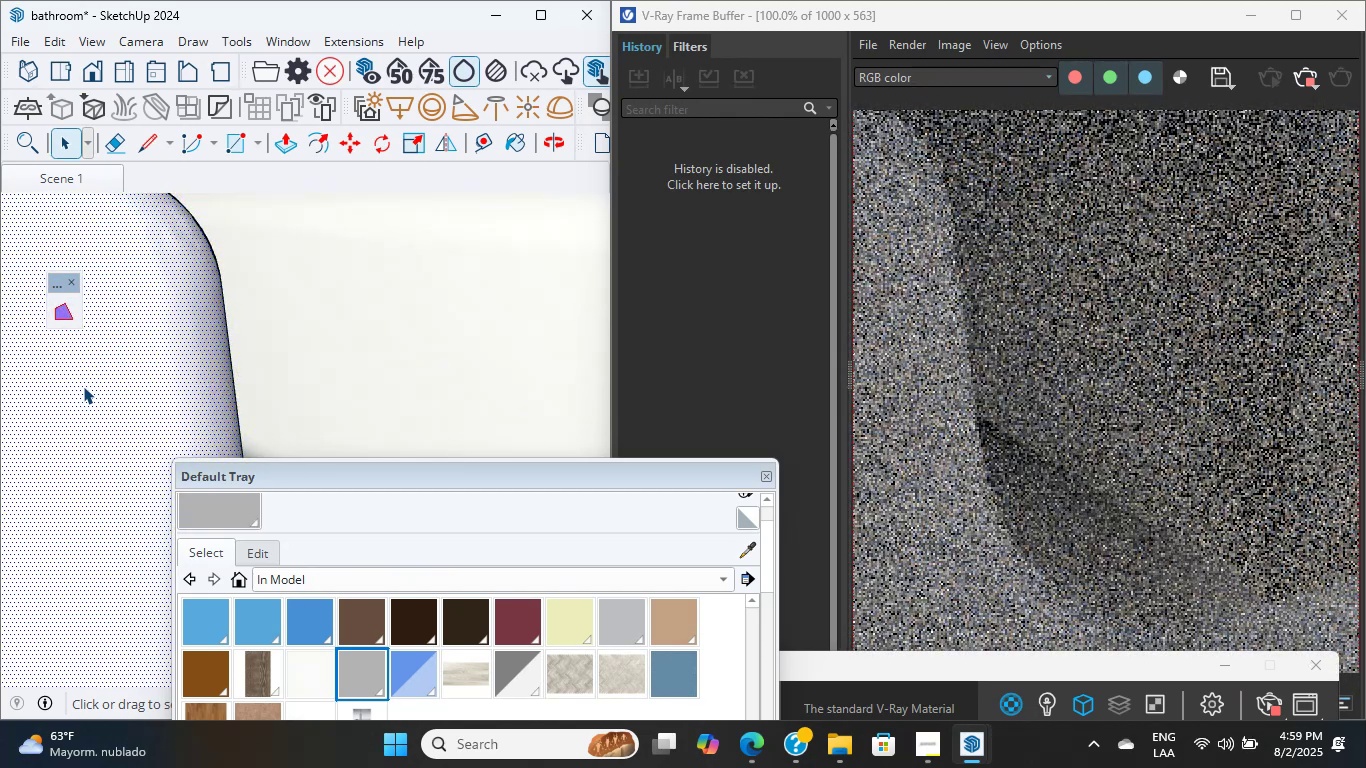 
triple_click([83, 386])
 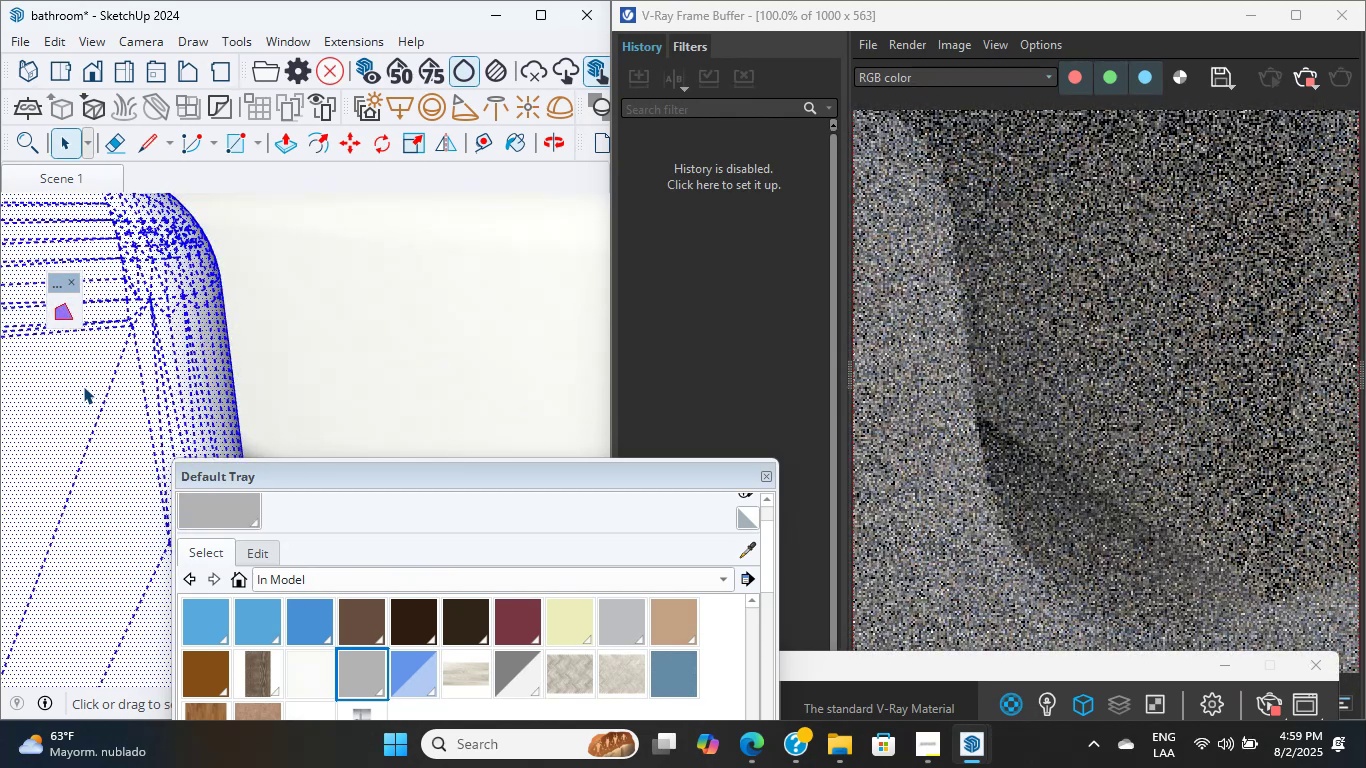 
triple_click([83, 386])
 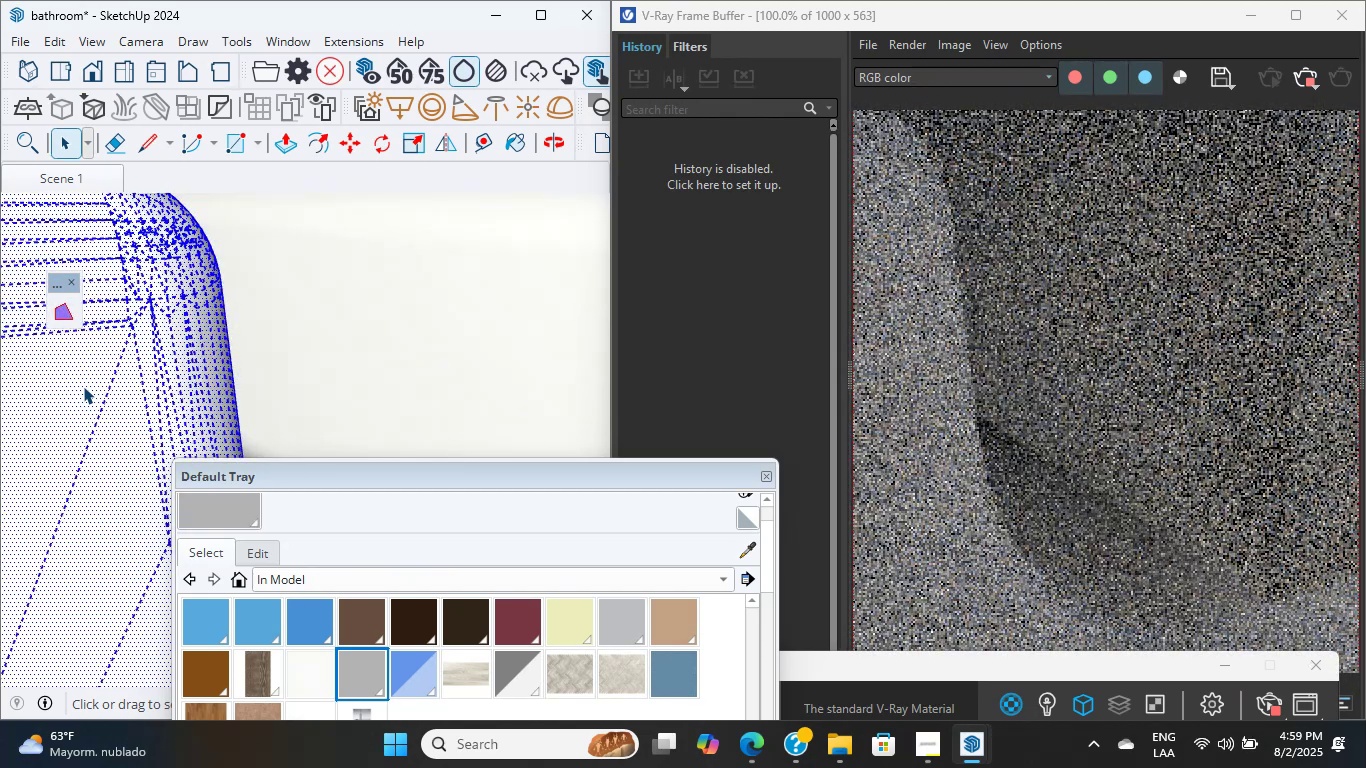 
triple_click([83, 386])
 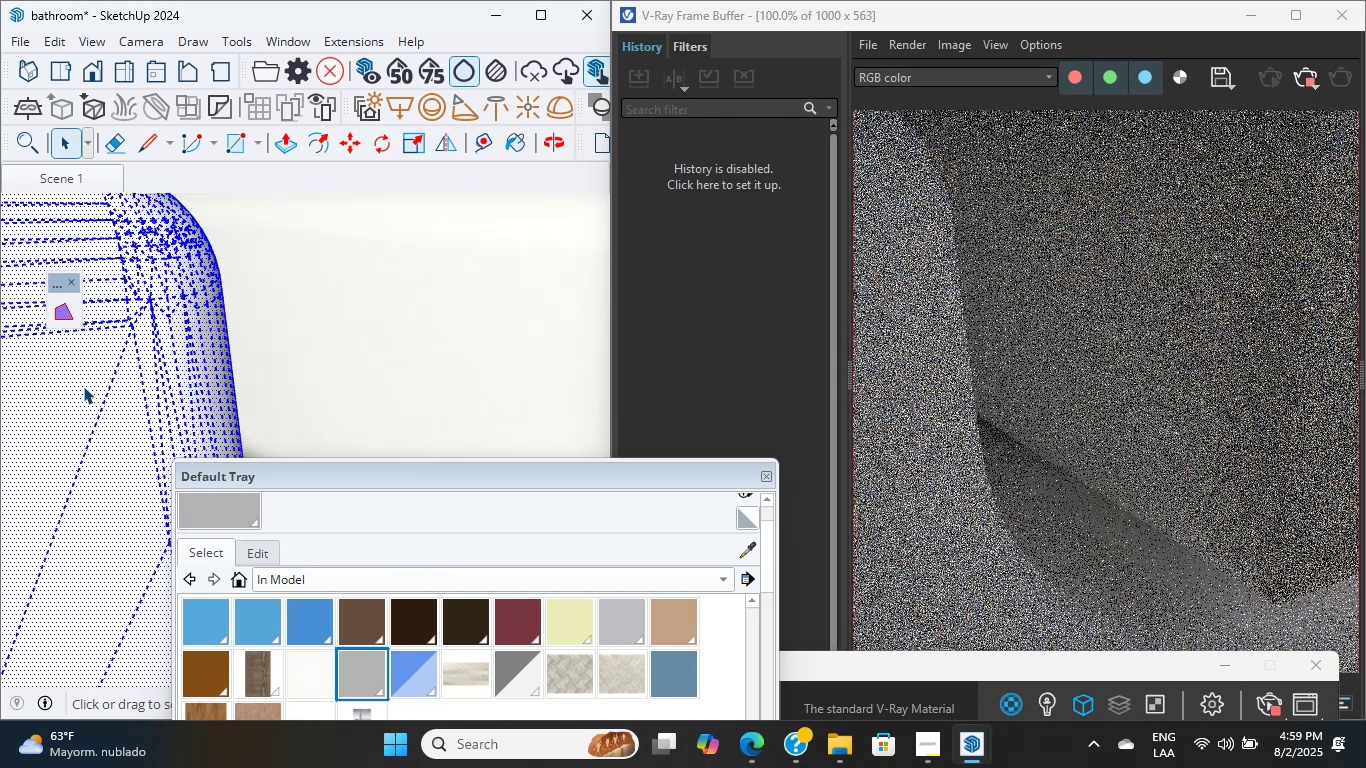 
scroll: coordinate [102, 365], scroll_direction: up, amount: 4.0
 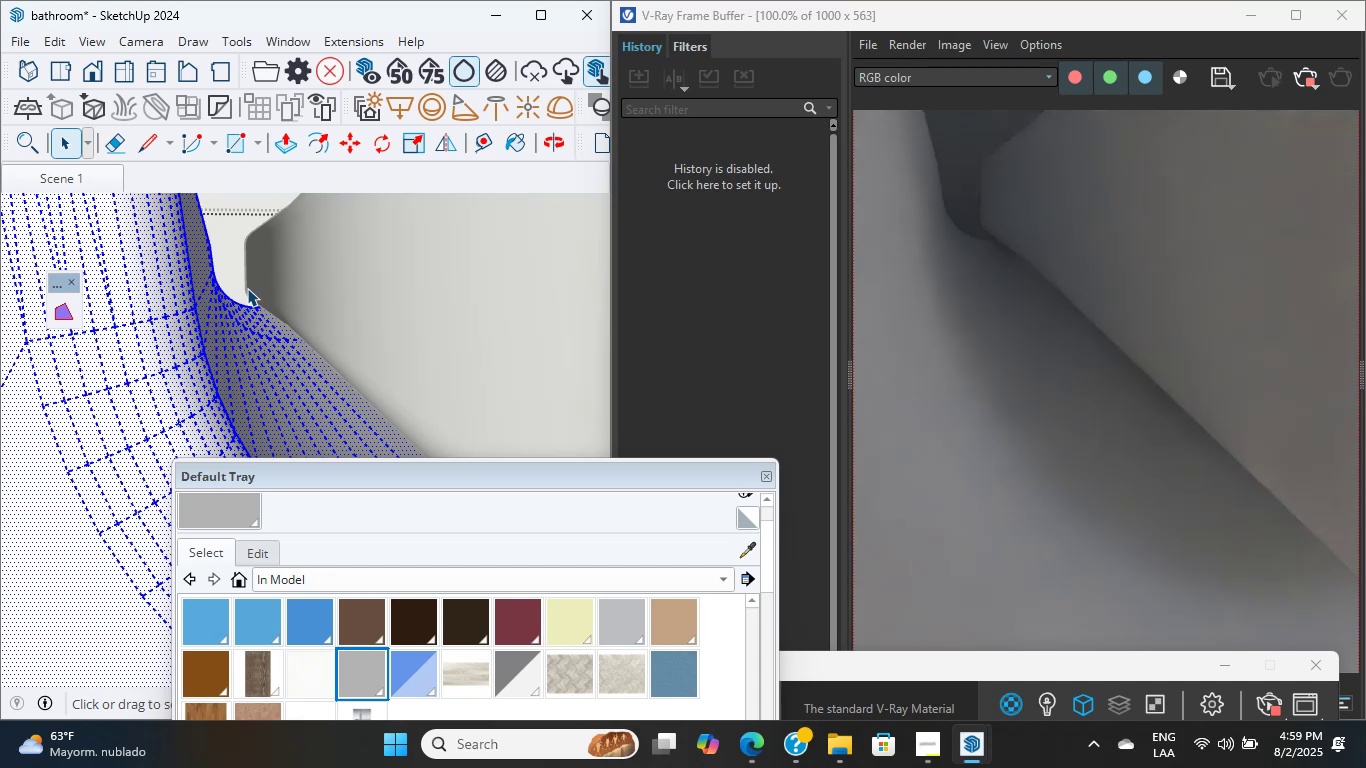 
wait(18.77)
 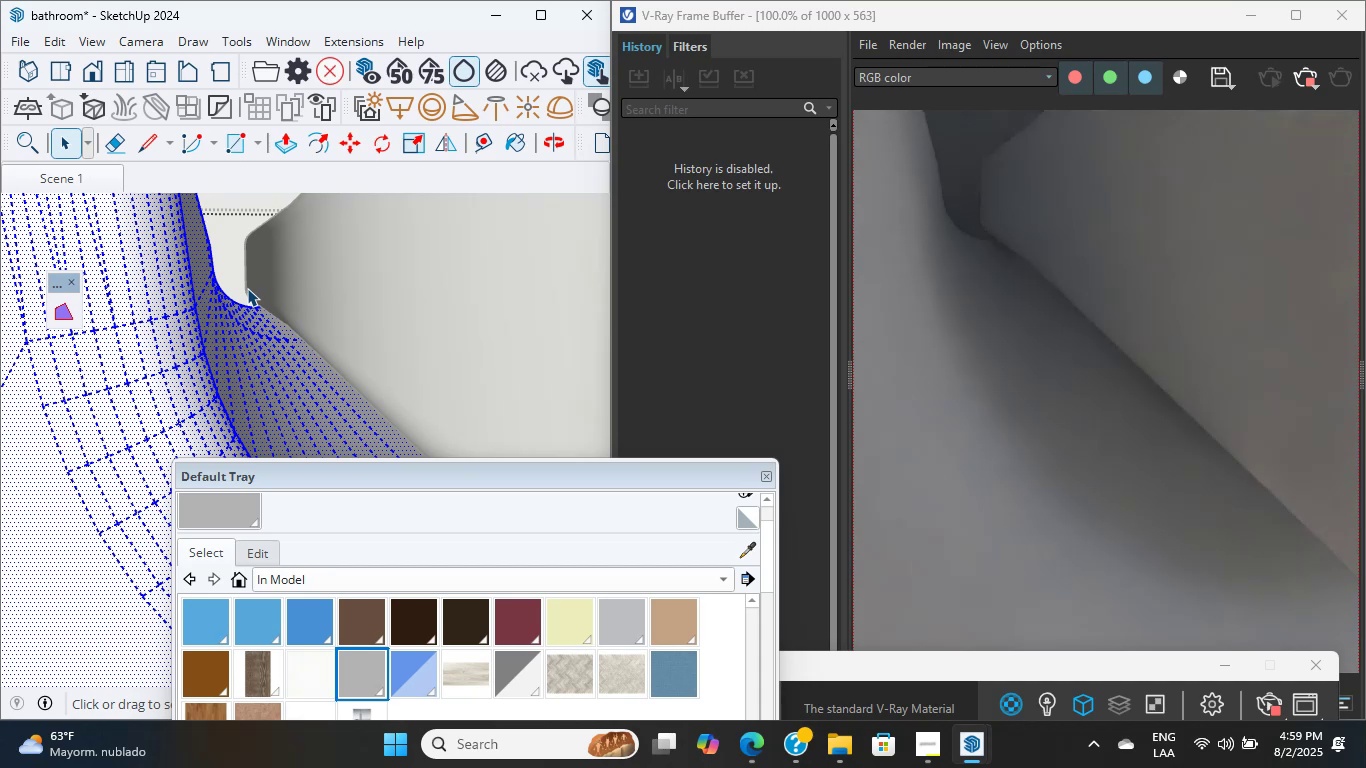 
scroll: coordinate [280, 369], scroll_direction: up, amount: 3.0
 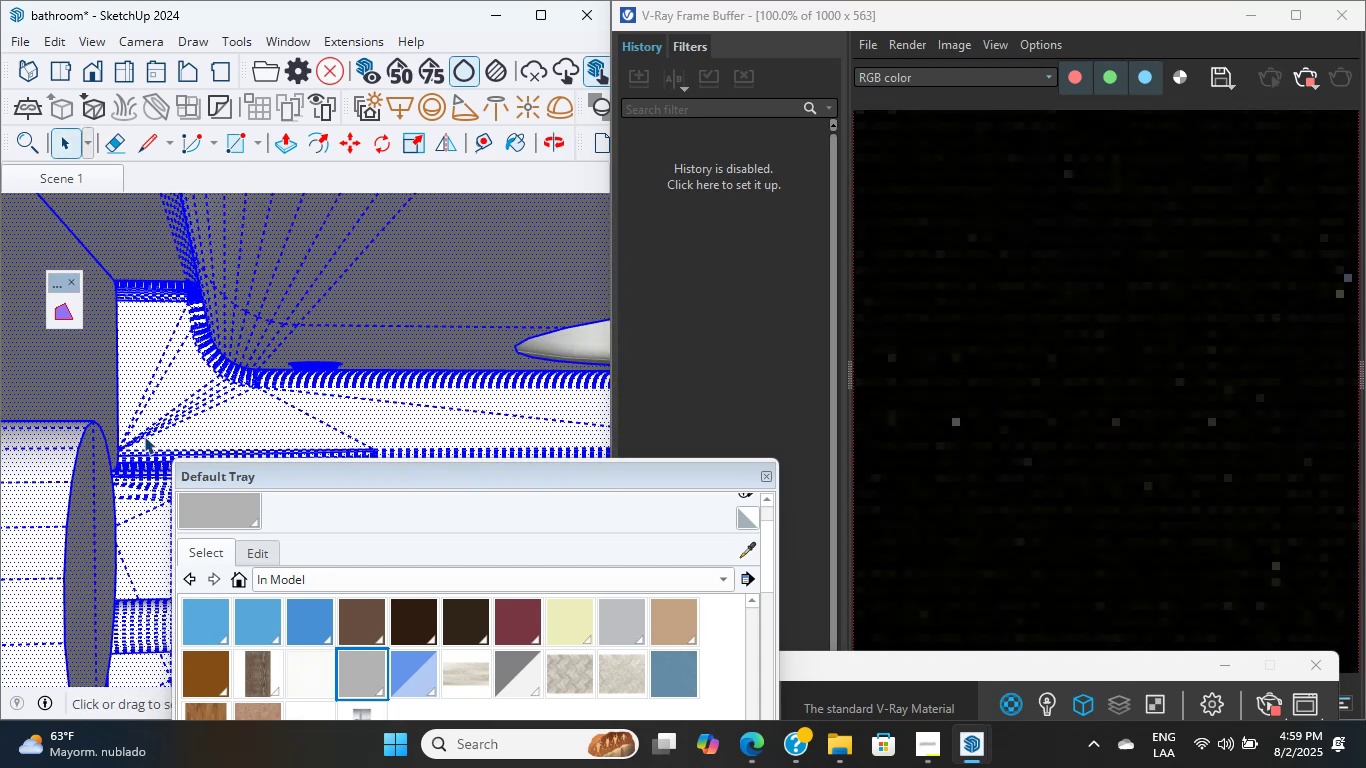 
left_click([238, 394])
 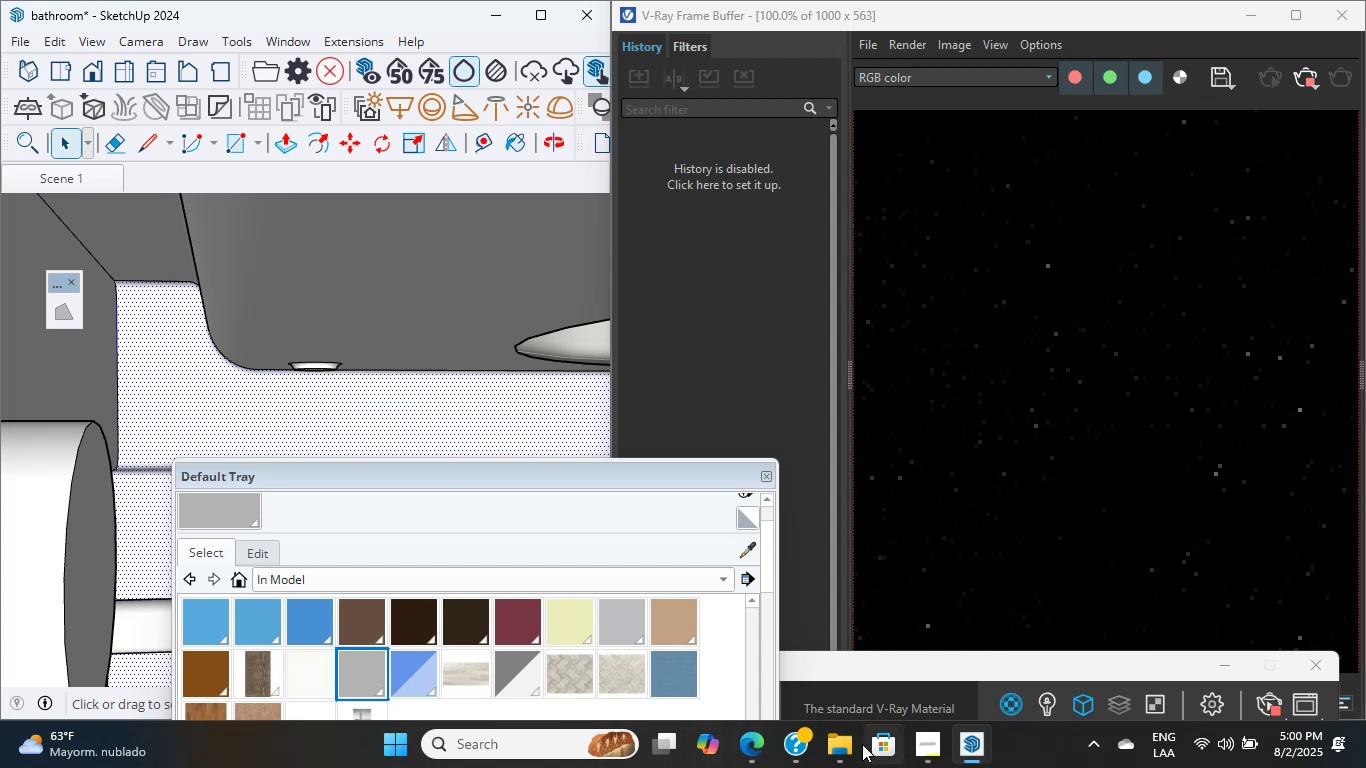 
left_click([923, 752])
 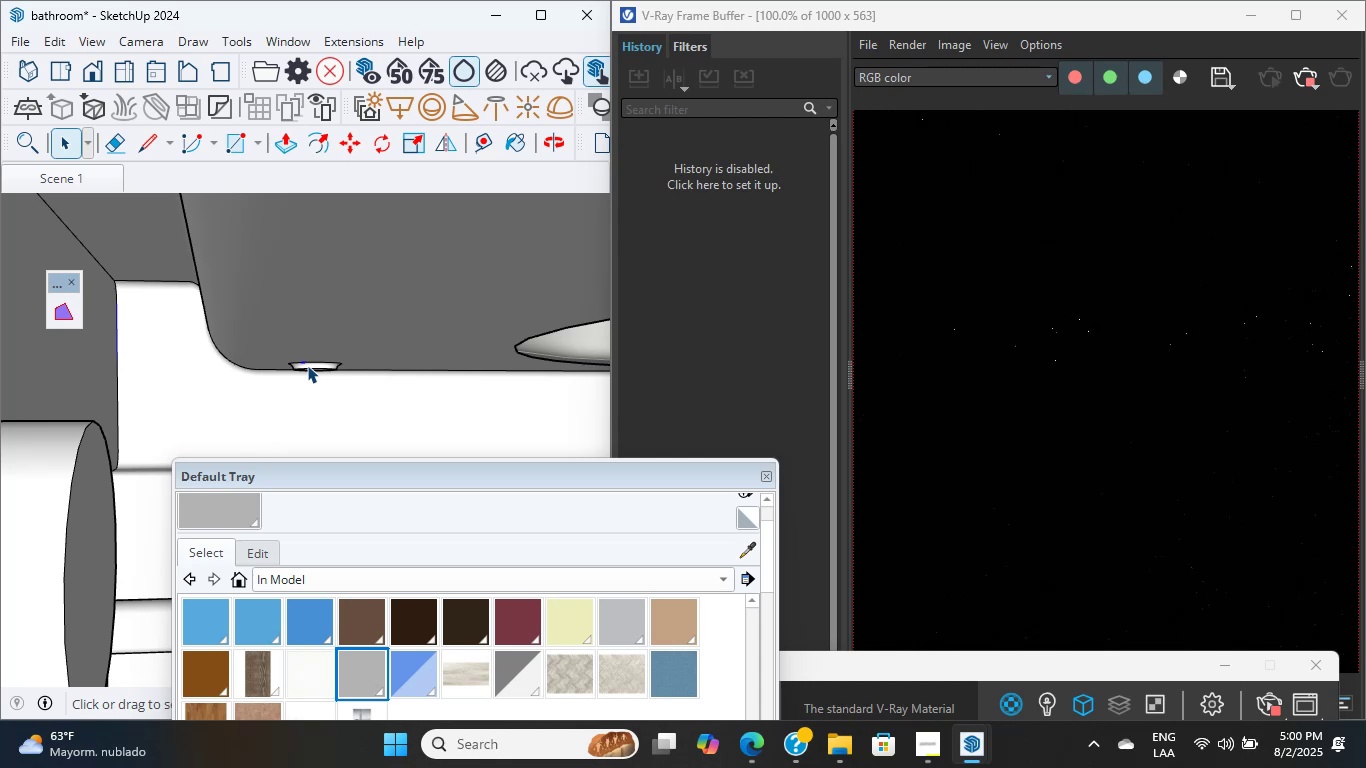 
wait(22.75)
 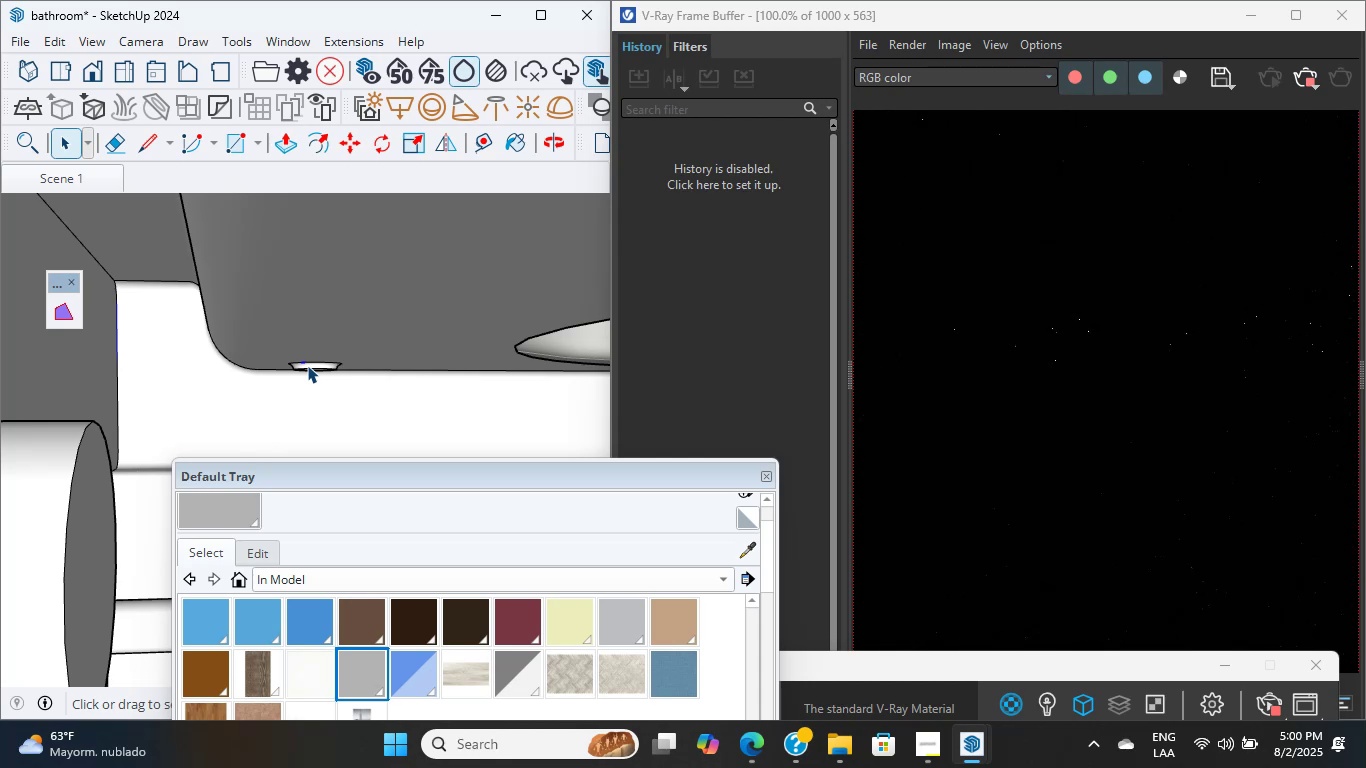 
scroll: coordinate [314, 310], scroll_direction: up, amount: 2.0
 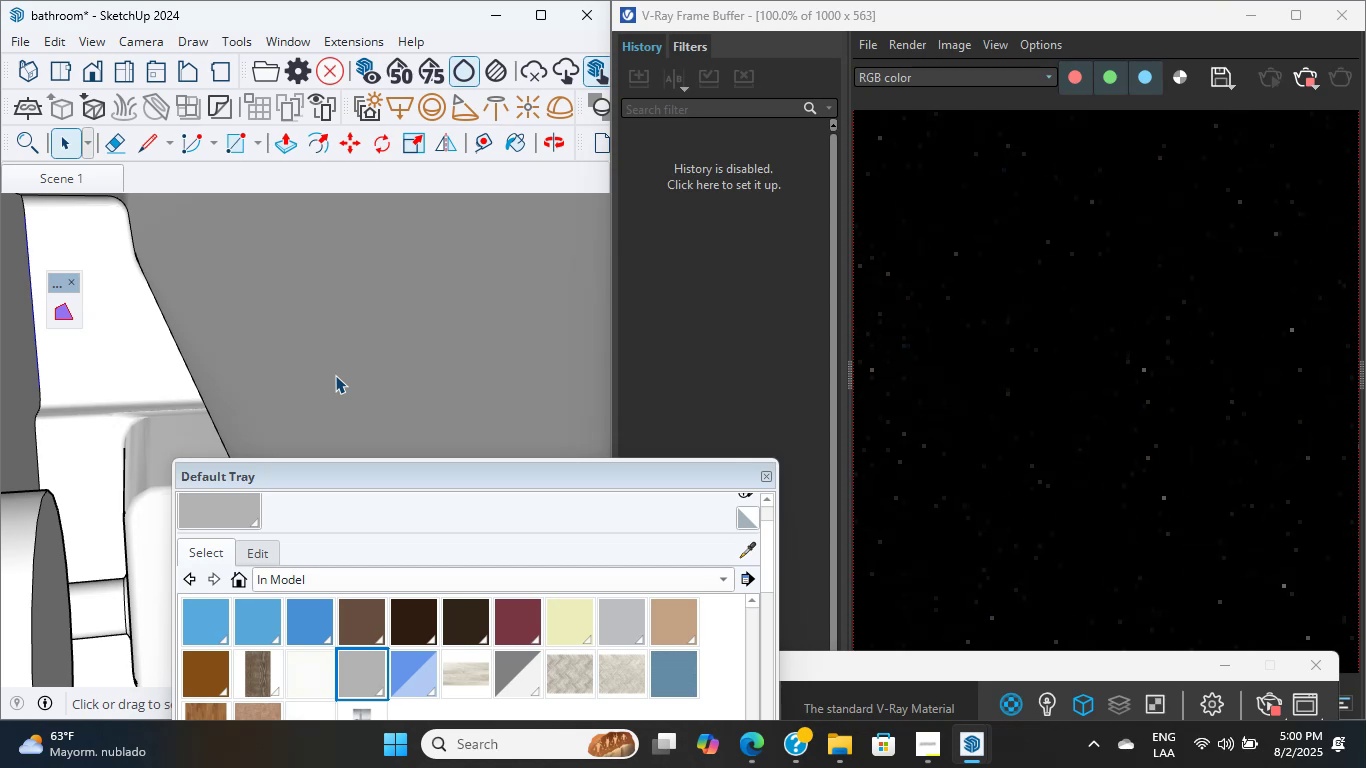 
wait(13.95)
 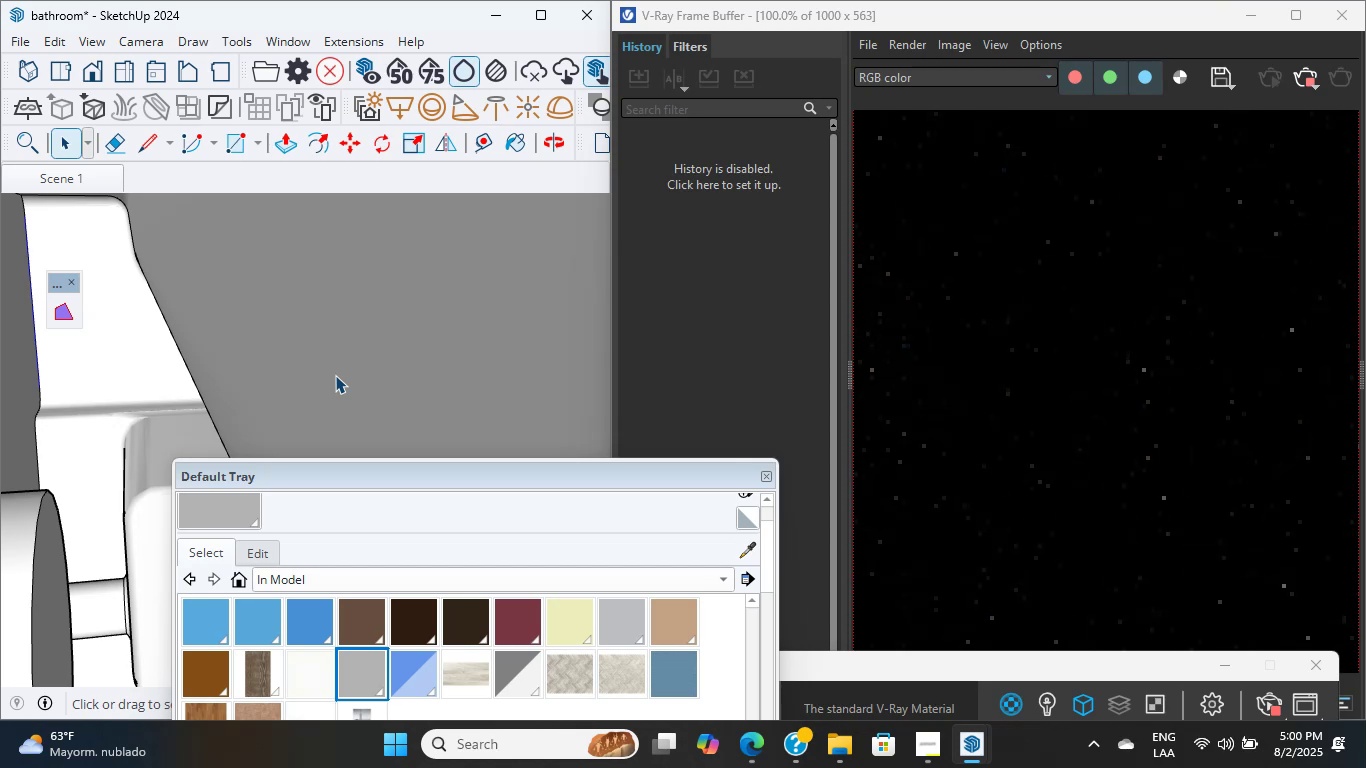 
scroll: coordinate [431, 310], scroll_direction: down, amount: 112.0
 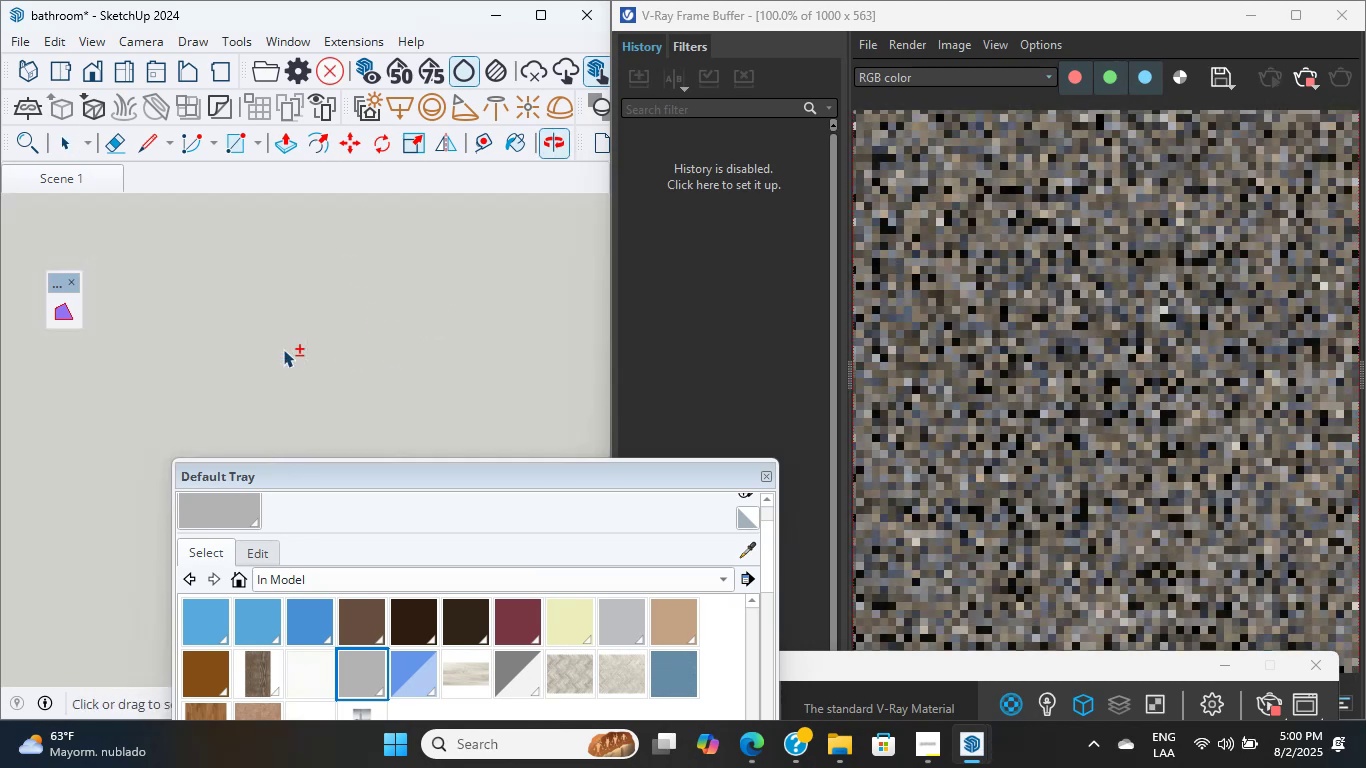 
hold_key(key=ShiftLeft, duration=0.9)
 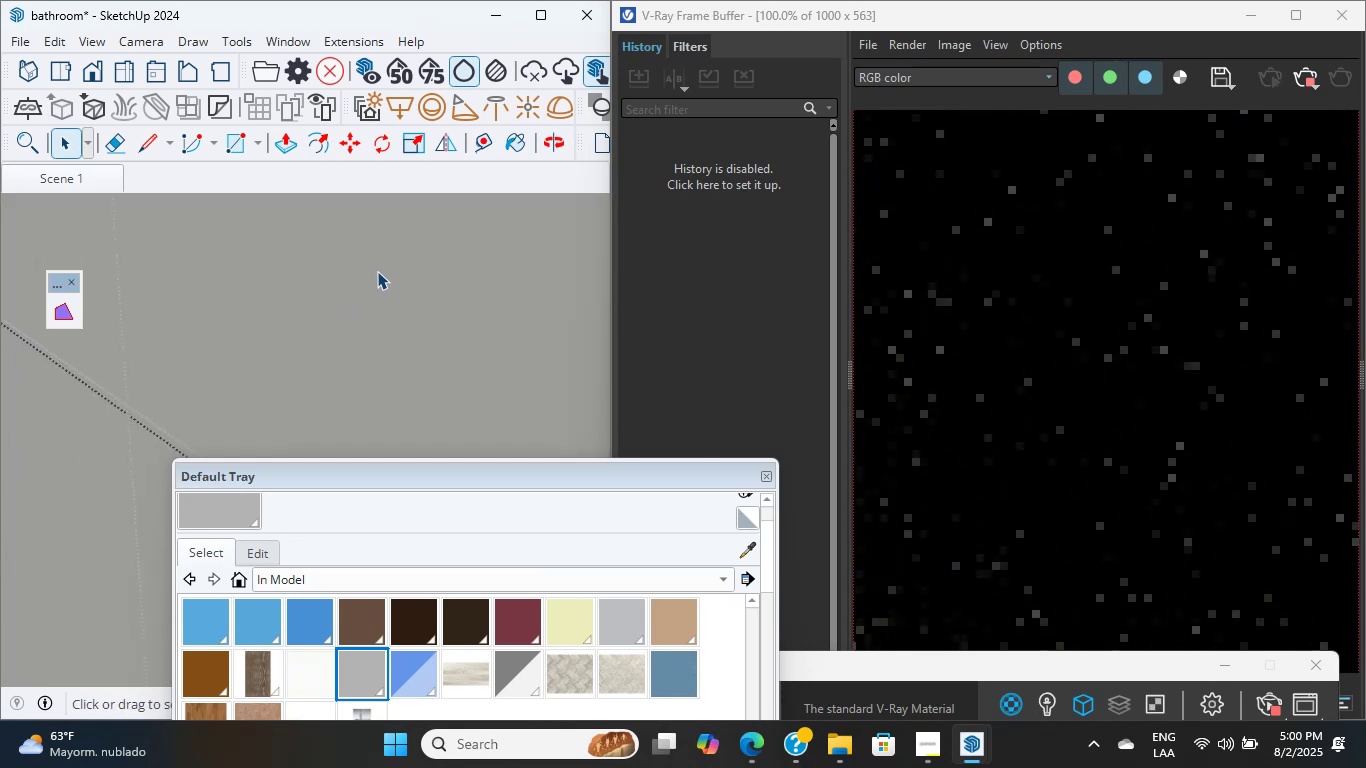 
hold_key(key=ShiftLeft, duration=0.75)
 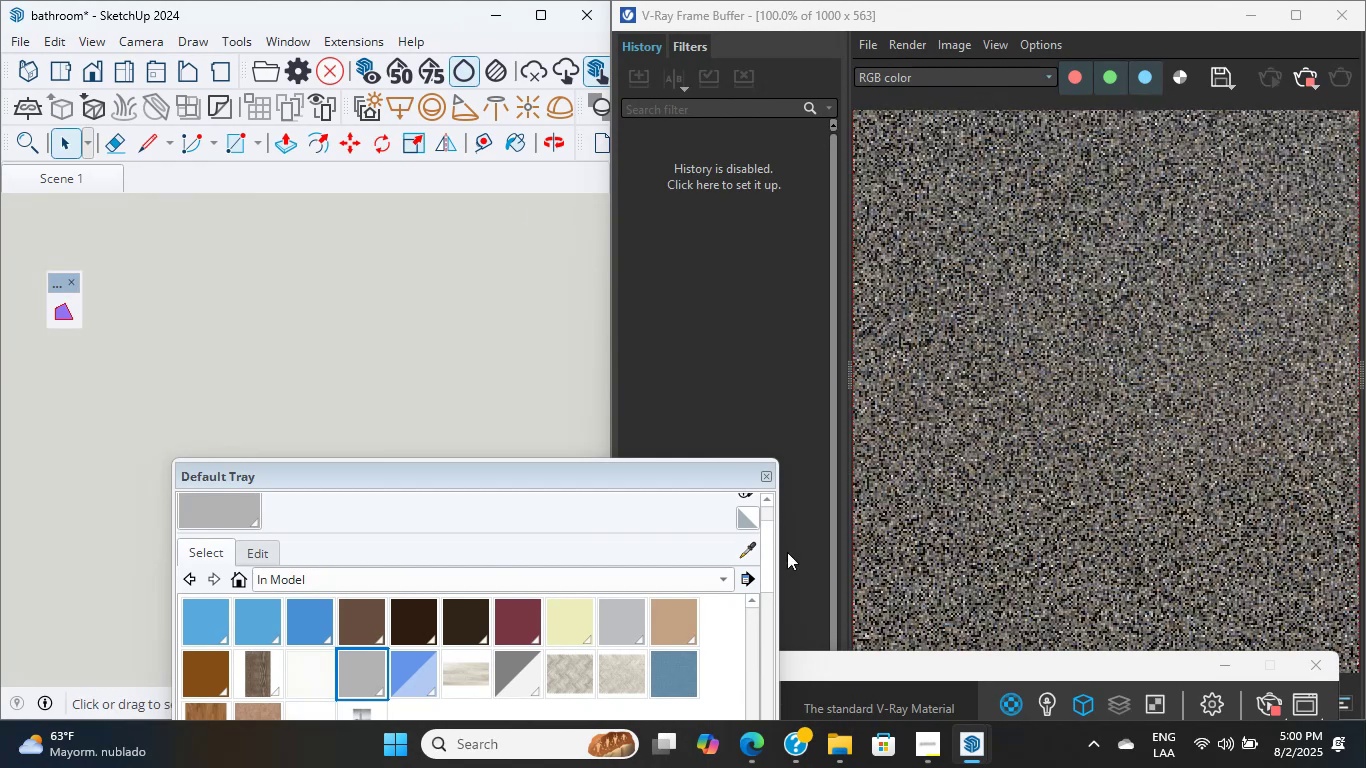 
wait(6.31)
 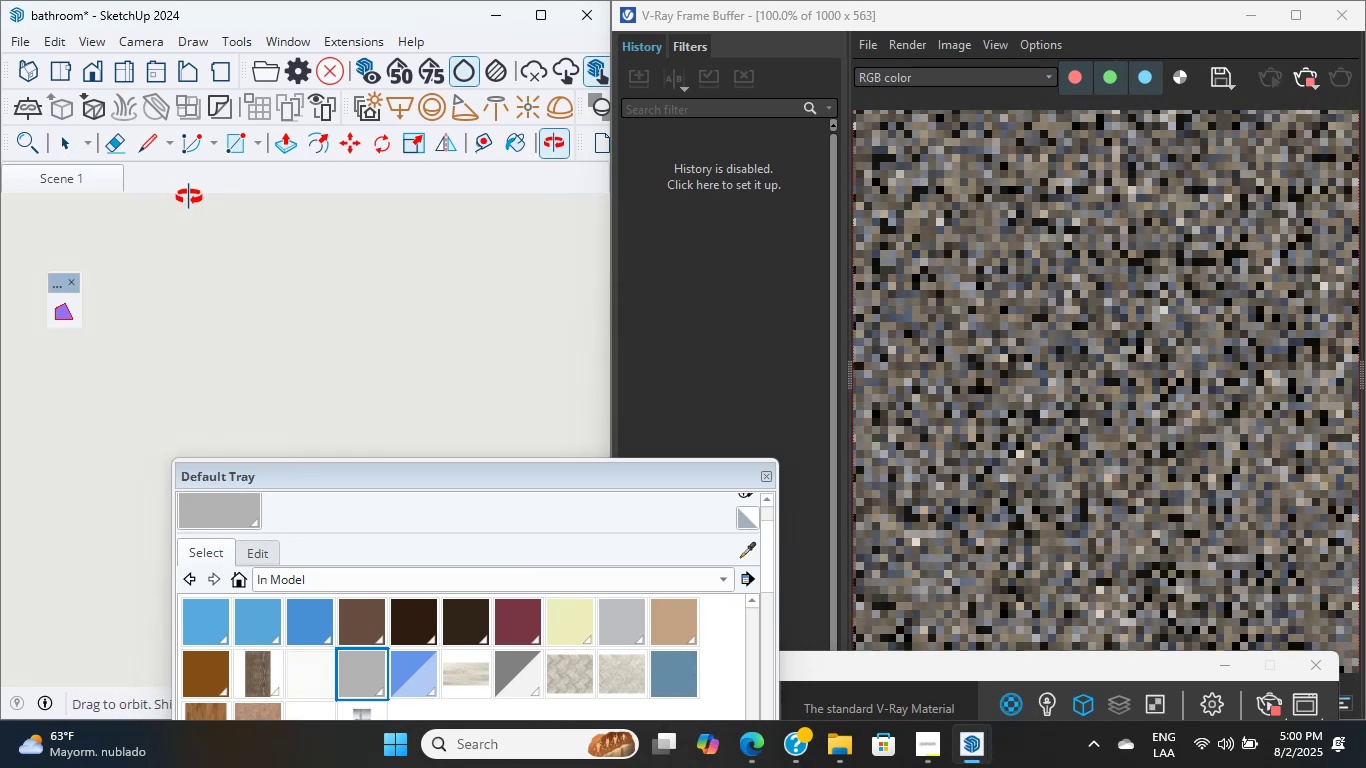 
left_click([918, 758])
 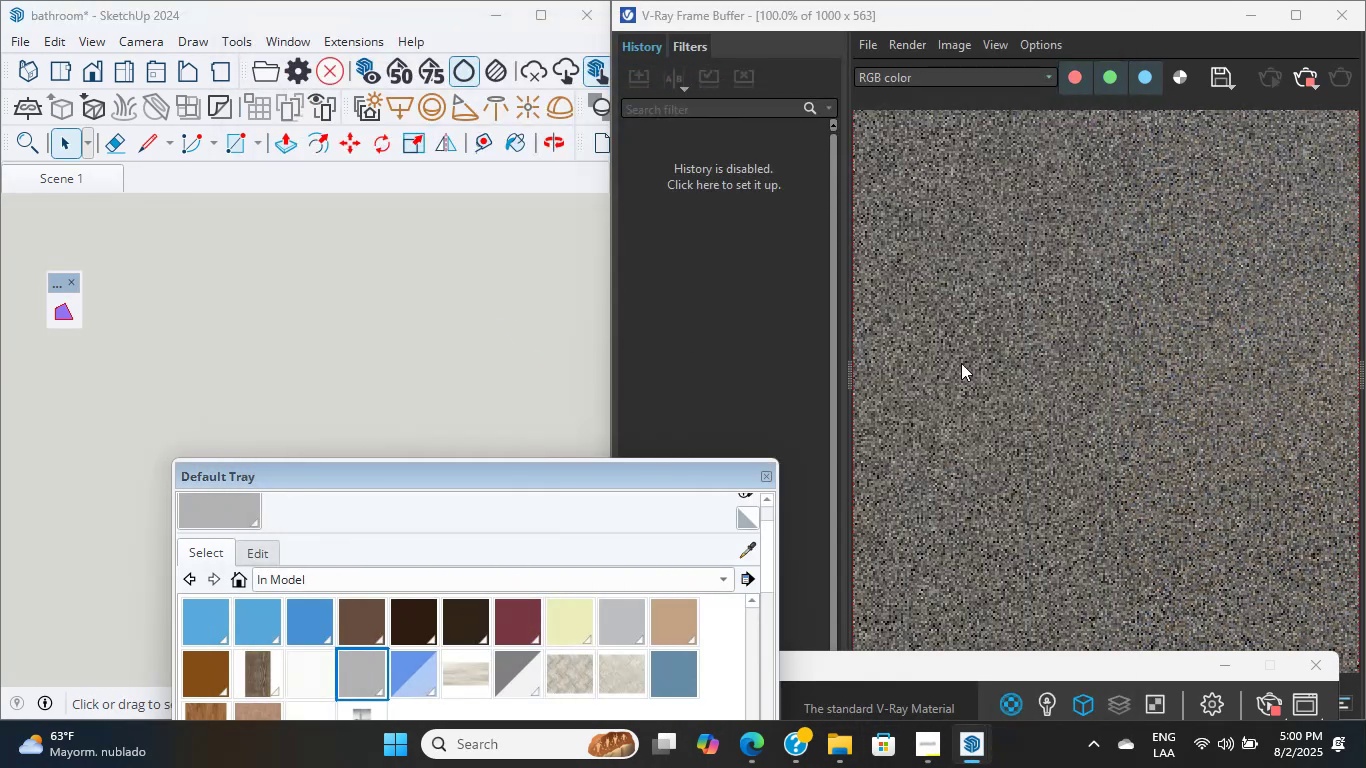 
left_click([1008, 354])
 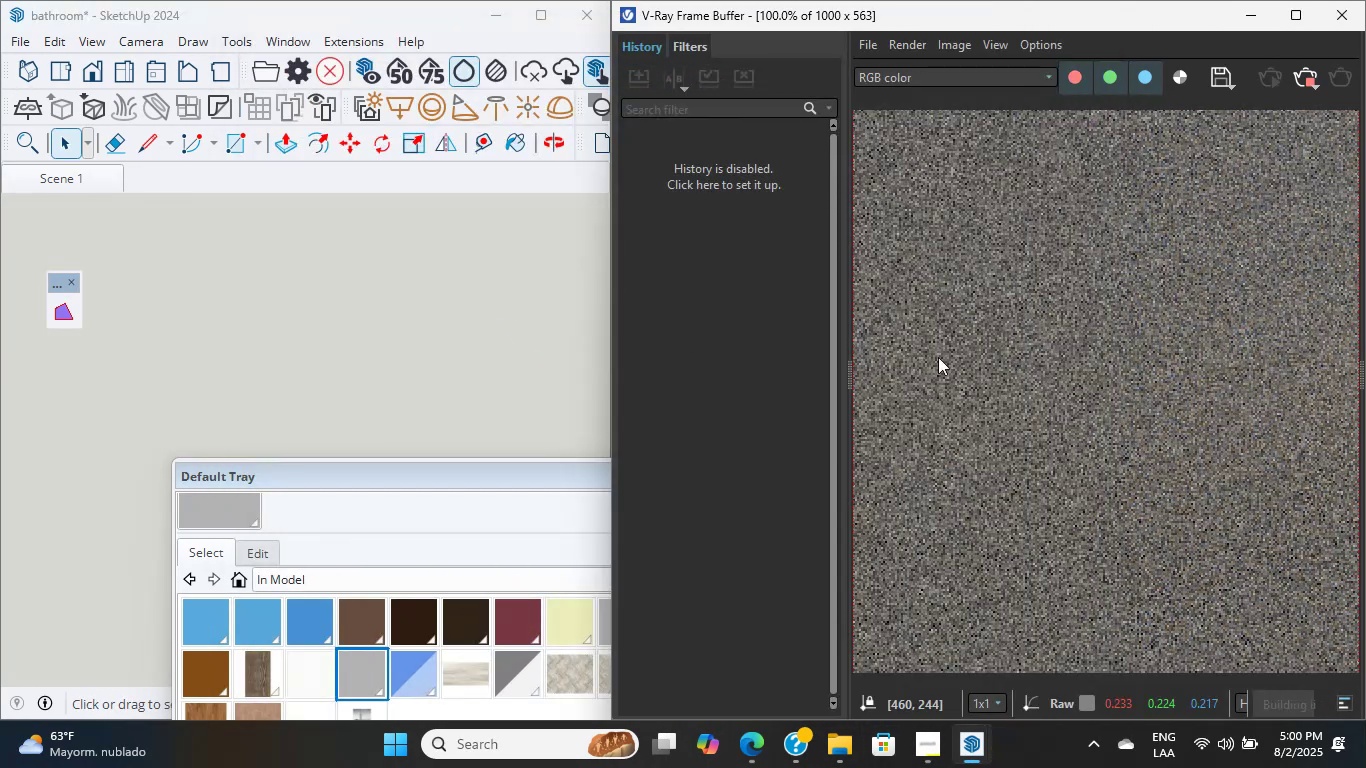 
scroll: coordinate [365, 304], scroll_direction: down, amount: 24.0
 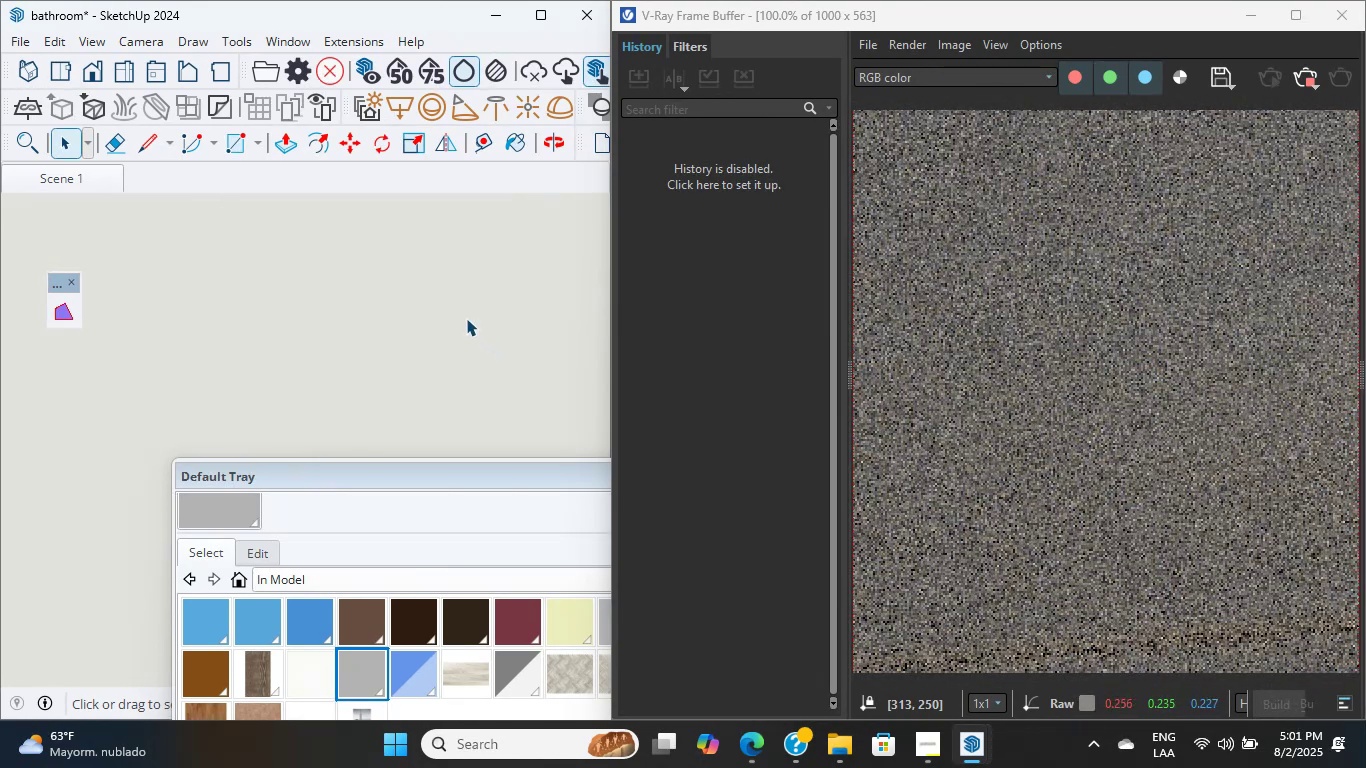 
wait(6.51)
 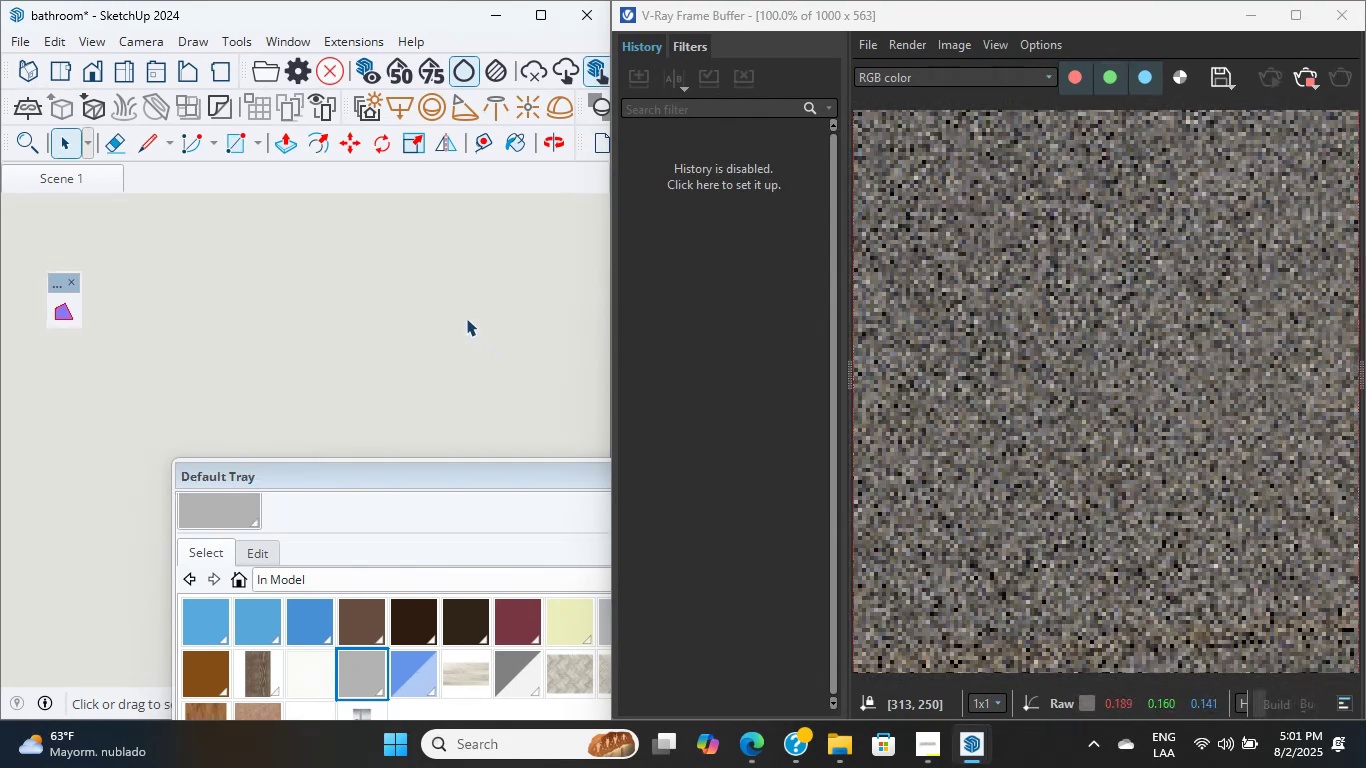 
scroll: coordinate [610, 340], scroll_direction: down, amount: 4.0
 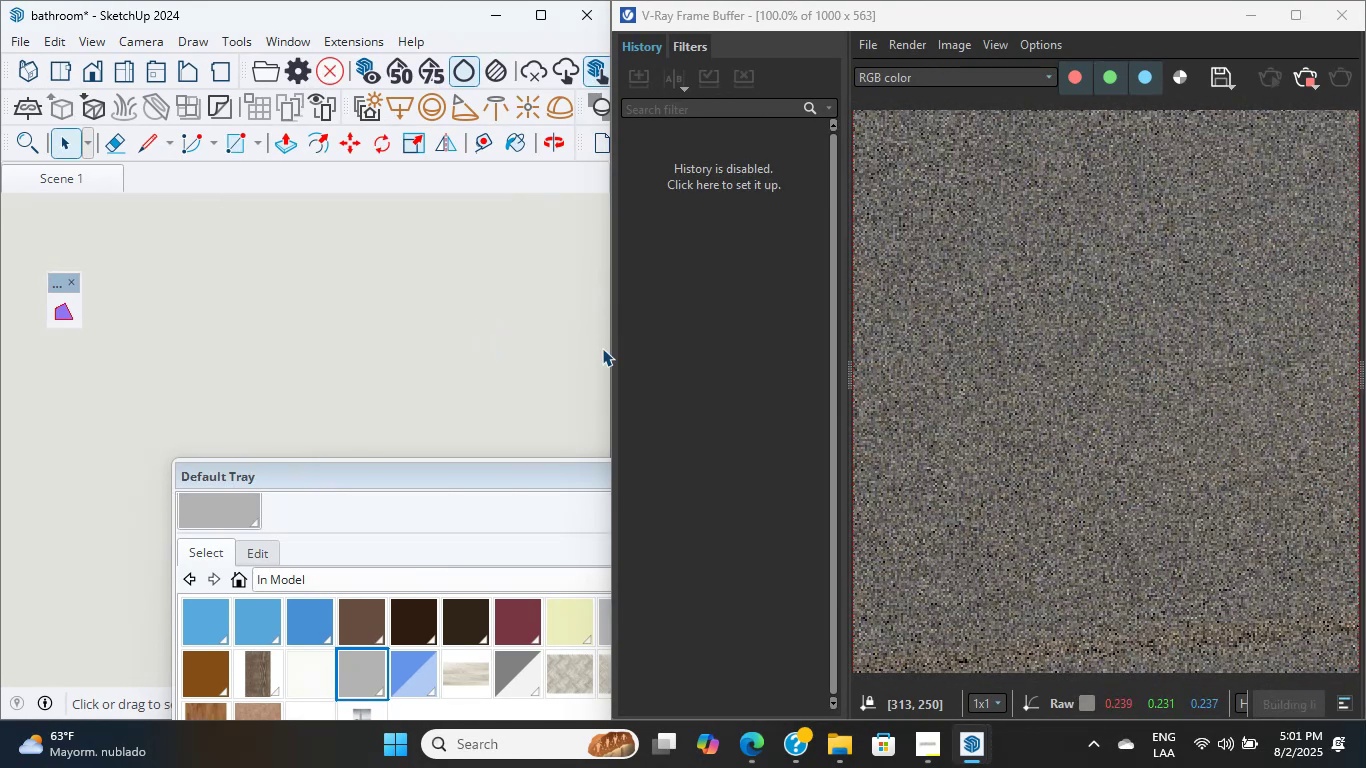 
hold_key(key=ShiftLeft, duration=0.43)
scroll: coordinate [258, 332], scroll_direction: down, amount: 16.0
 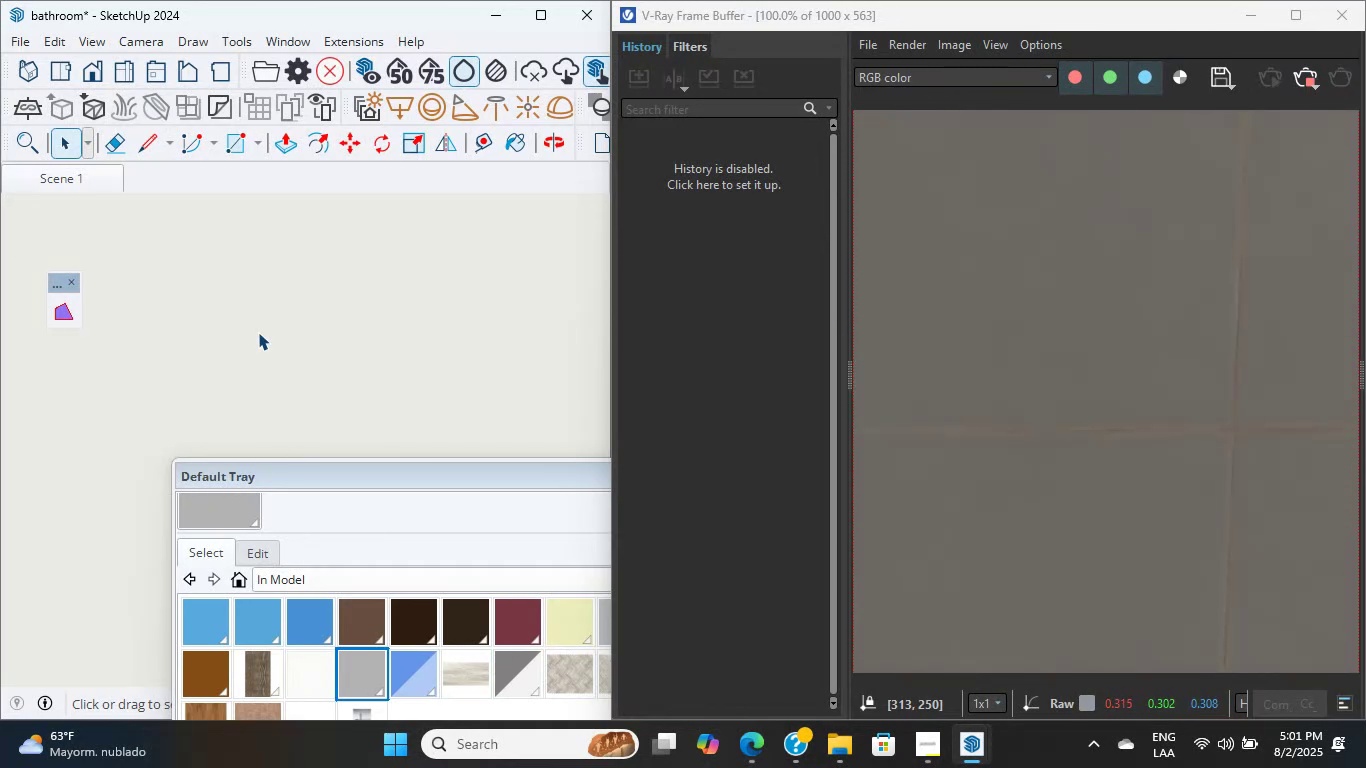 
wait(23.01)
 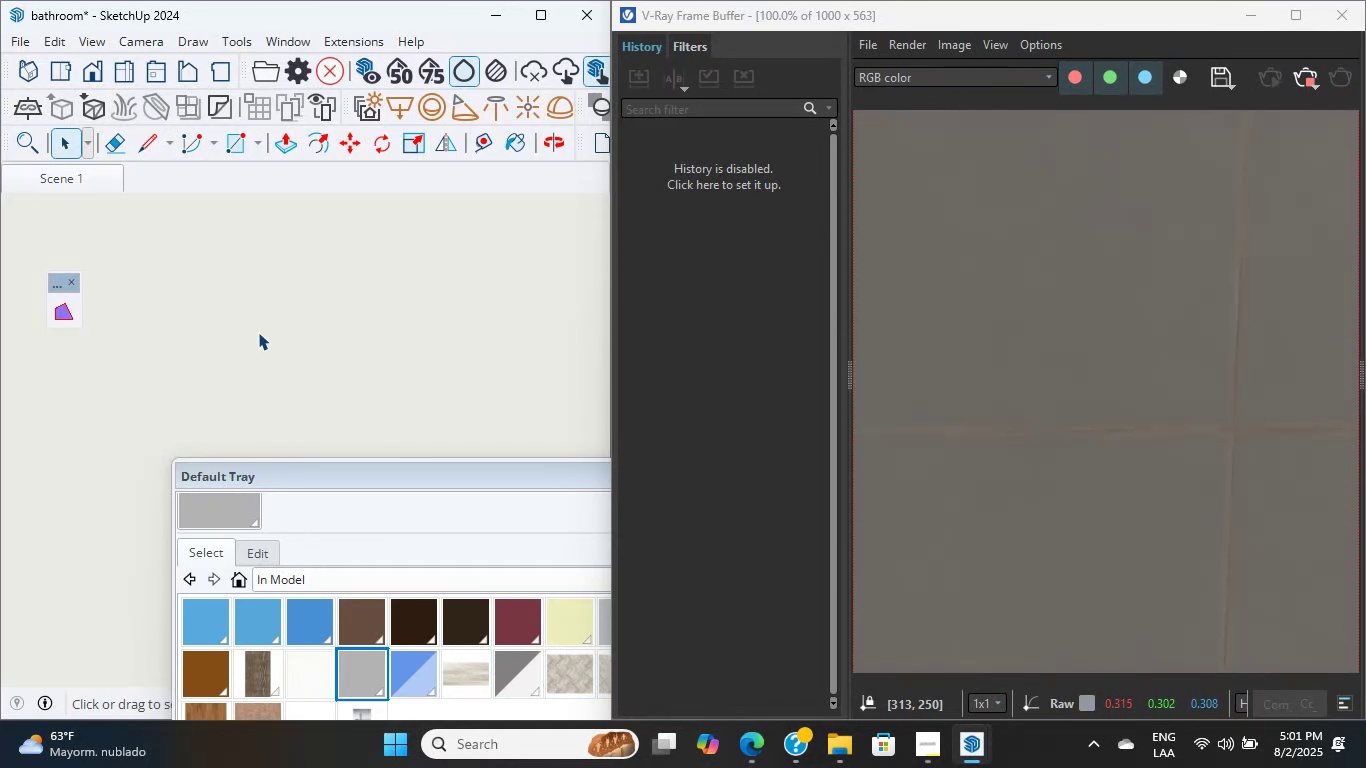 
scroll: coordinate [313, 331], scroll_direction: down, amount: 38.0
 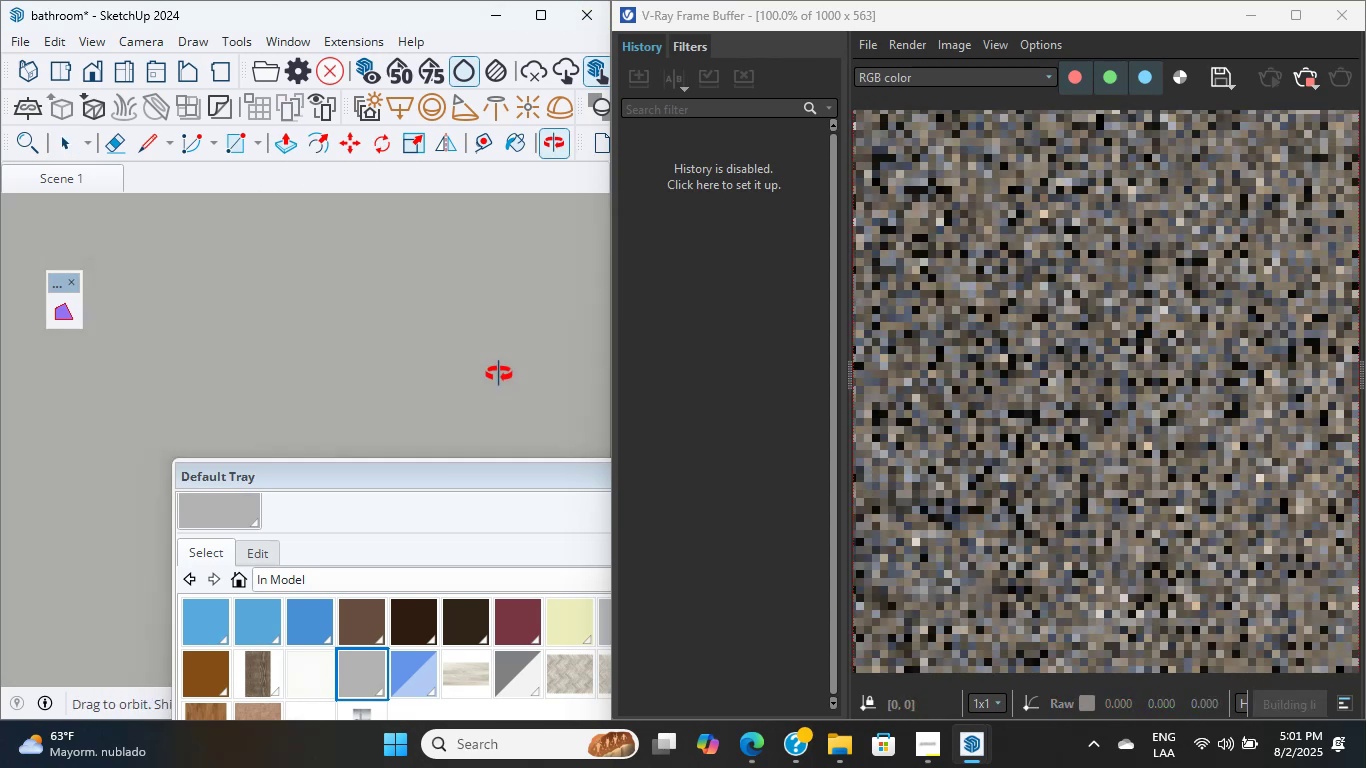 
hold_key(key=ShiftLeft, duration=0.62)
 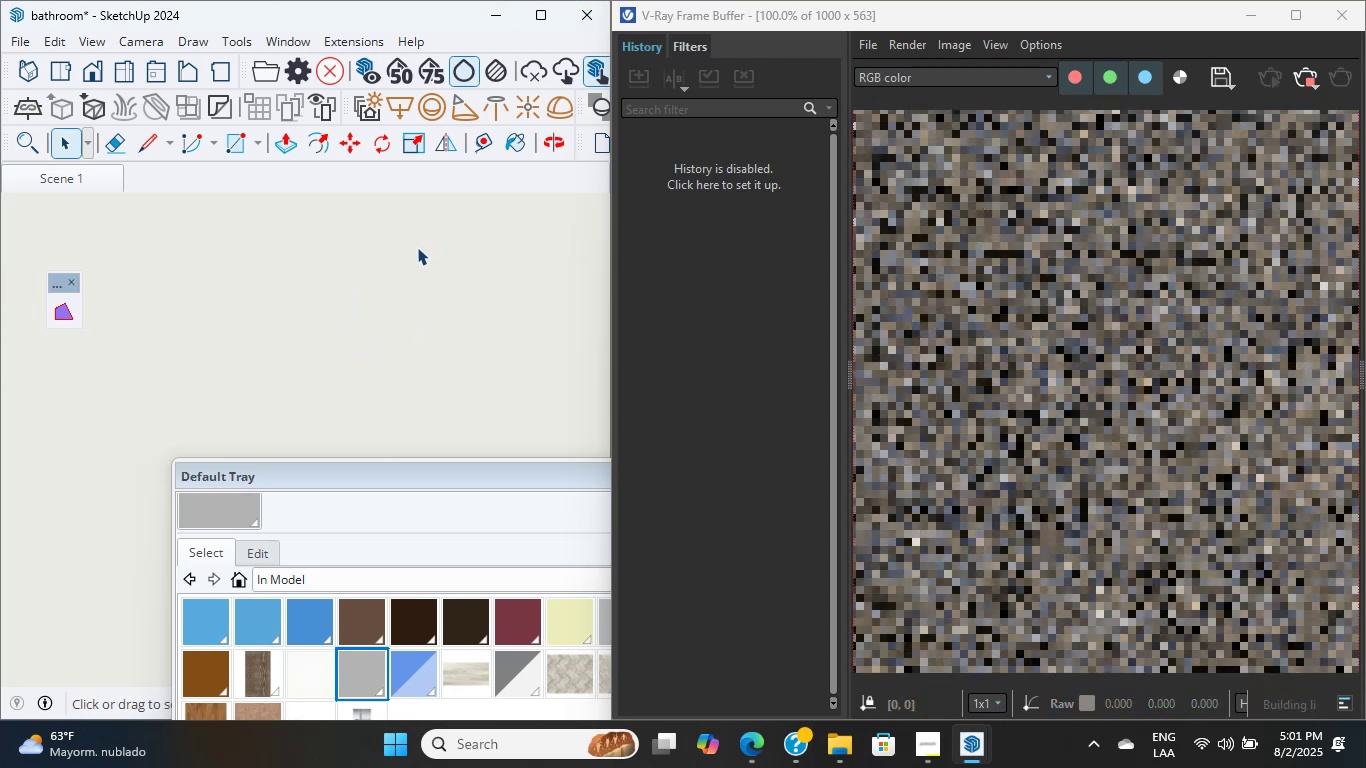 
hold_key(key=ShiftLeft, duration=0.55)
 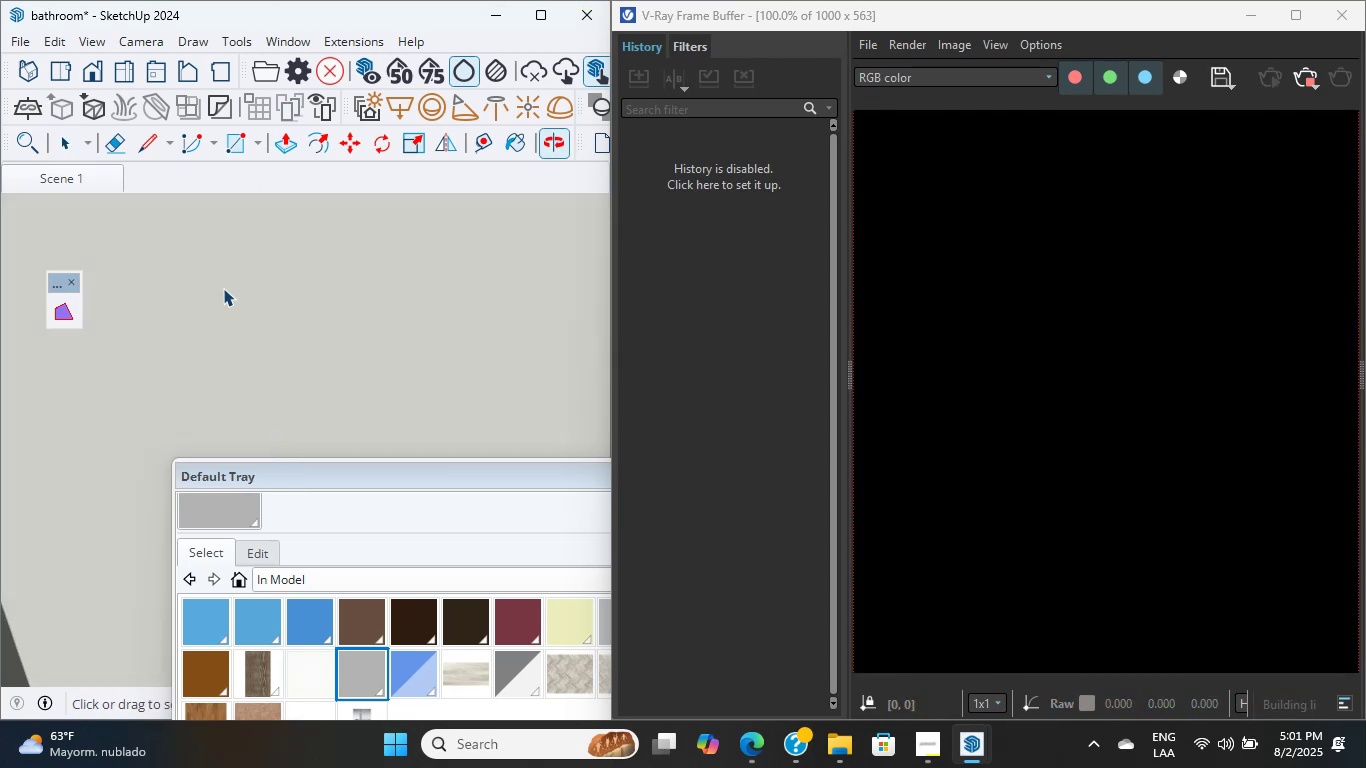 
left_click([97, 74])
 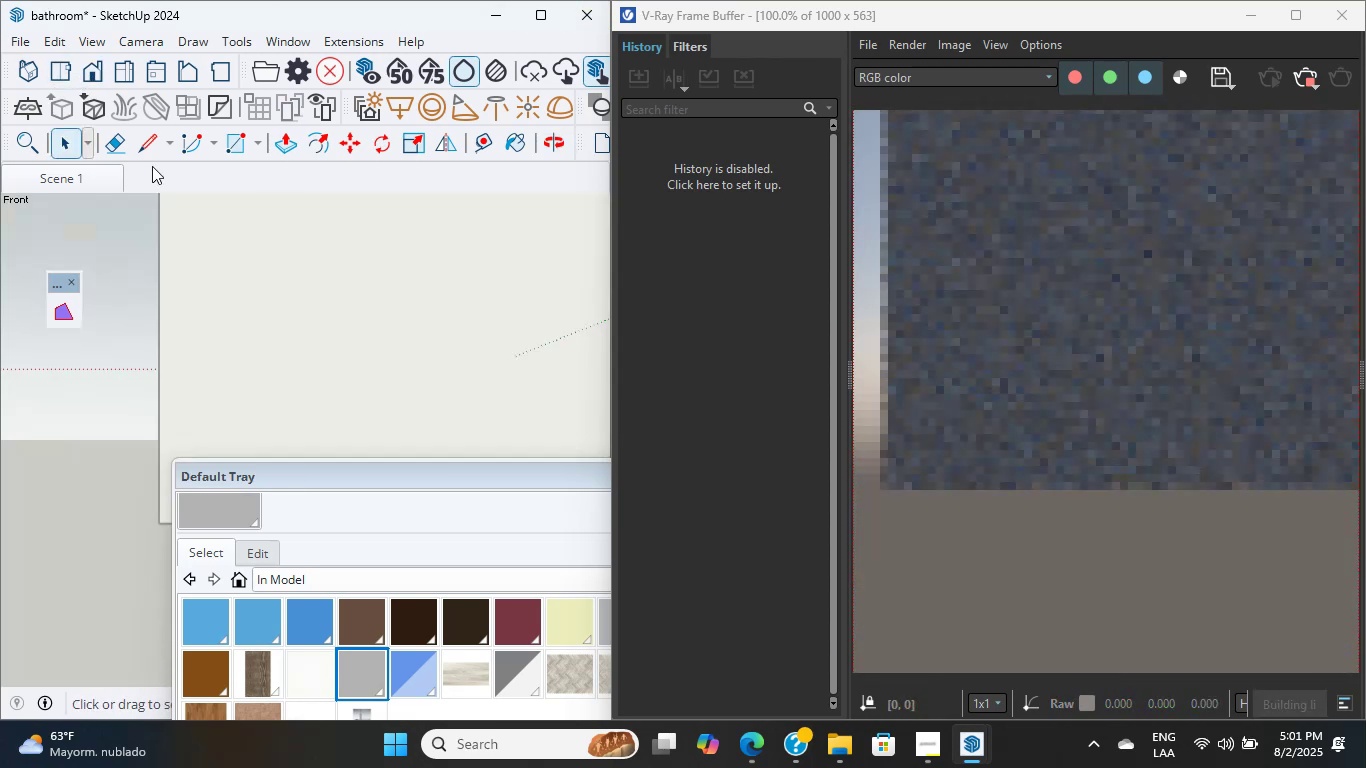 
scroll: coordinate [364, 344], scroll_direction: down, amount: 48.0
 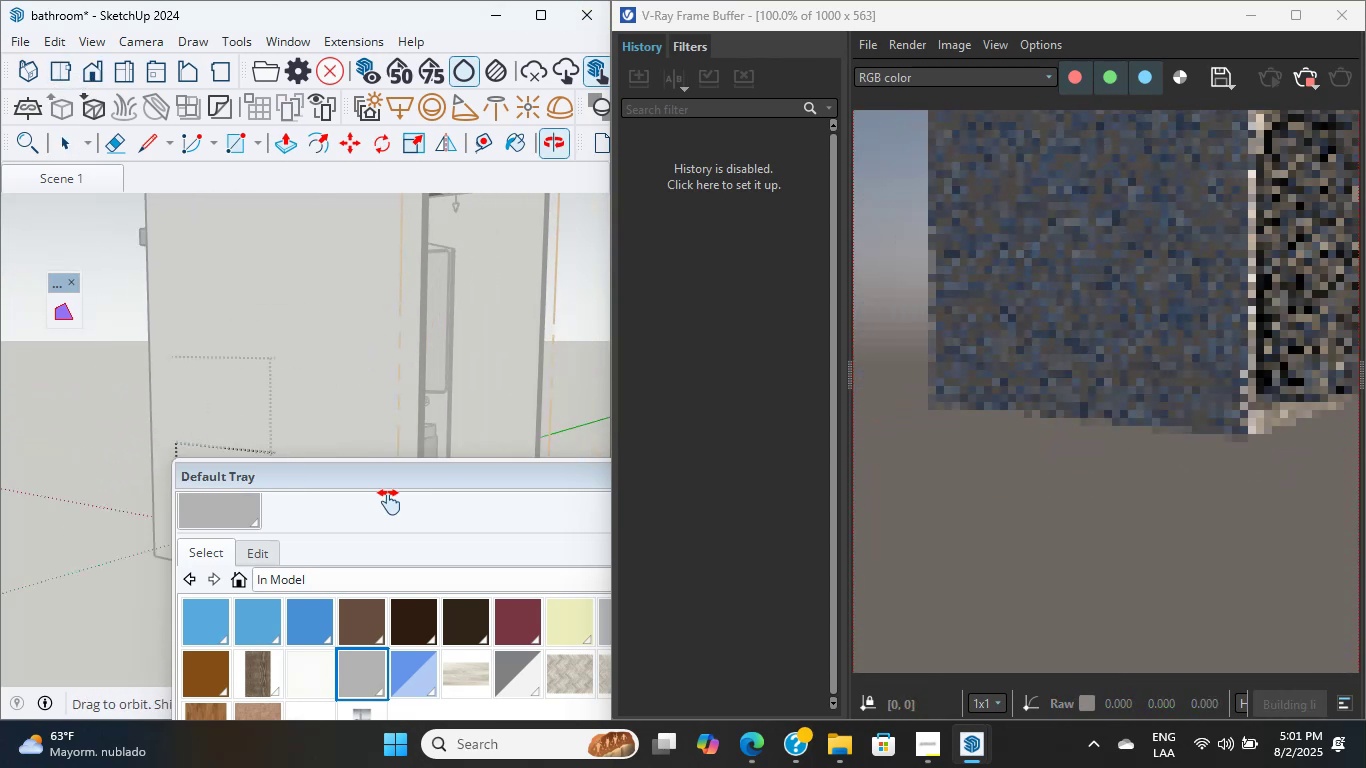 
hold_key(key=ShiftLeft, duration=0.79)
 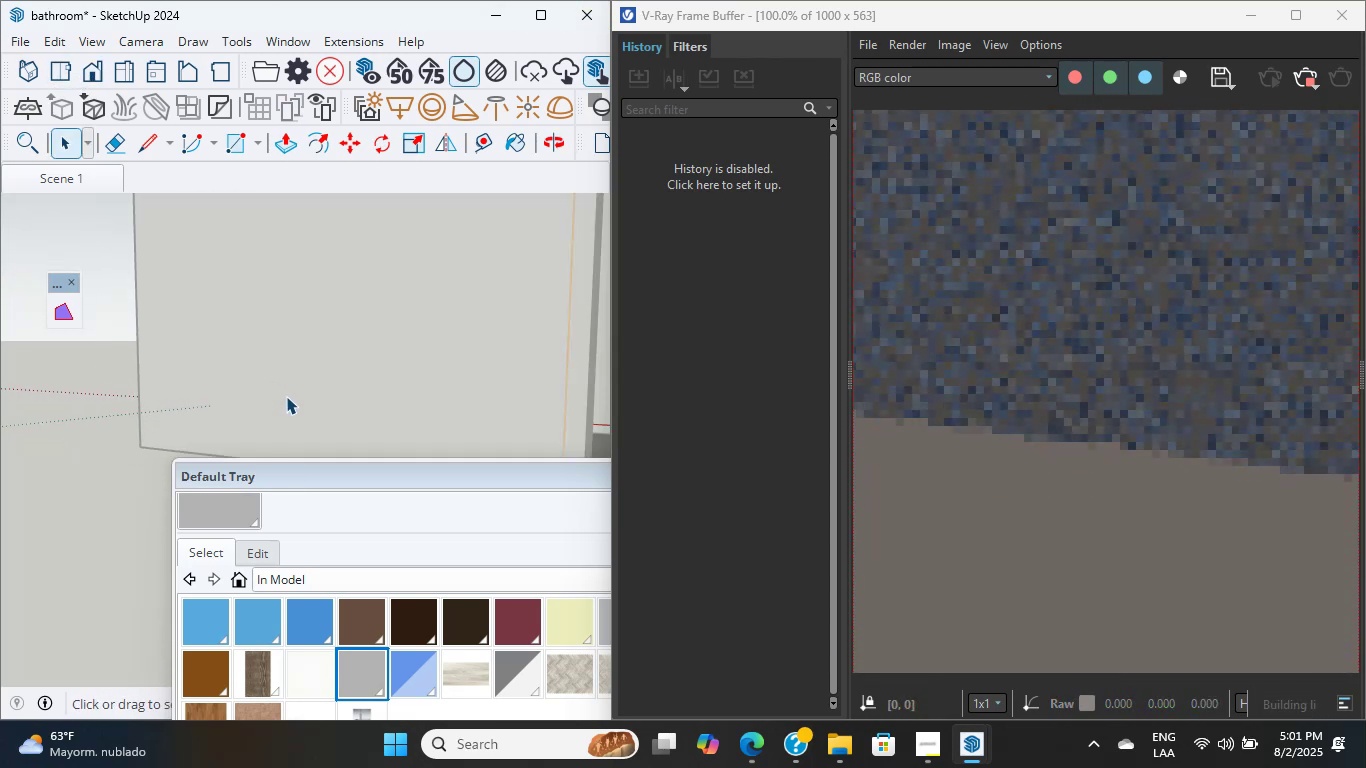 
hold_key(key=ShiftLeft, duration=0.56)
 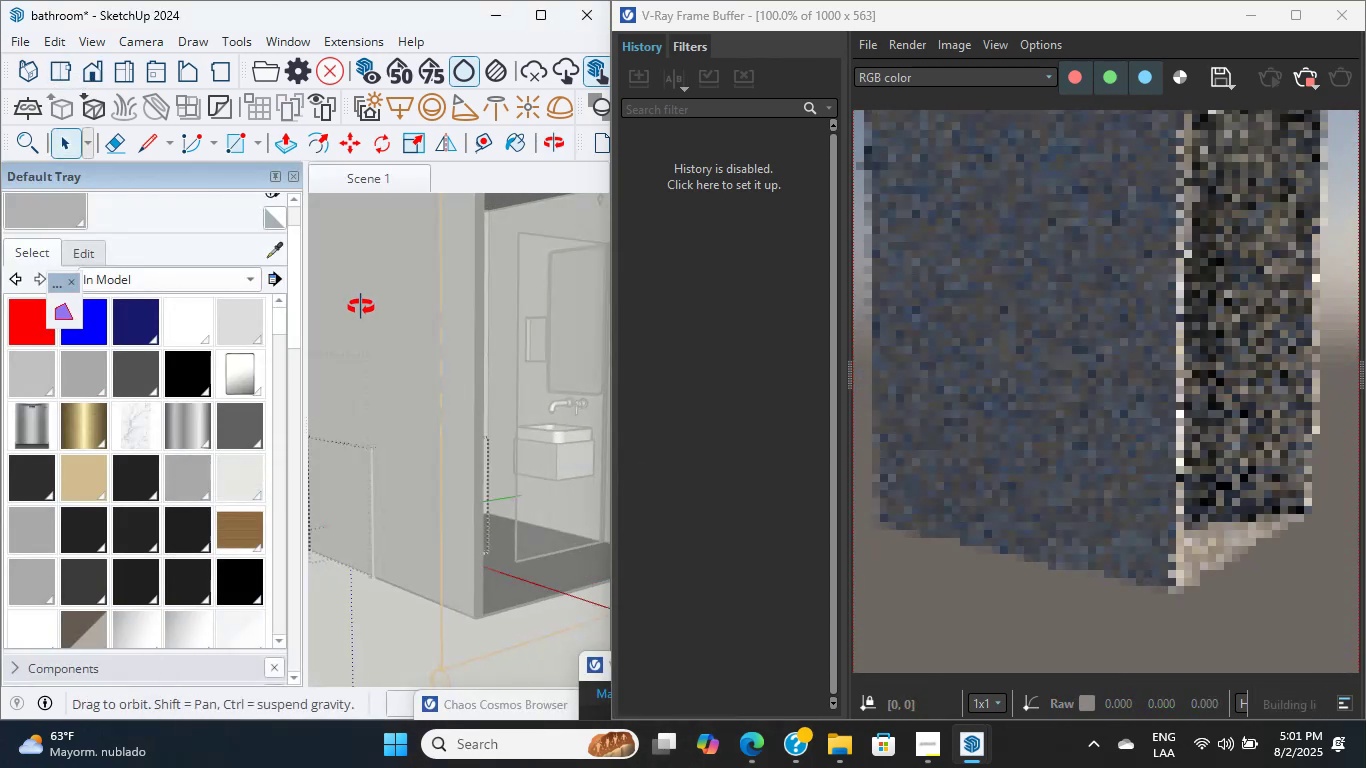 
hold_key(key=ShiftLeft, duration=1.45)
scroll: coordinate [439, 418], scroll_direction: up, amount: 6.0
 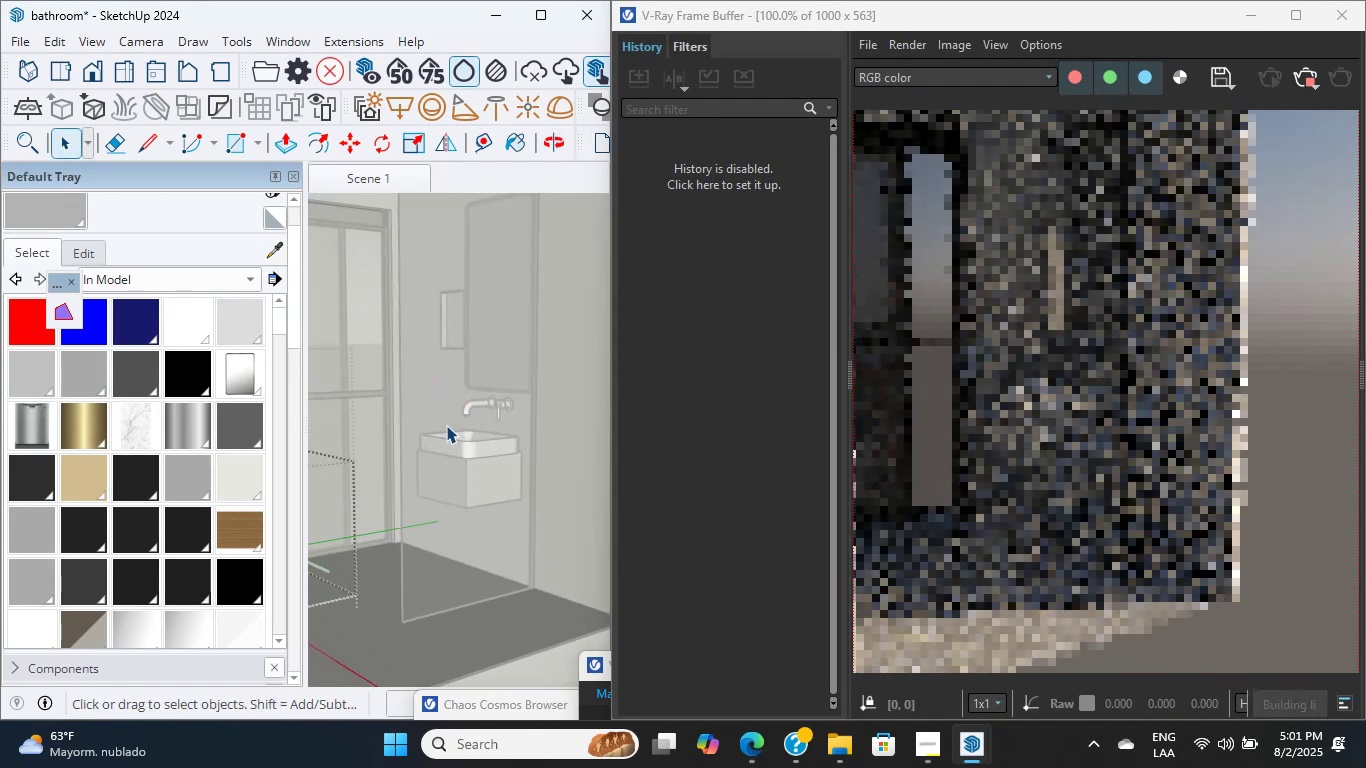 
hold_key(key=ShiftLeft, duration=0.89)
scroll: coordinate [438, 449], scroll_direction: up, amount: 1.0
 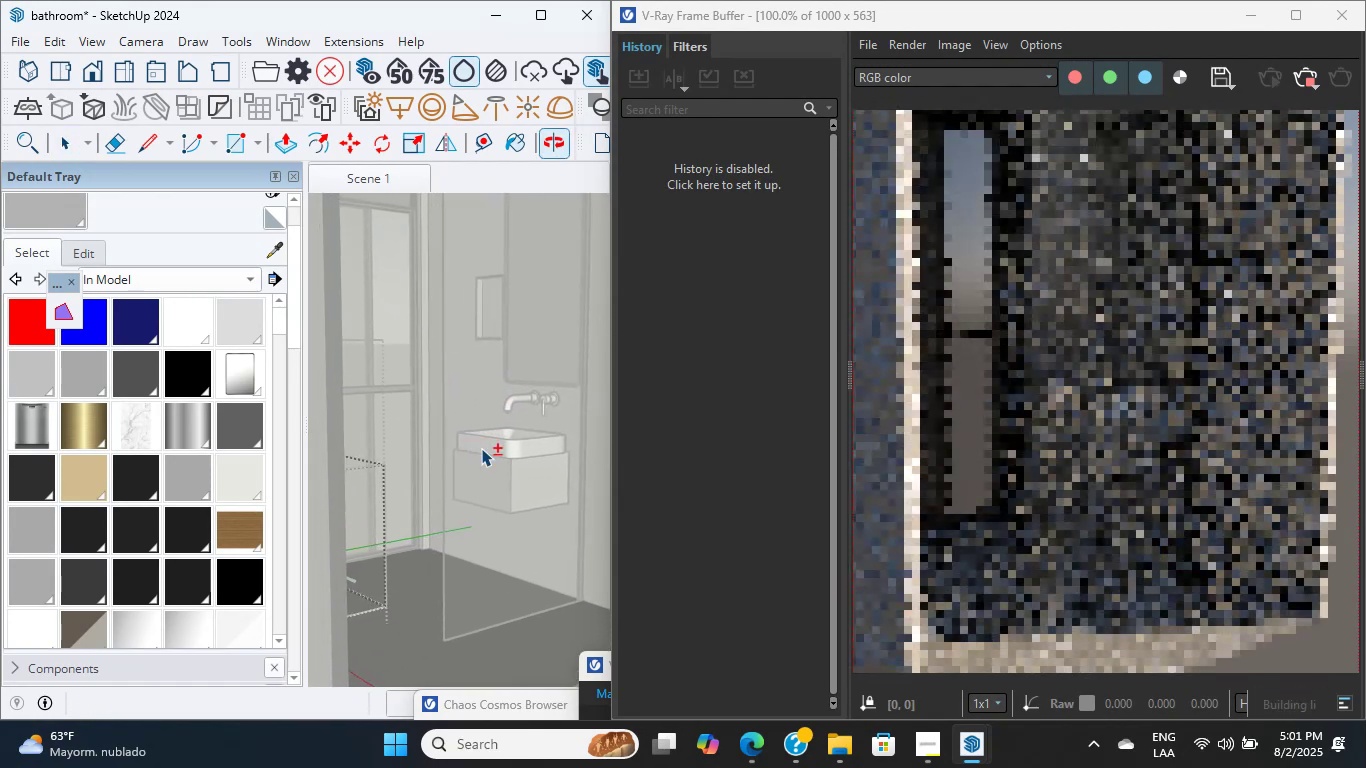 
hold_key(key=ShiftLeft, duration=0.68)
scroll: coordinate [485, 459], scroll_direction: up, amount: 1.0
 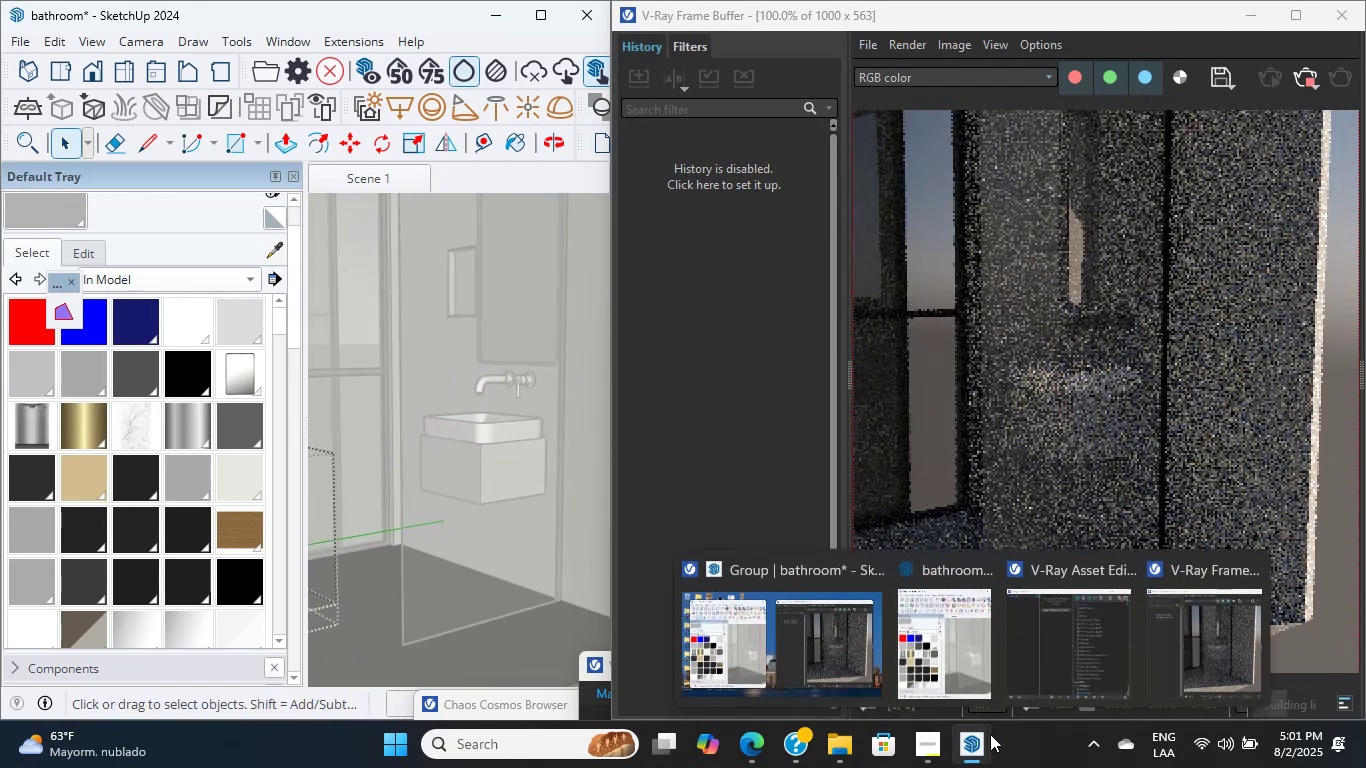 
hold_key(key=ShiftLeft, duration=0.68)
 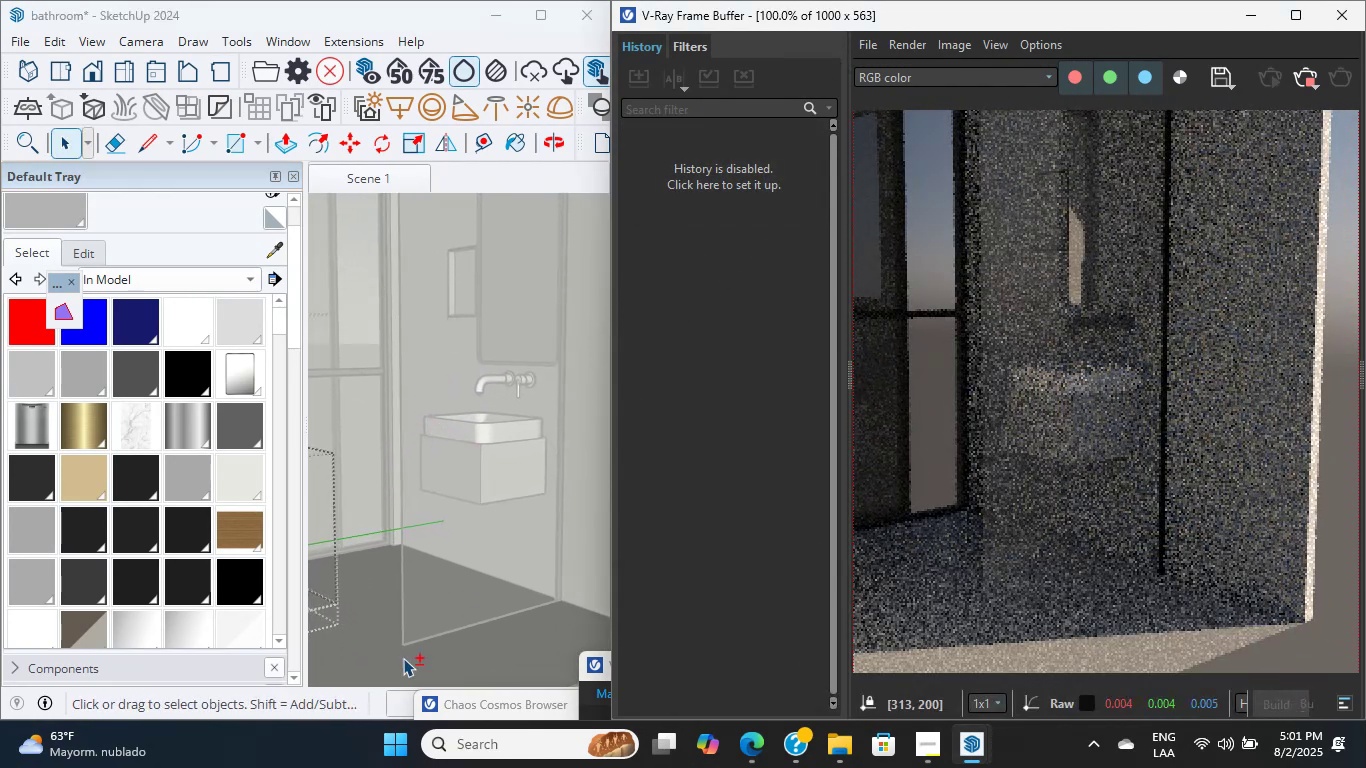 
hold_key(key=ShiftLeft, duration=0.45)
 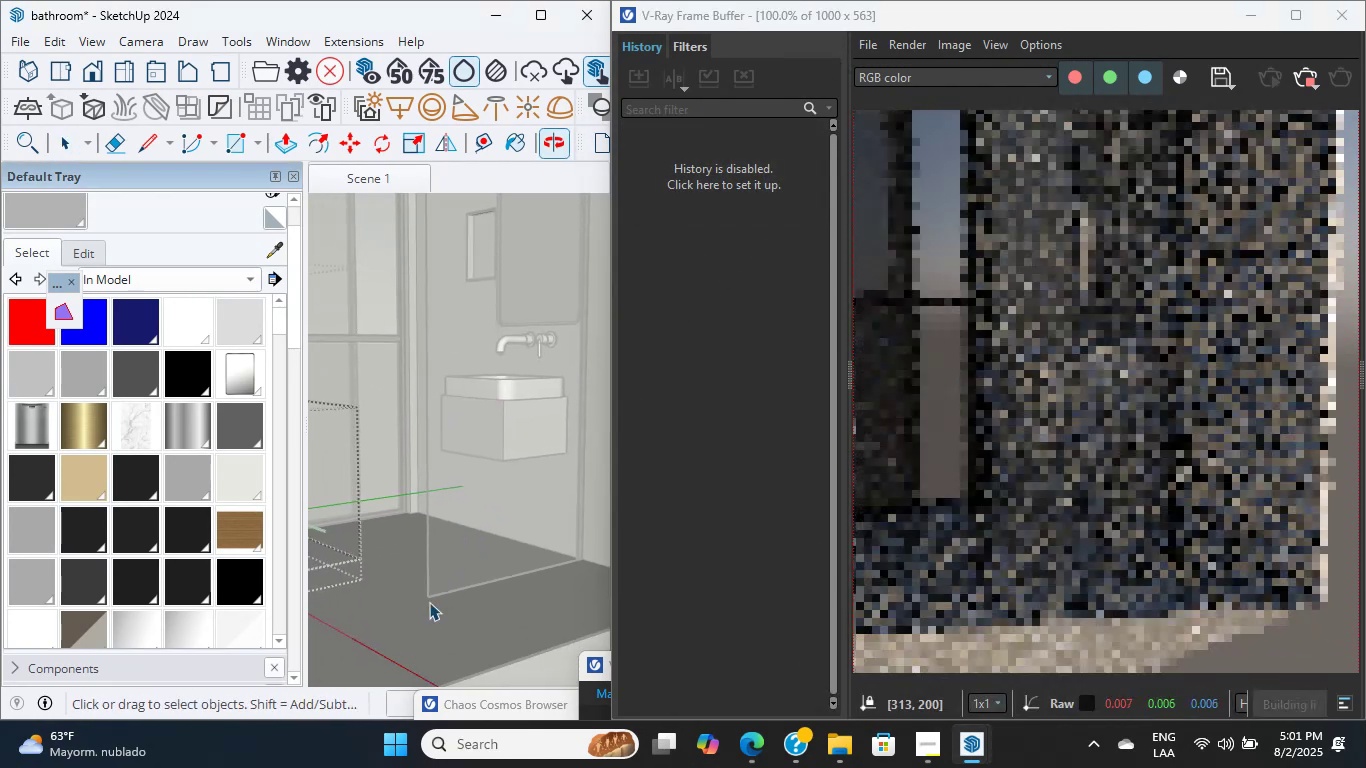 
scroll: coordinate [431, 602], scroll_direction: up, amount: 2.0
 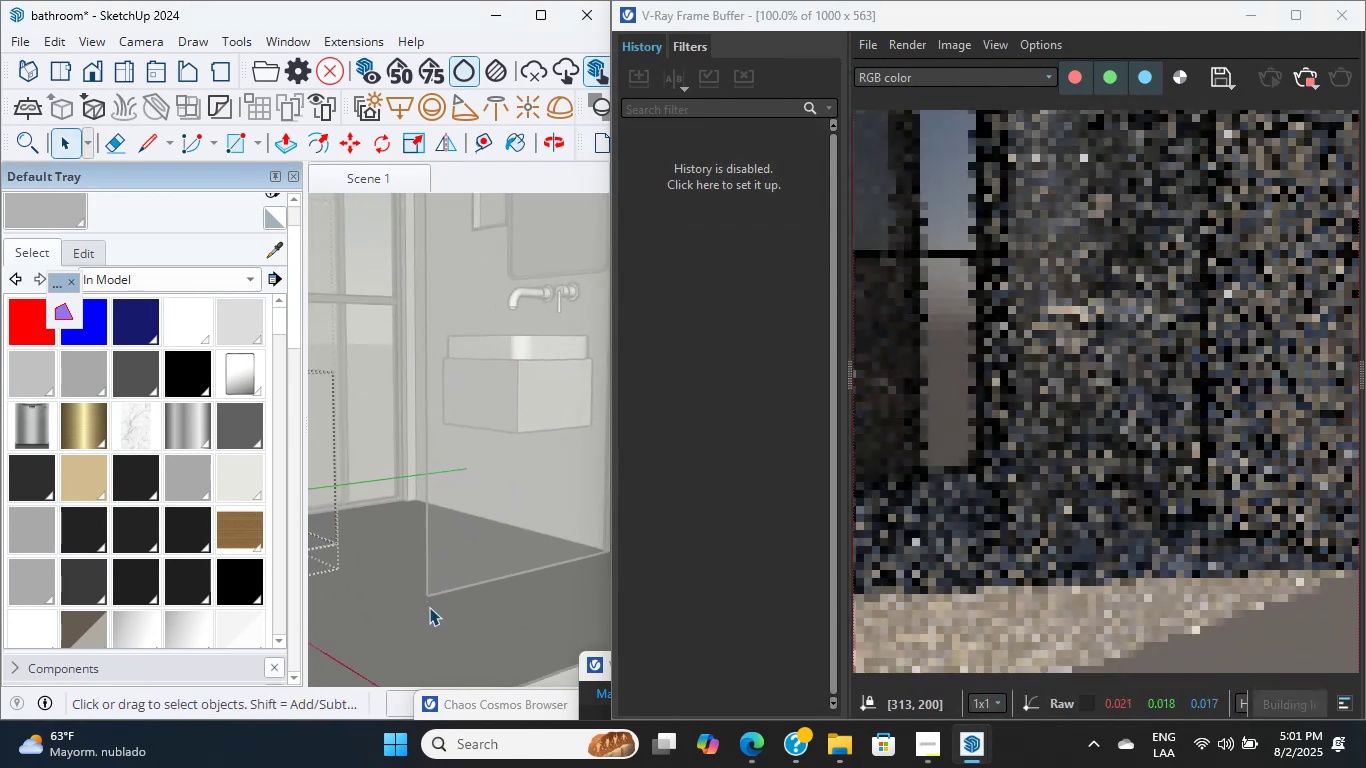 
double_click([429, 607])
 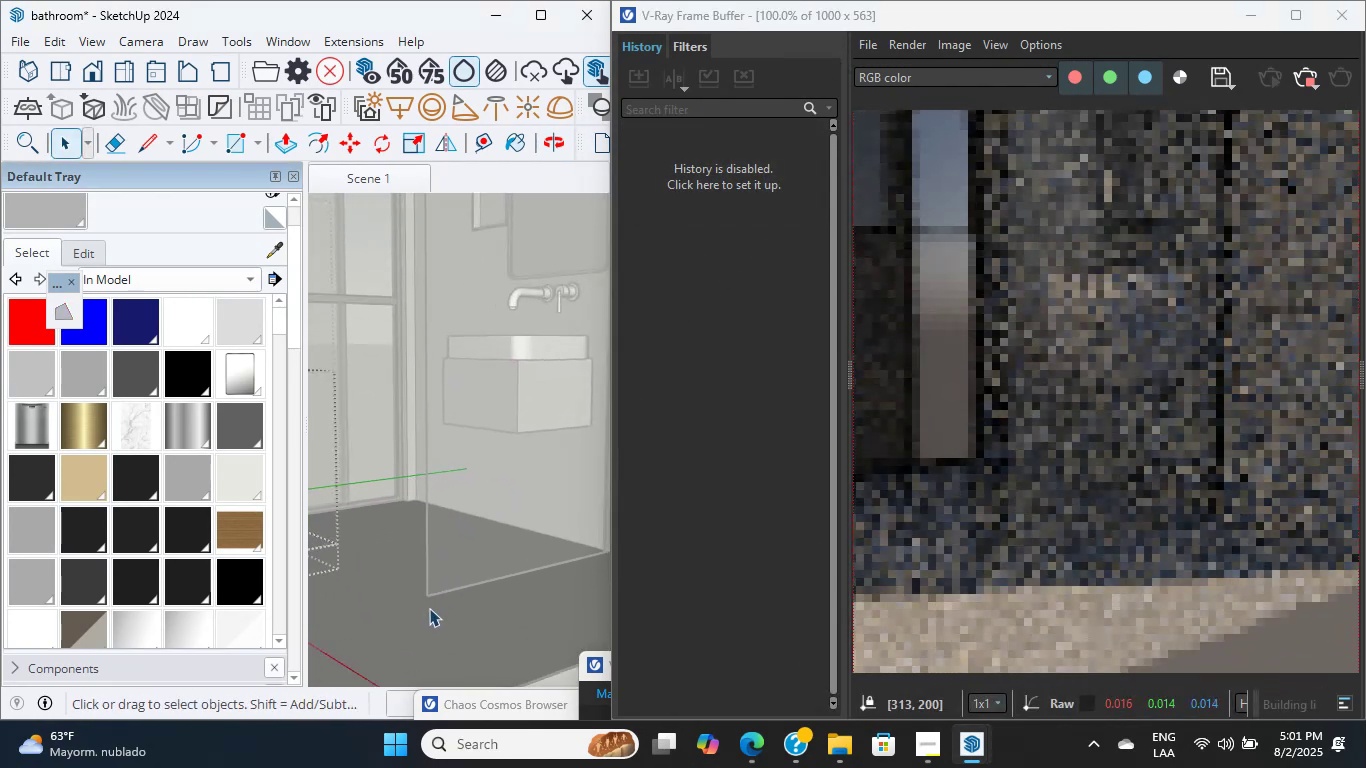 
hold_key(key=ShiftLeft, duration=0.51)
triple_click([429, 608])
 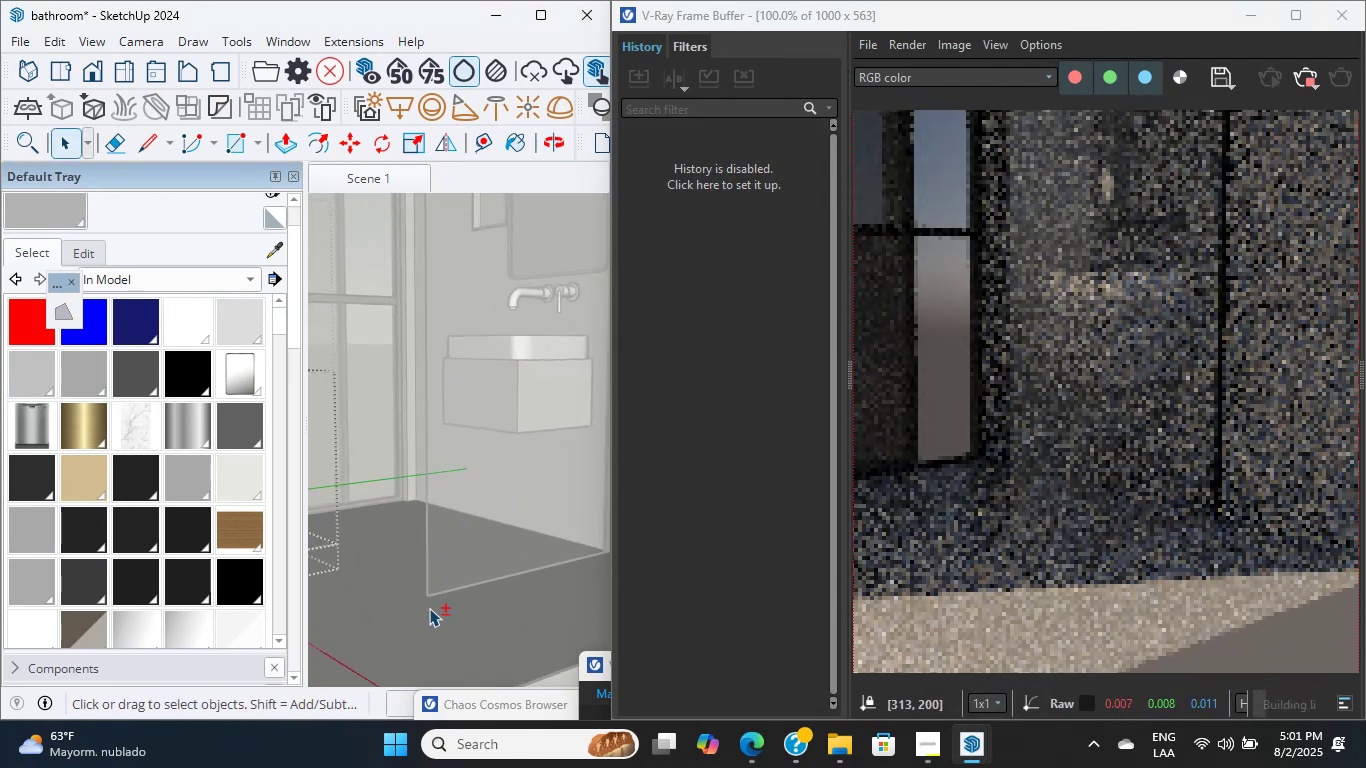 
double_click([429, 608])
 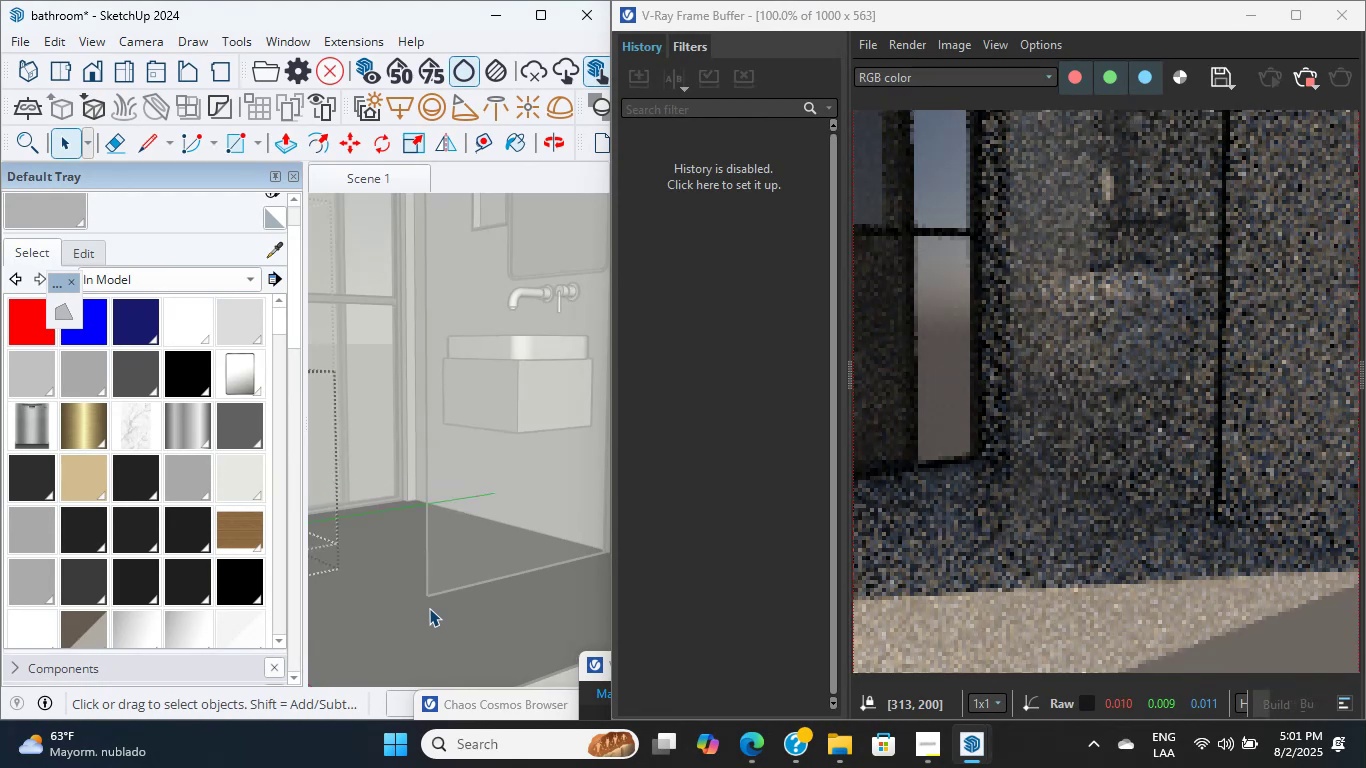 
hold_key(key=ShiftLeft, duration=1.26)
triple_click([429, 608])
 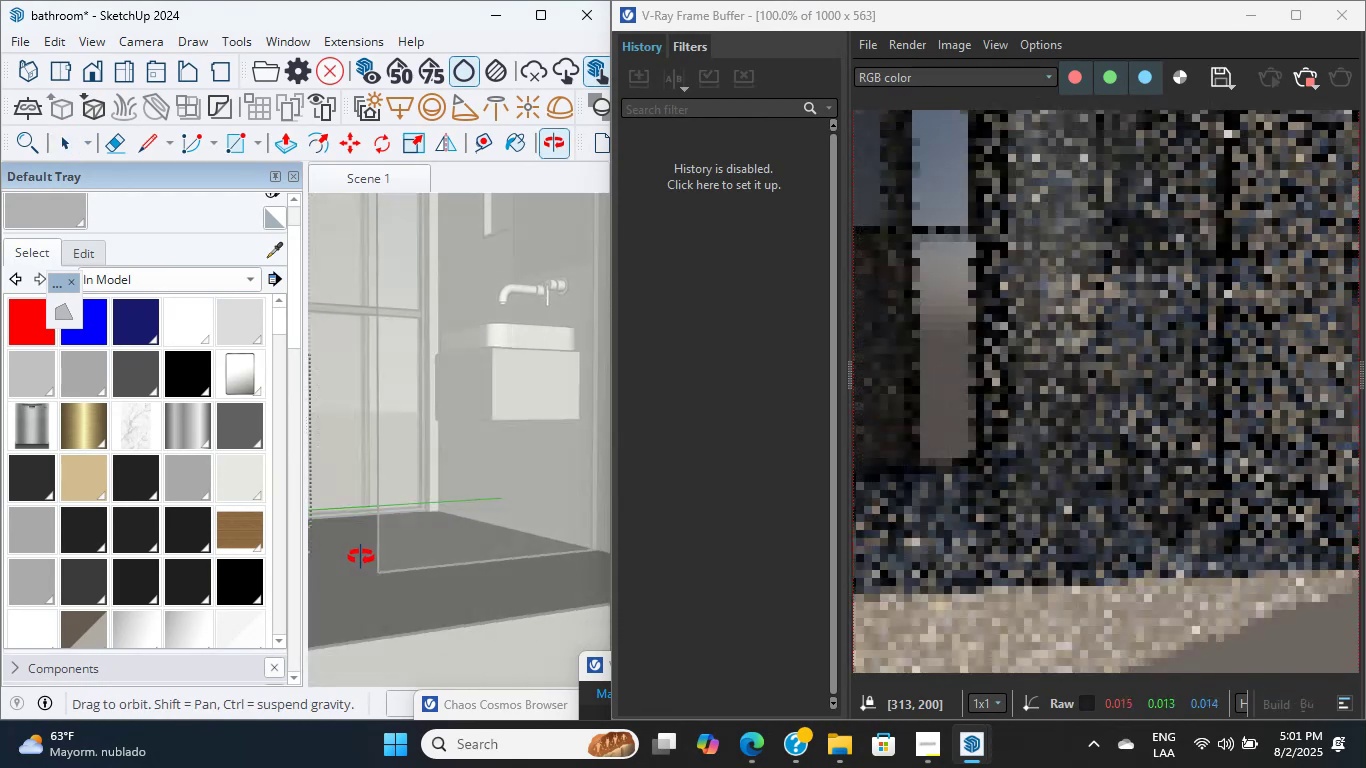 
scroll: coordinate [443, 409], scroll_direction: up, amount: 7.0
 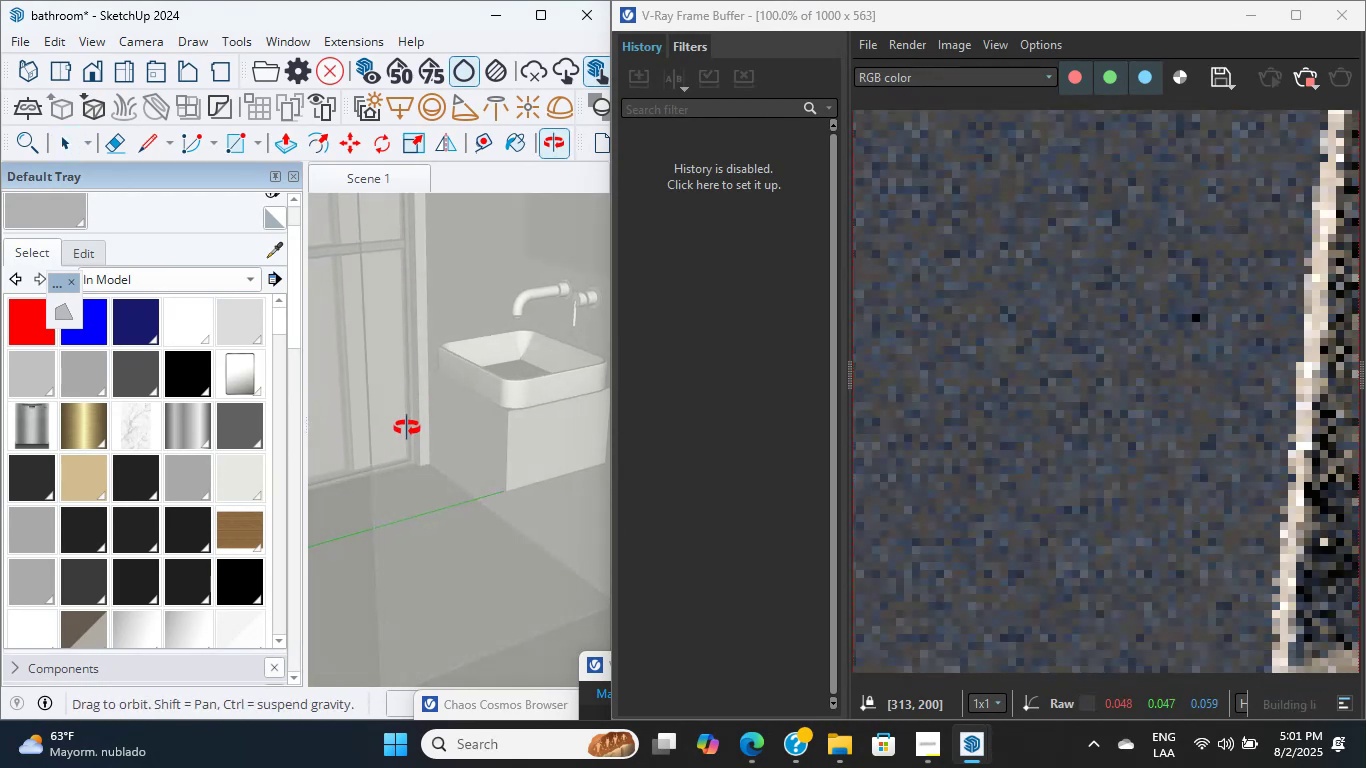 
scroll: coordinate [398, 435], scroll_direction: down, amount: 6.0
 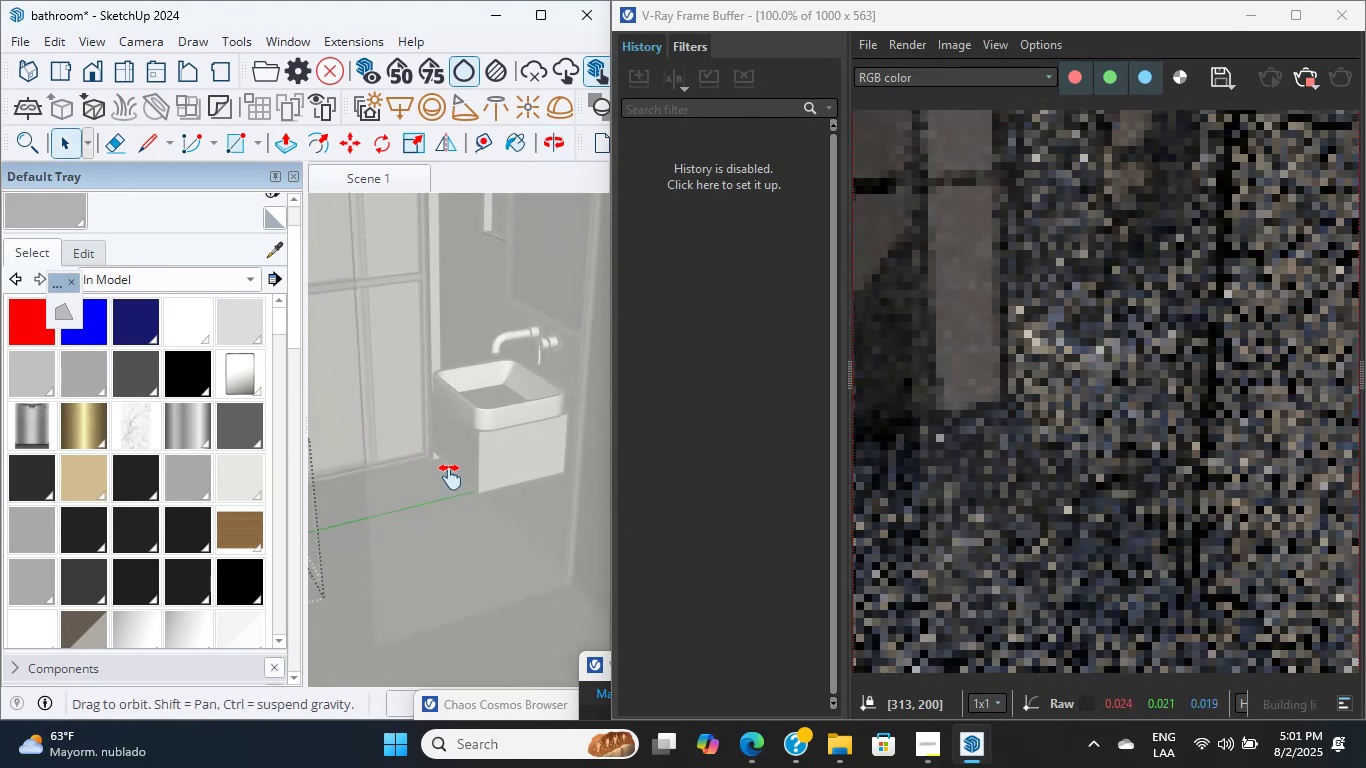 
hold_key(key=ShiftLeft, duration=0.79)
 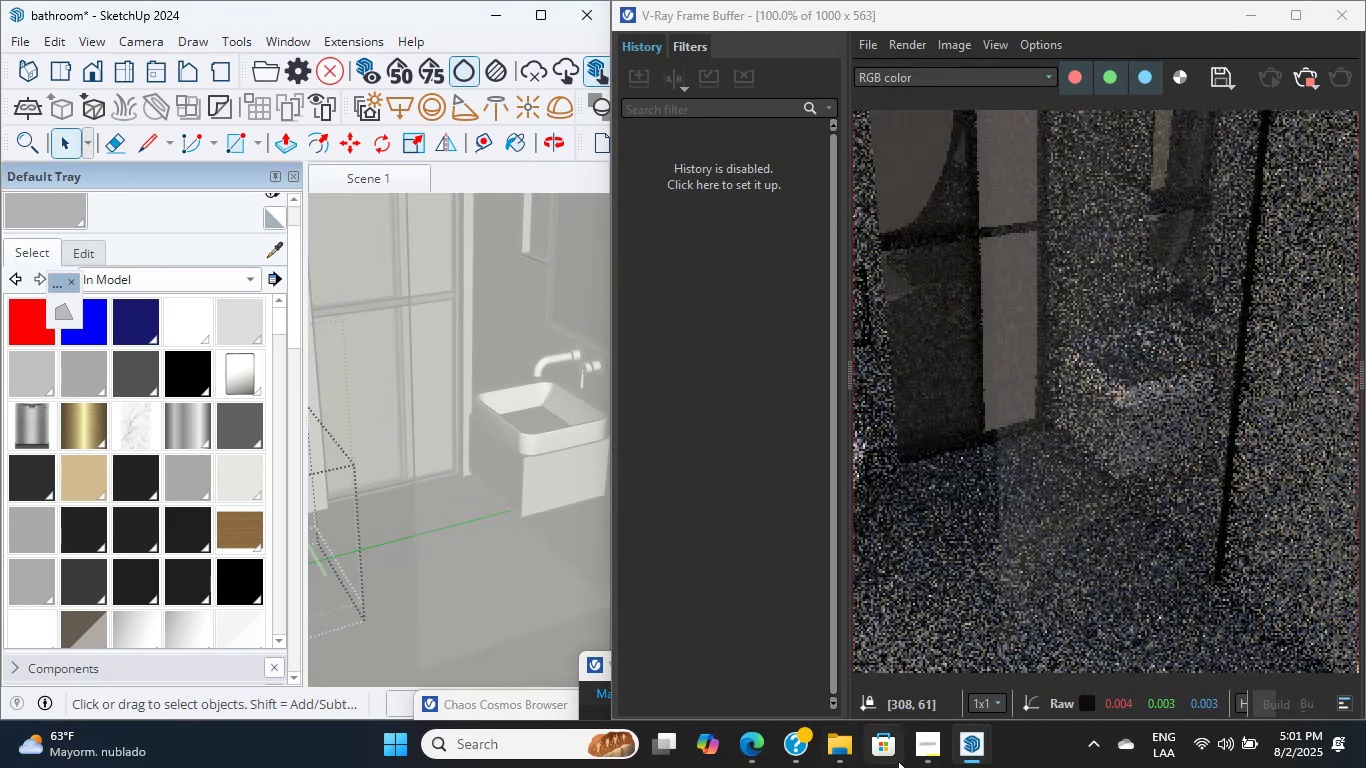 
left_click([460, 7])
 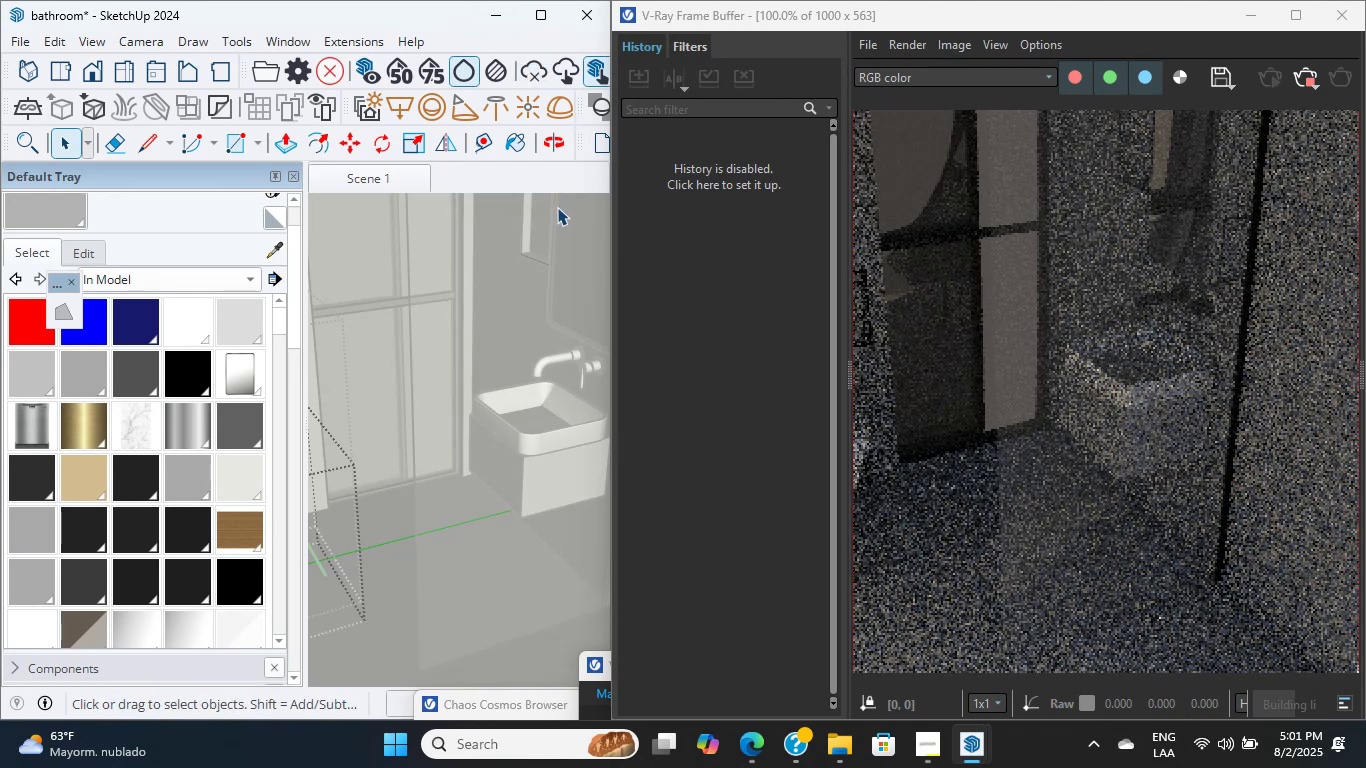 
left_click([549, 184])
 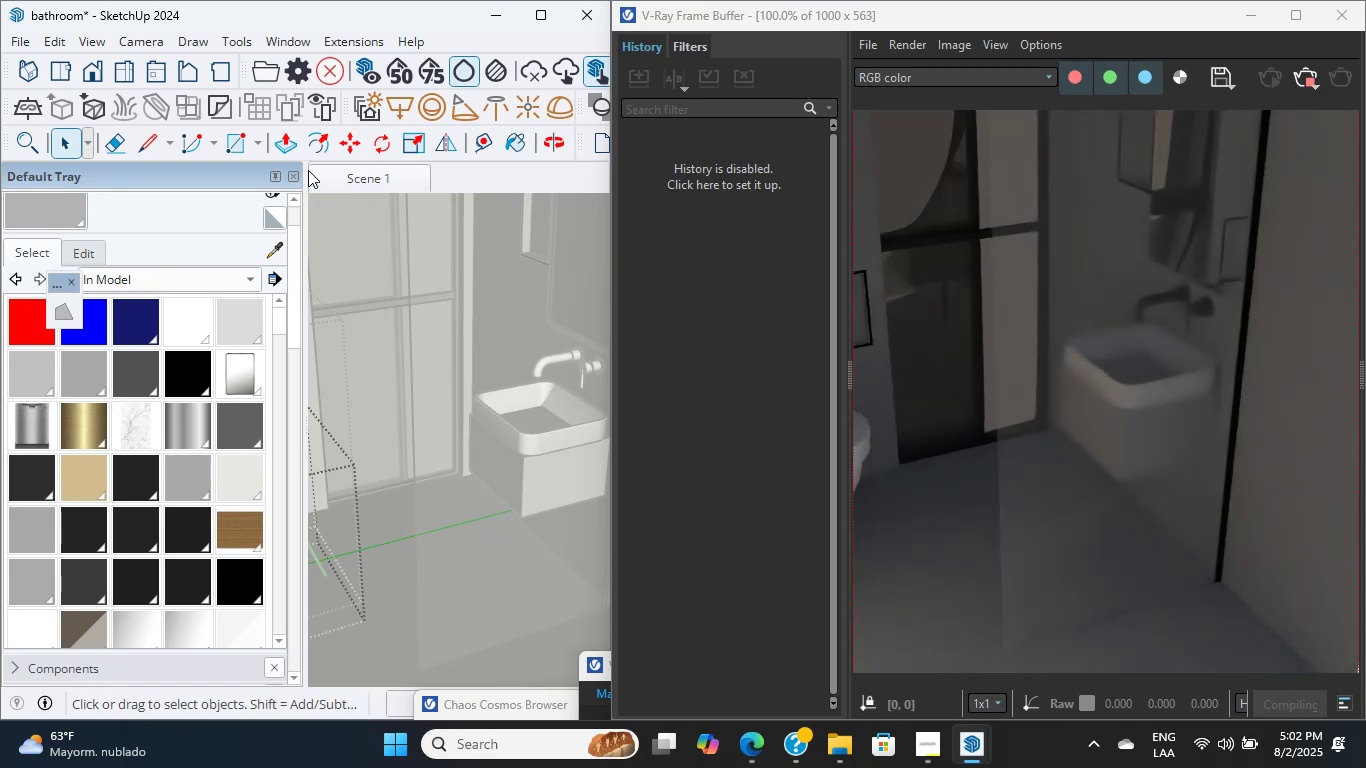 
wait(21.51)
 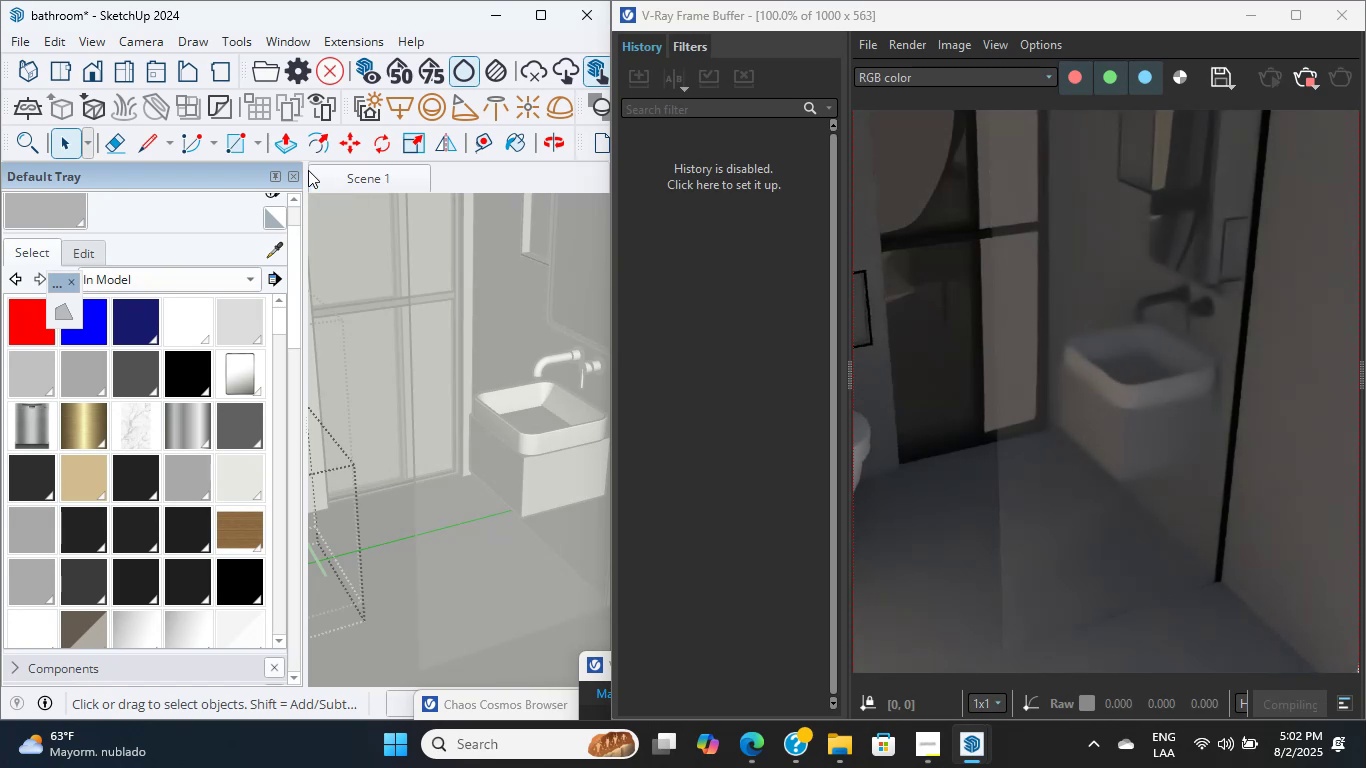 
hold_key(key=ShiftLeft, duration=0.78)
 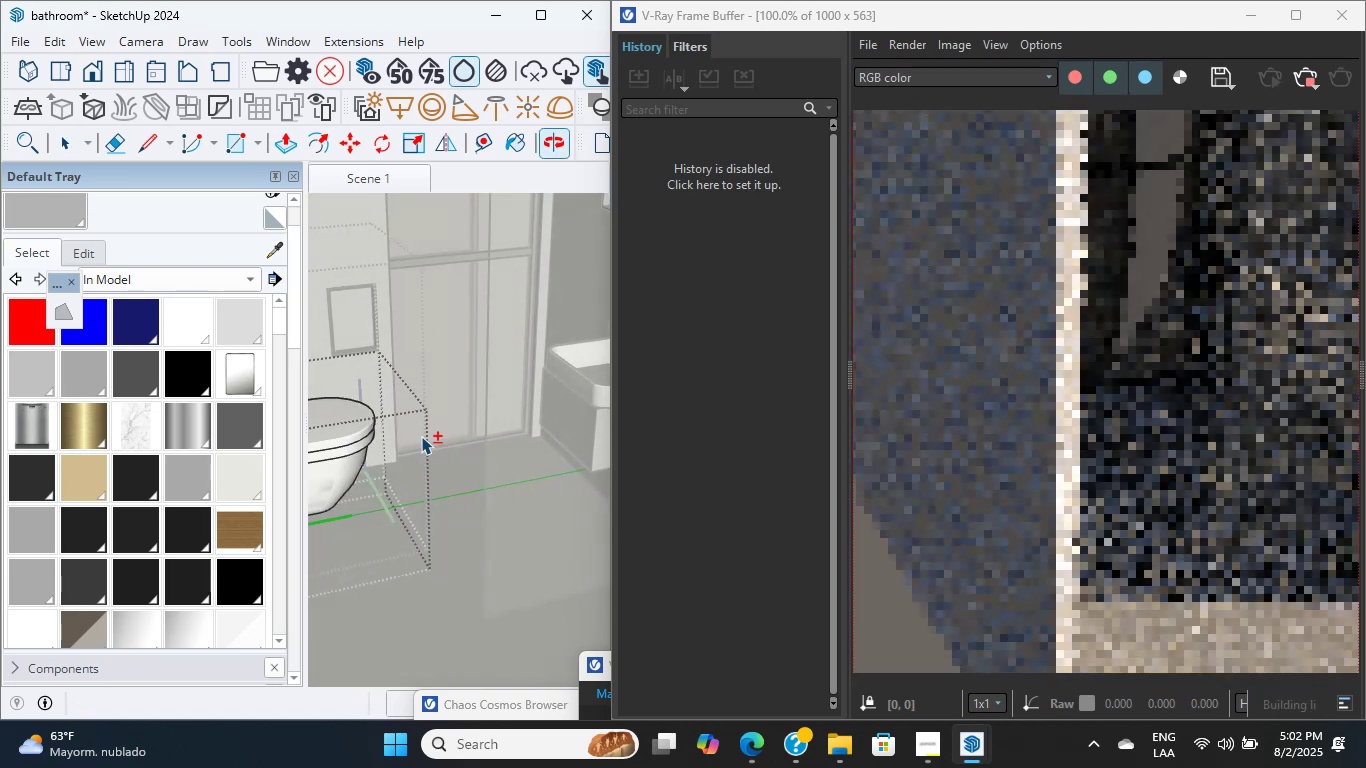 
scroll: coordinate [400, 460], scroll_direction: up, amount: 2.0
 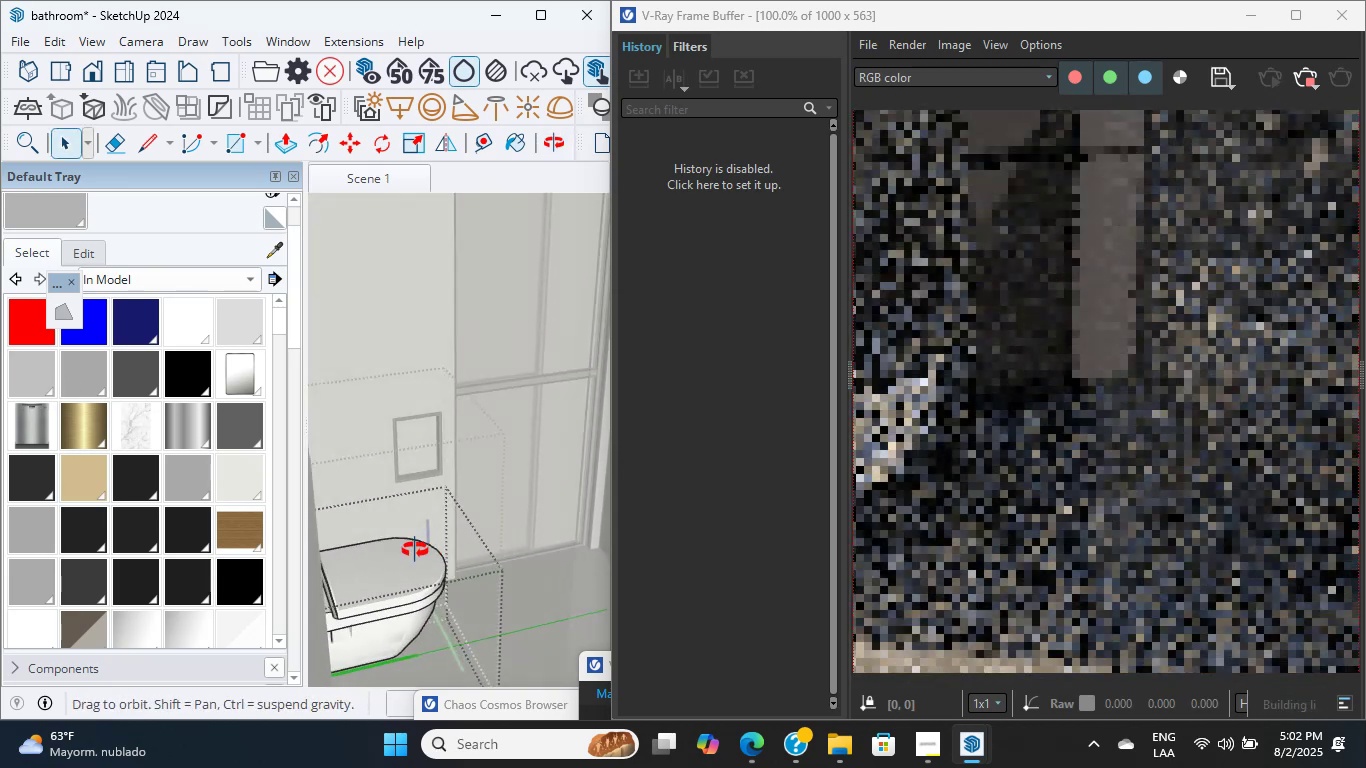 
hold_key(key=ShiftLeft, duration=0.45)
 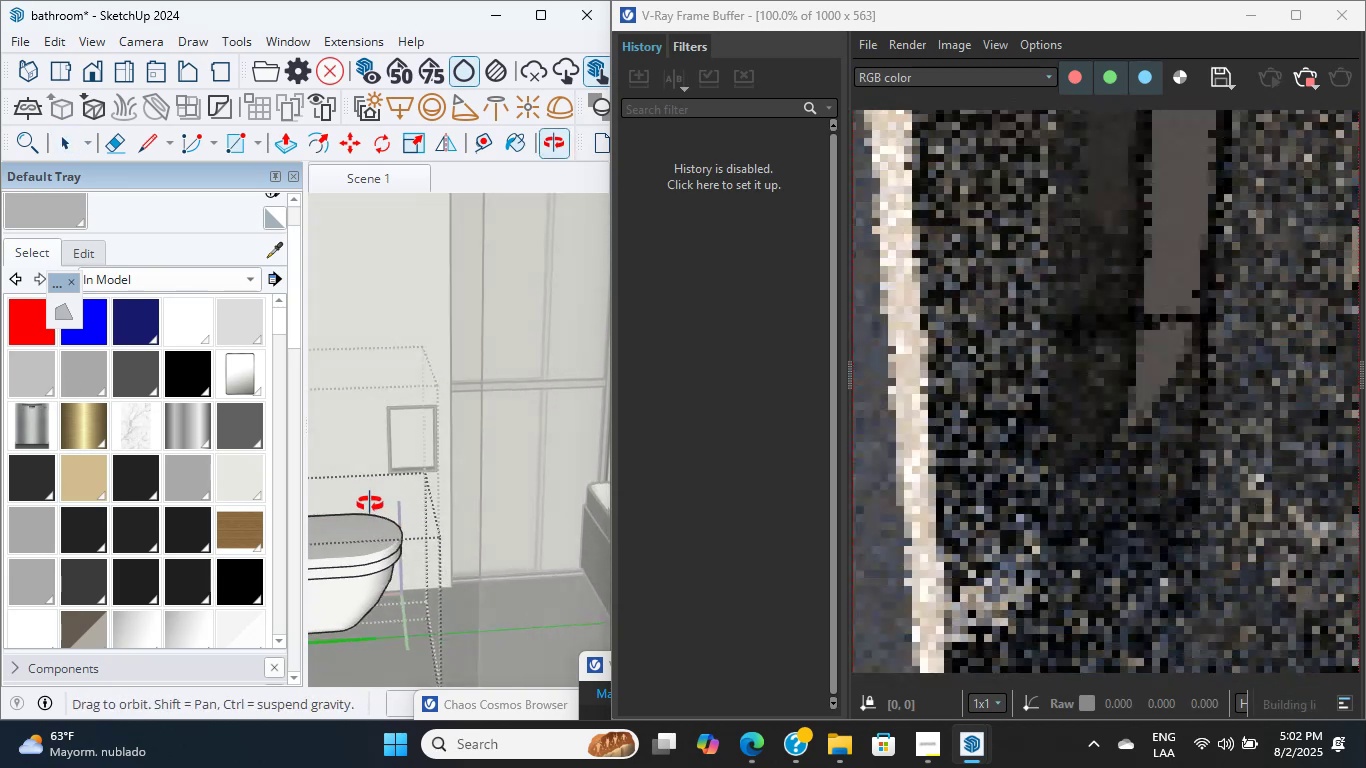 
hold_key(key=ShiftLeft, duration=0.91)
scroll: coordinate [454, 553], scroll_direction: down, amount: 8.0
 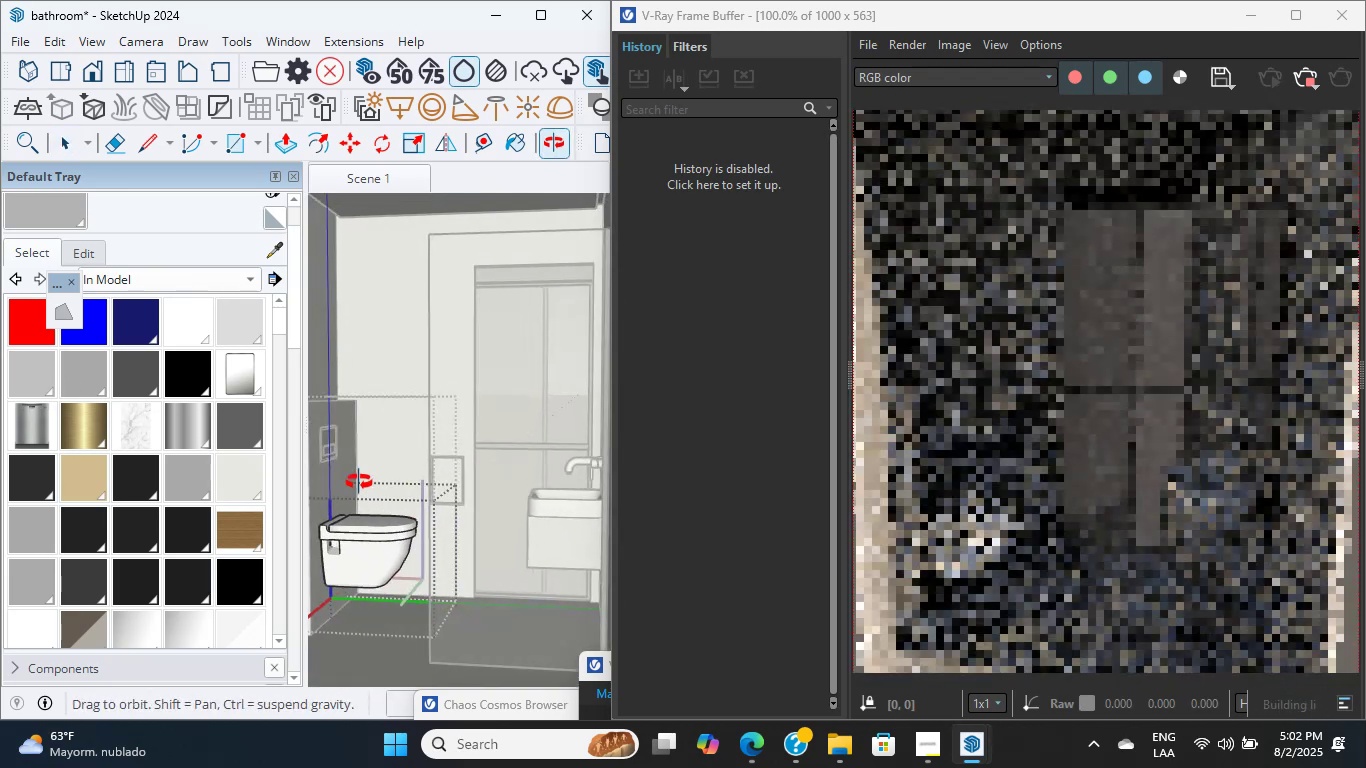 
hold_key(key=ShiftLeft, duration=1.33)
scroll: coordinate [414, 447], scroll_direction: up, amount: 4.0
 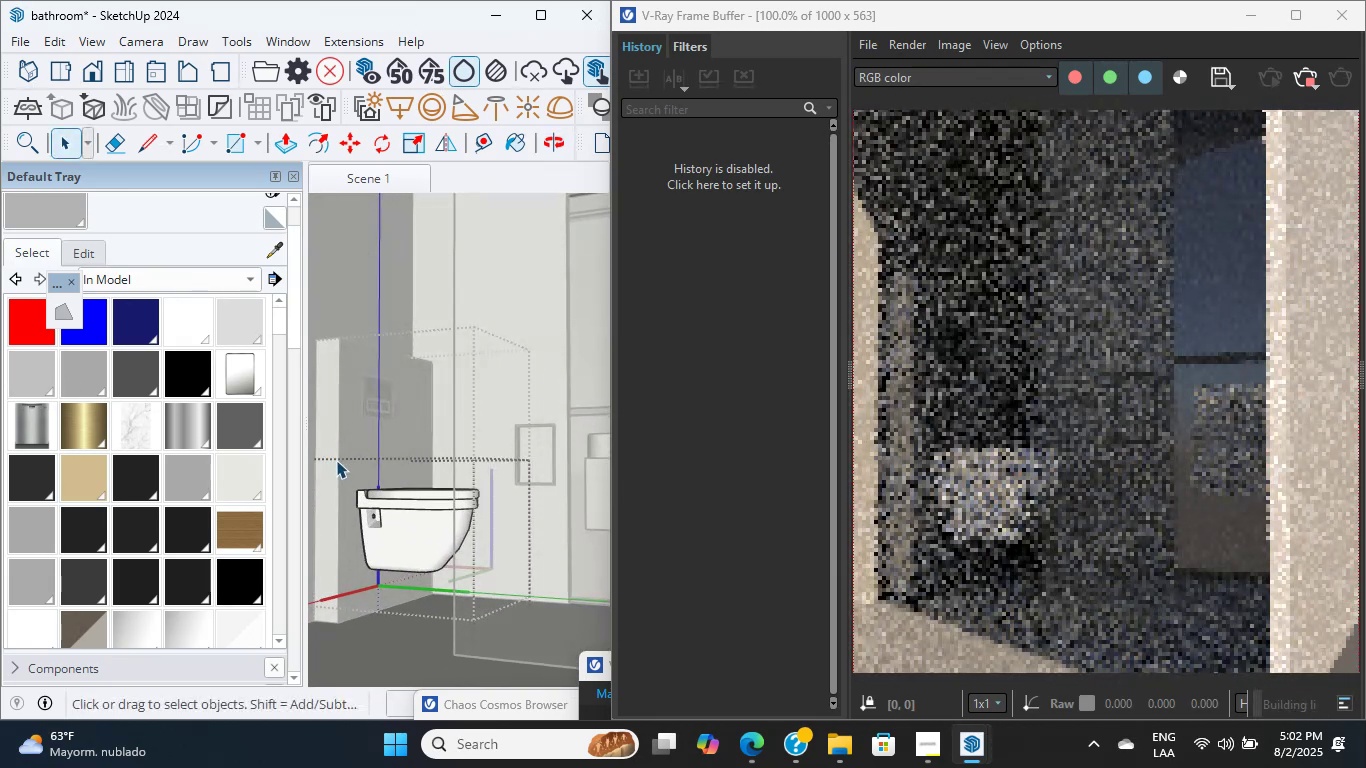 
hold_key(key=ShiftLeft, duration=0.36)
 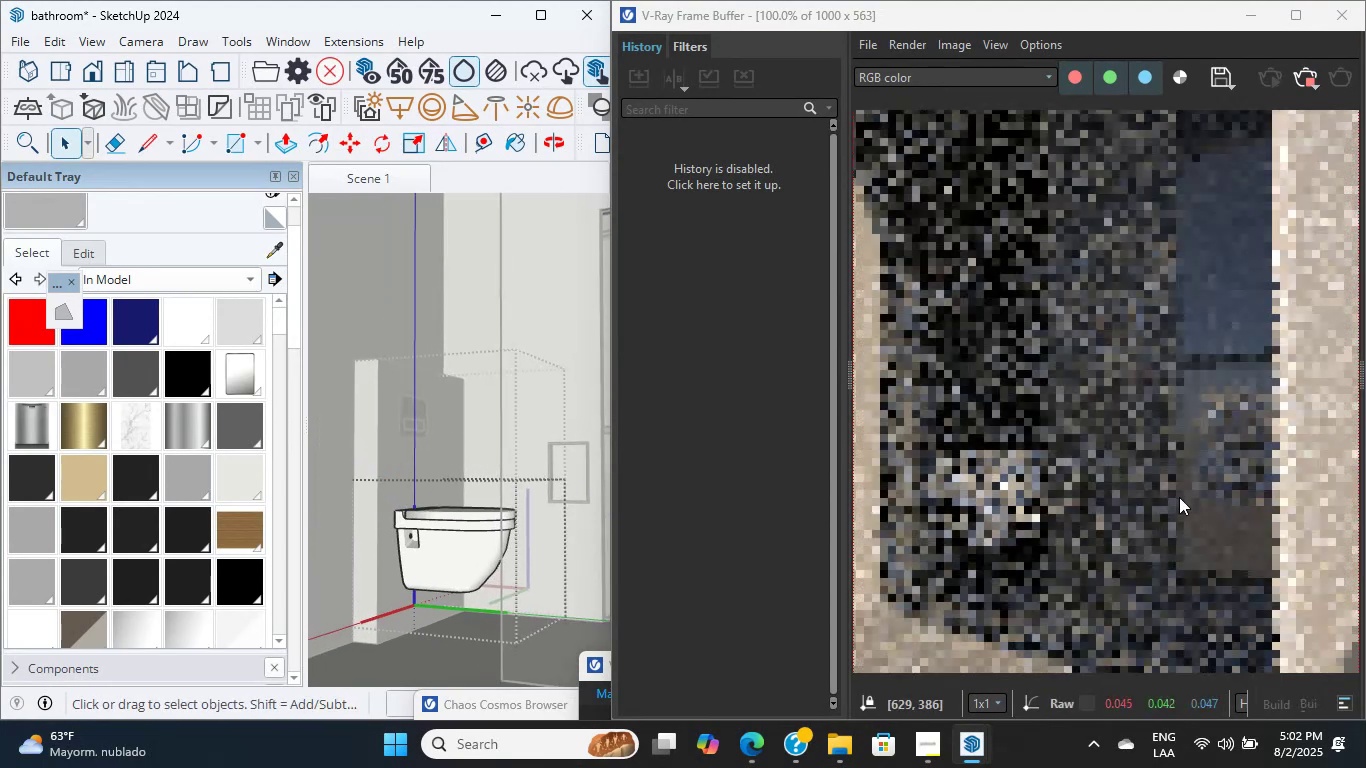 
left_click([1179, 497])
 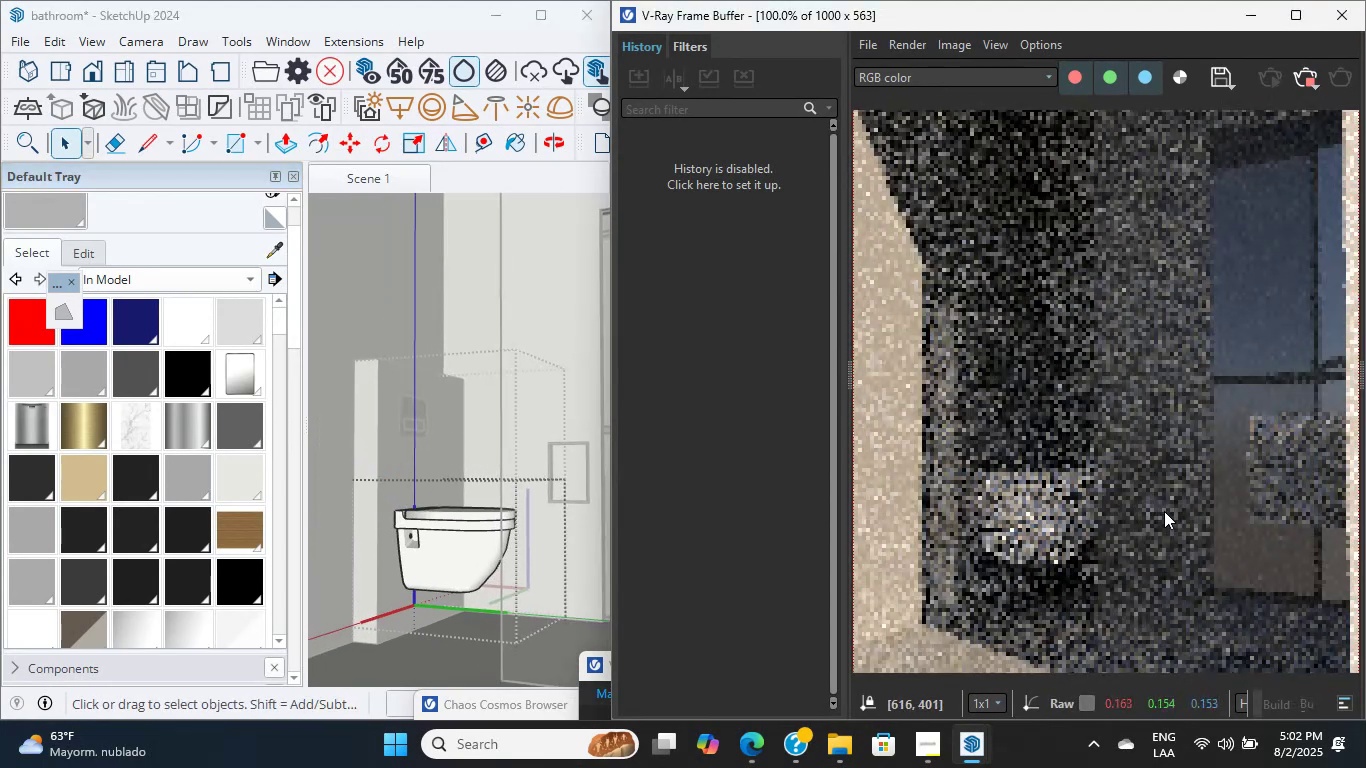 
left_click([1164, 511])
 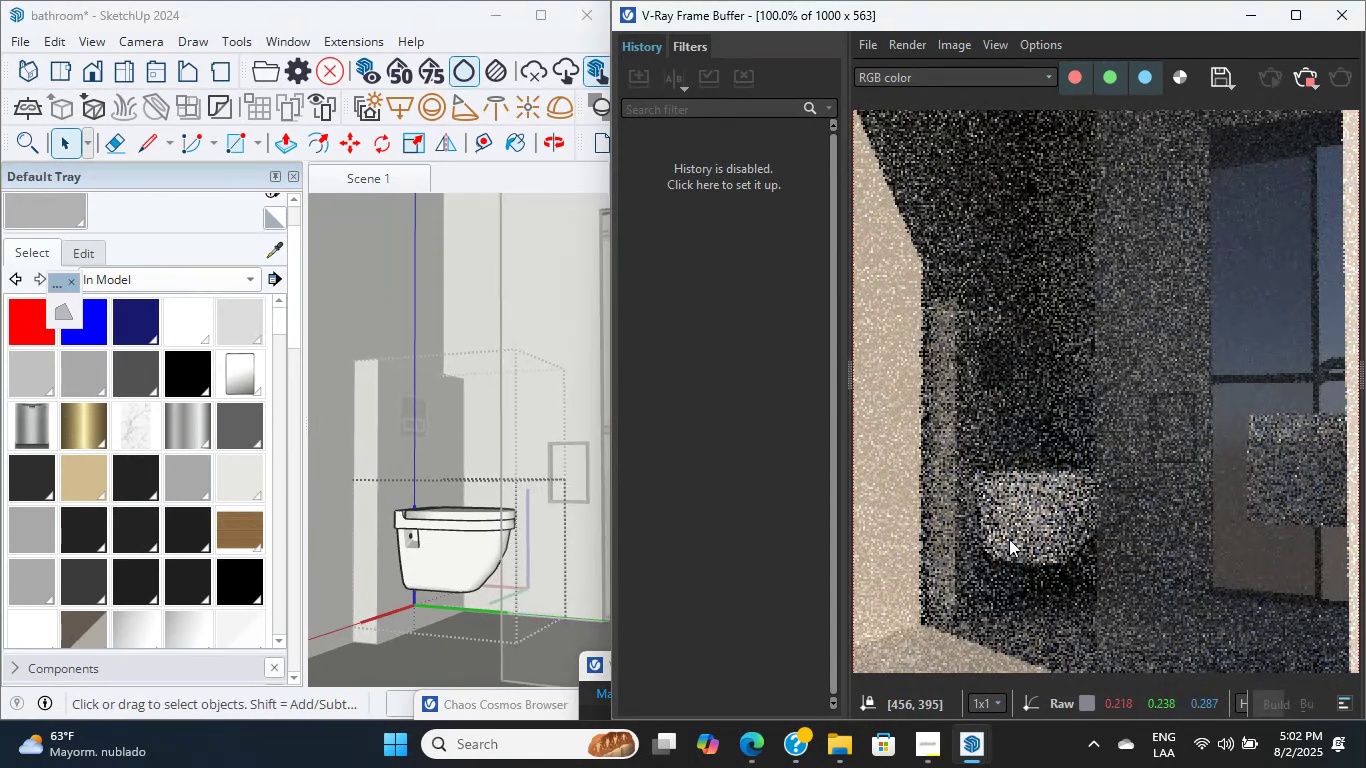 
left_click([1100, 234])
 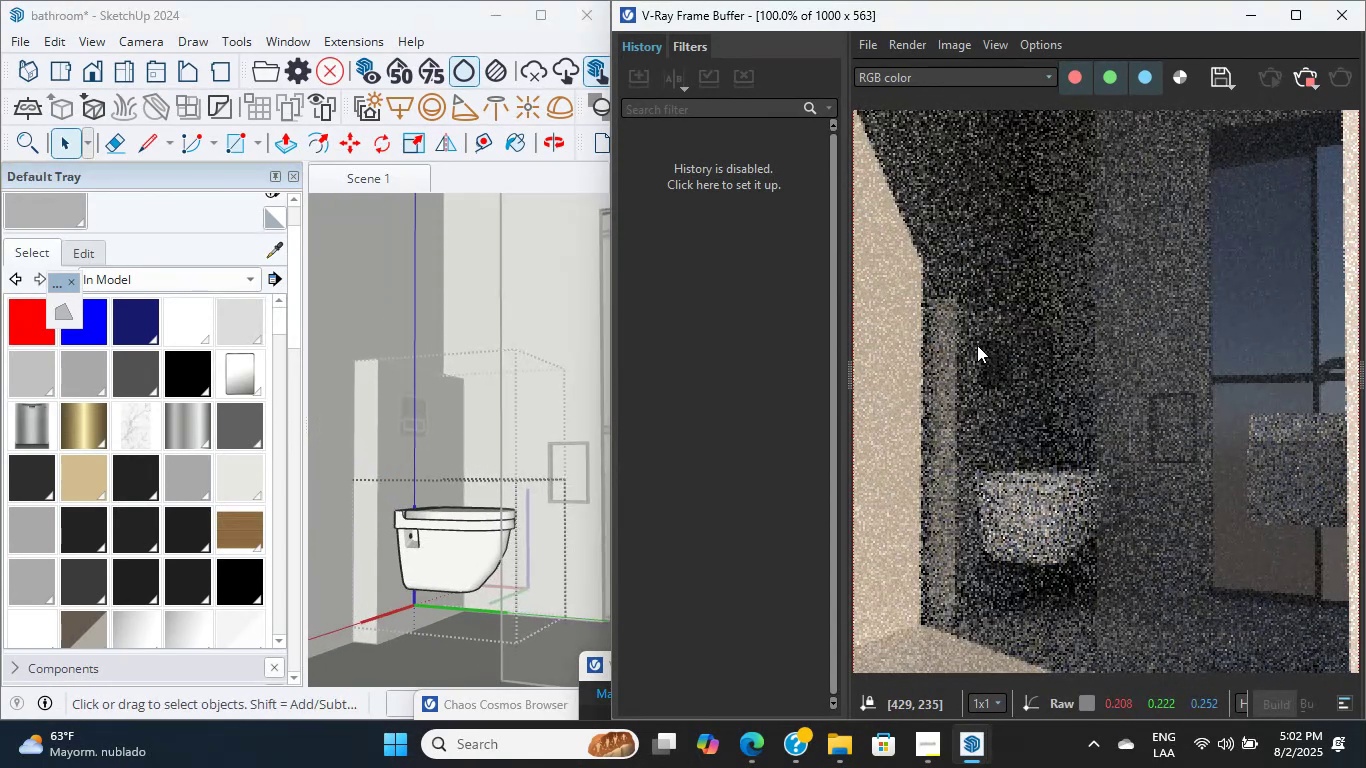 
left_click([977, 345])
 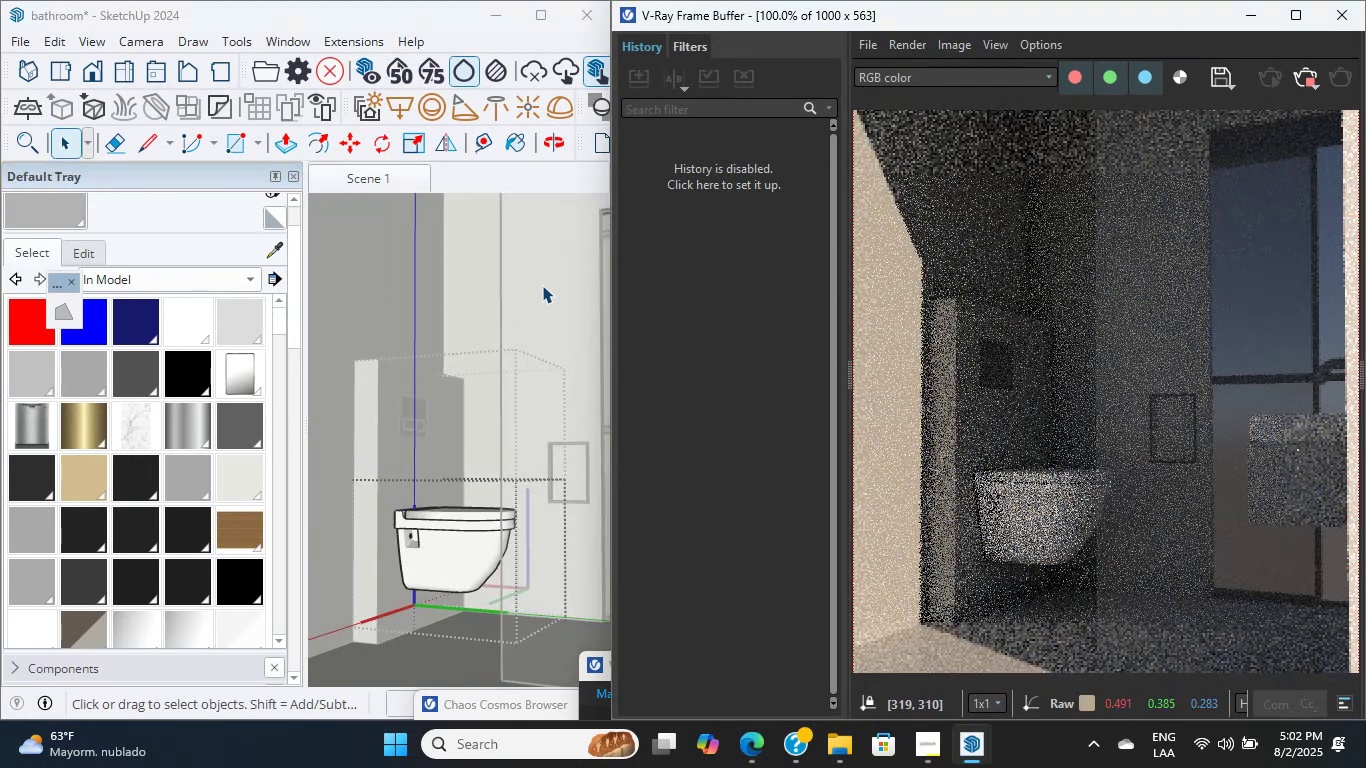 
wait(9.36)
 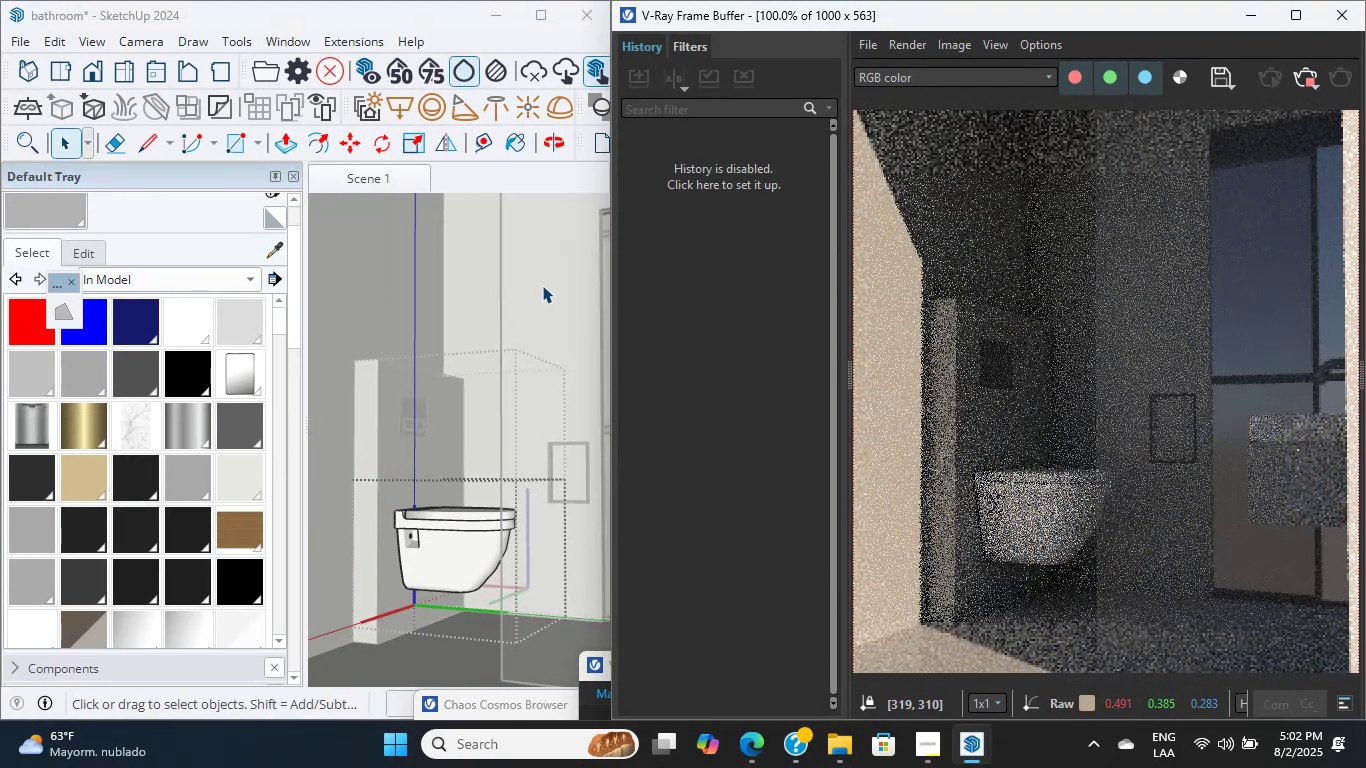 
scroll: coordinate [438, 492], scroll_direction: down, amount: 15.0
 